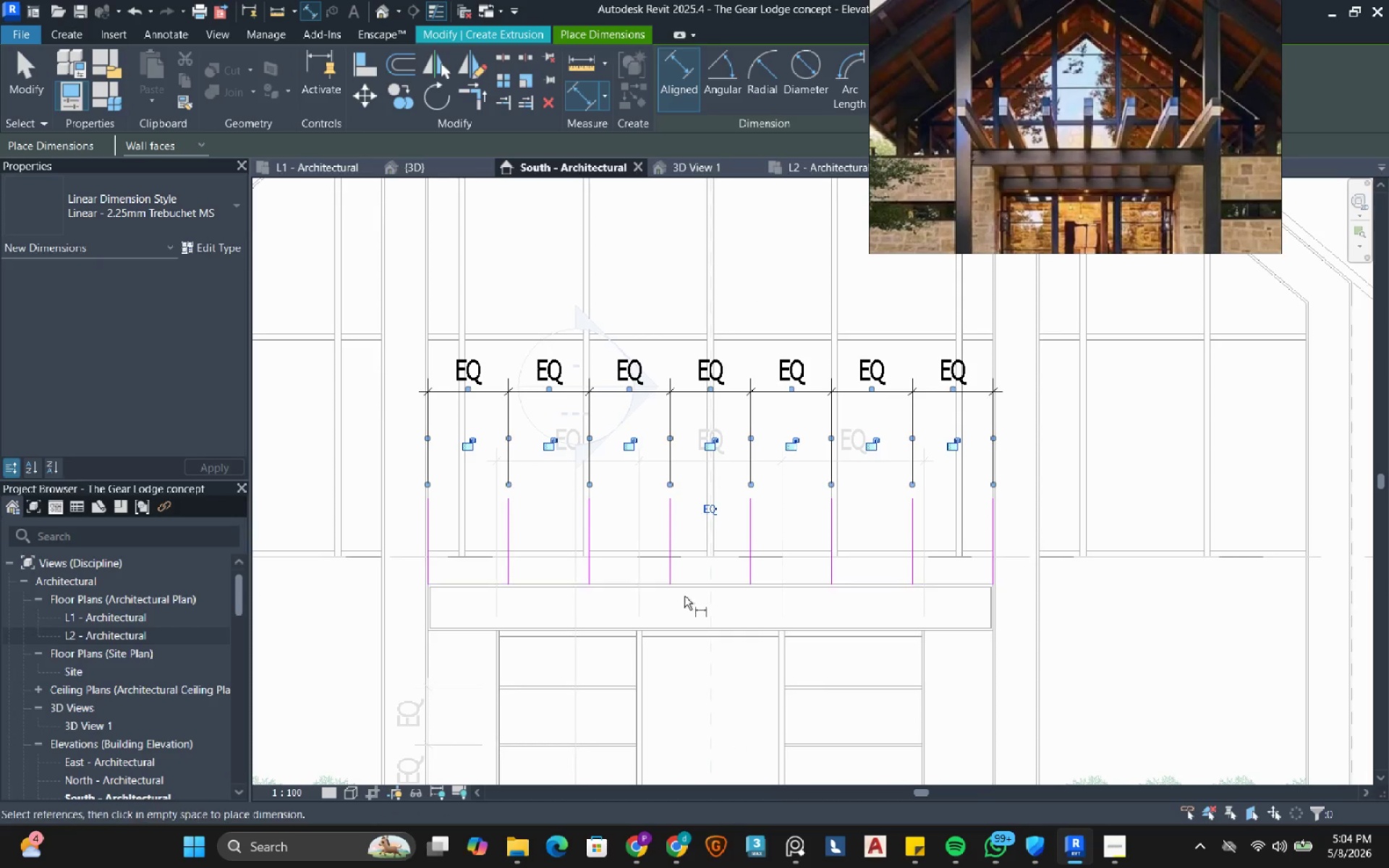 
key(Escape)
 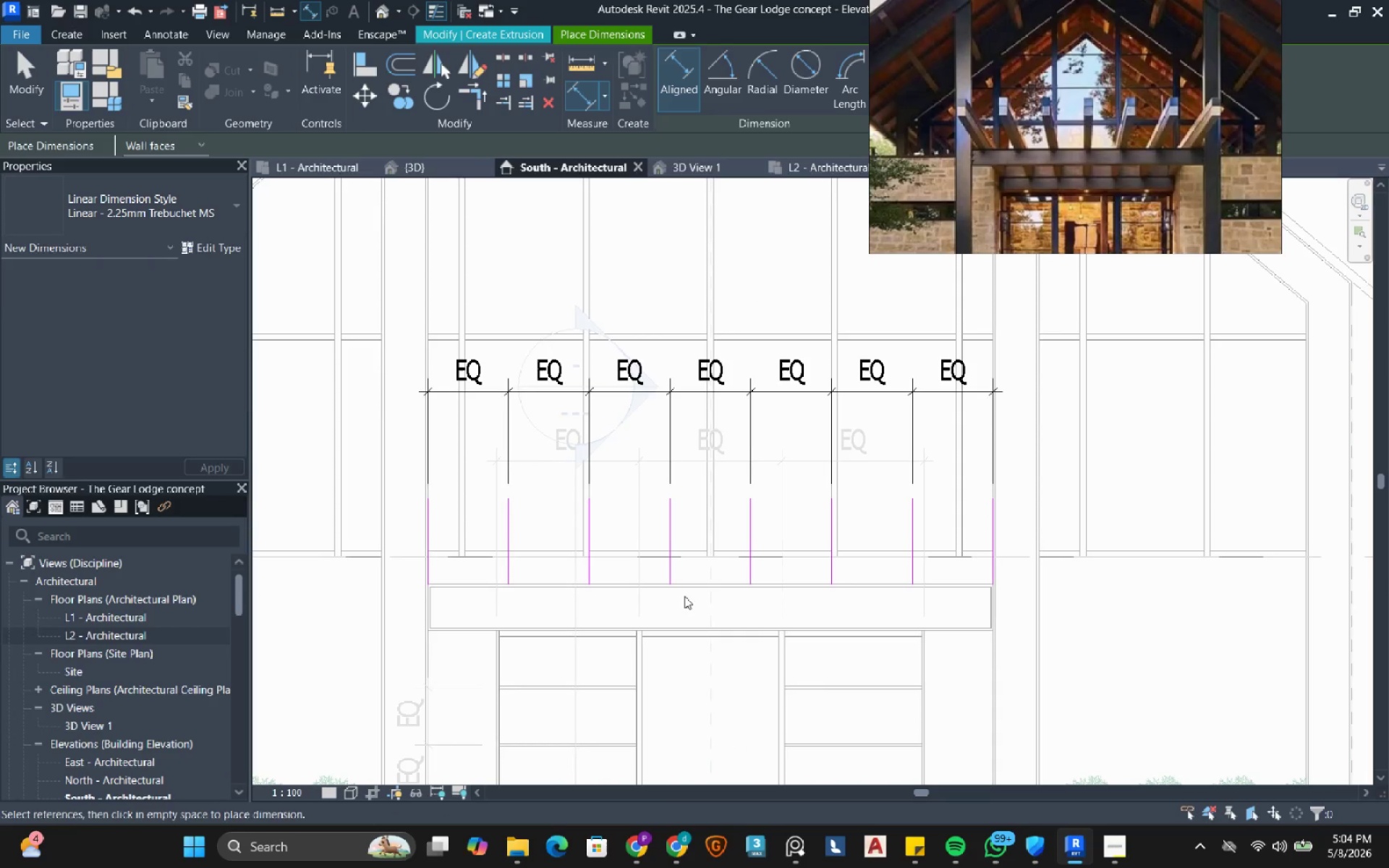 
key(Escape)
 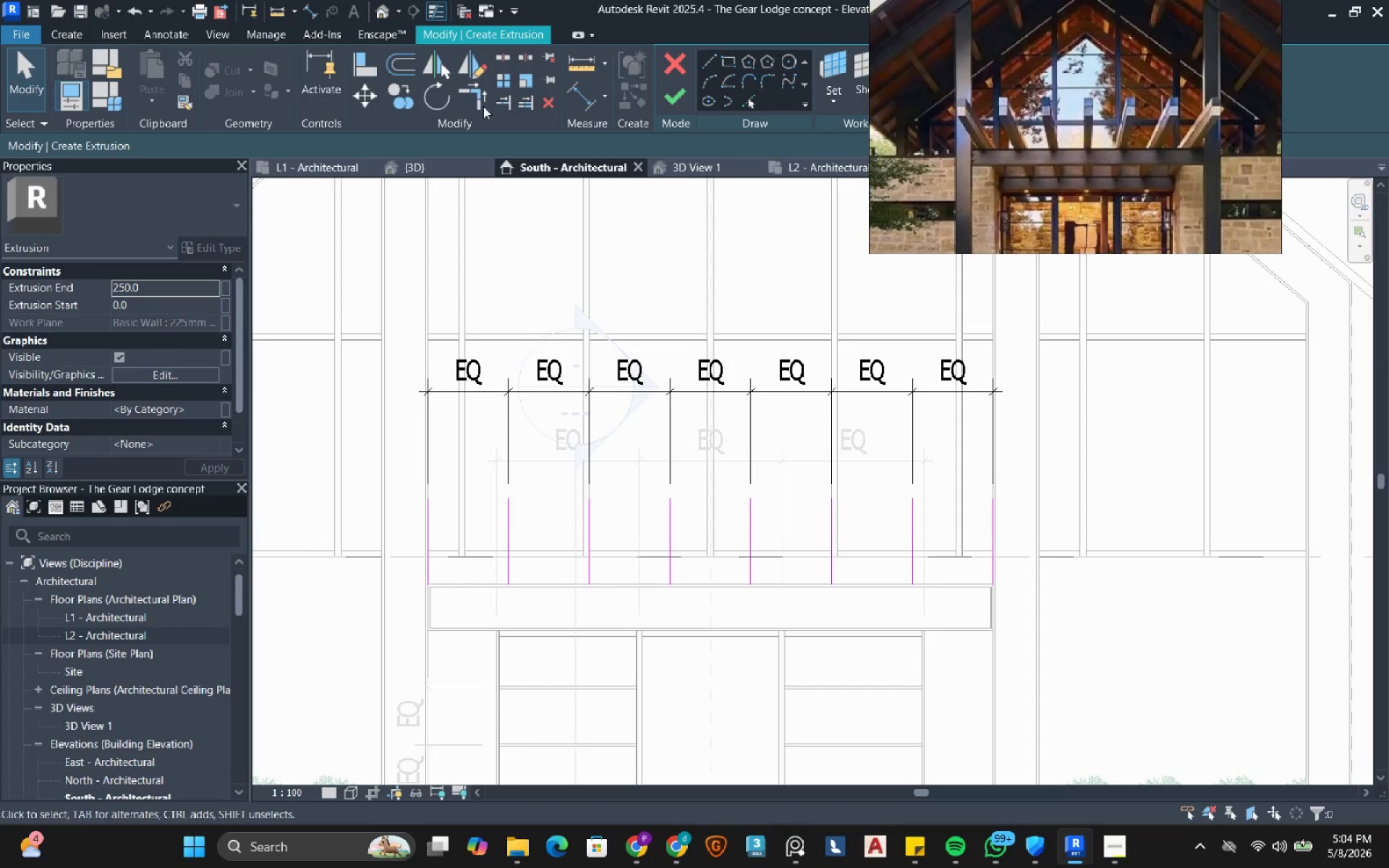 
left_click([396, 60])
 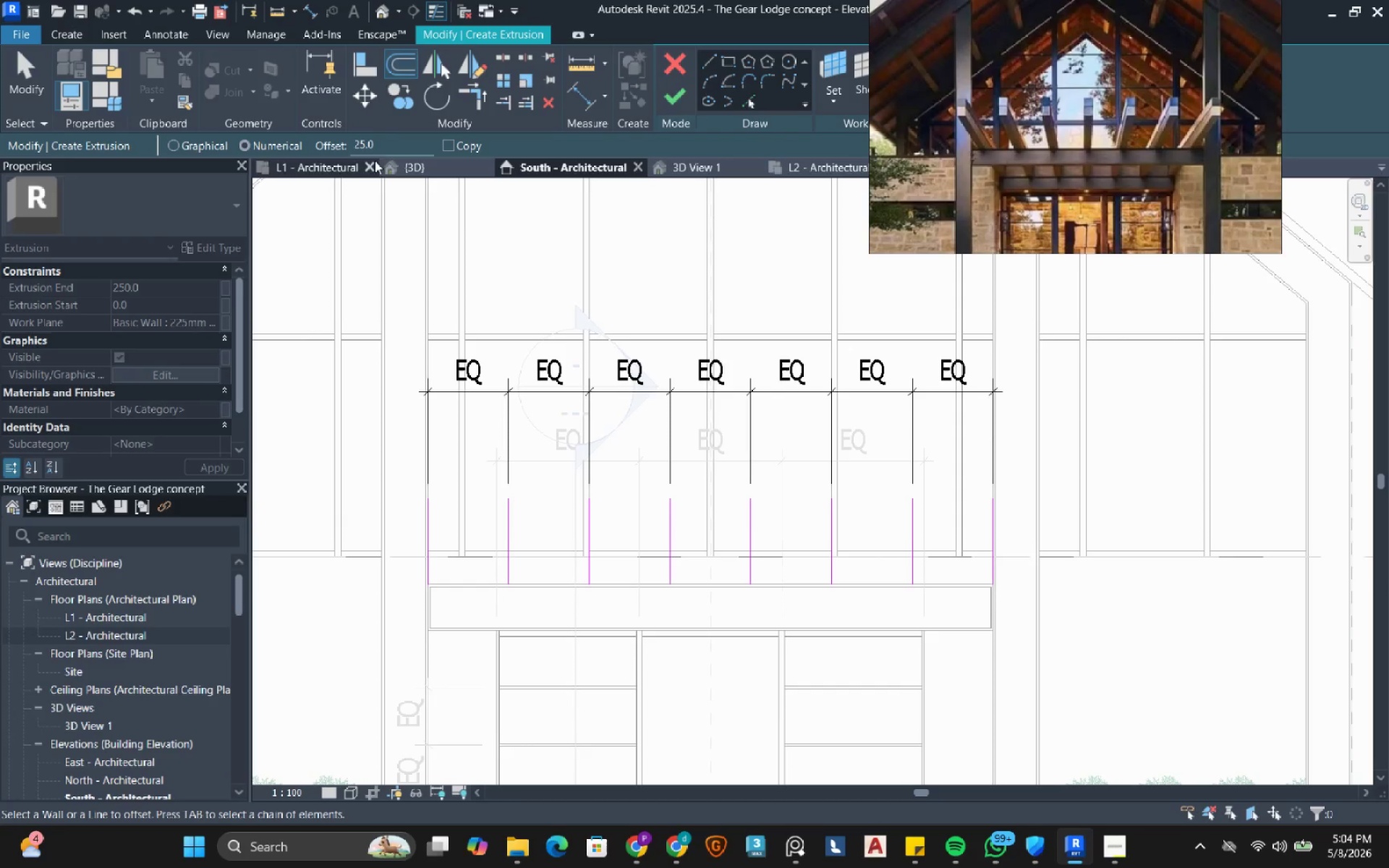 
double_click([380, 151])
 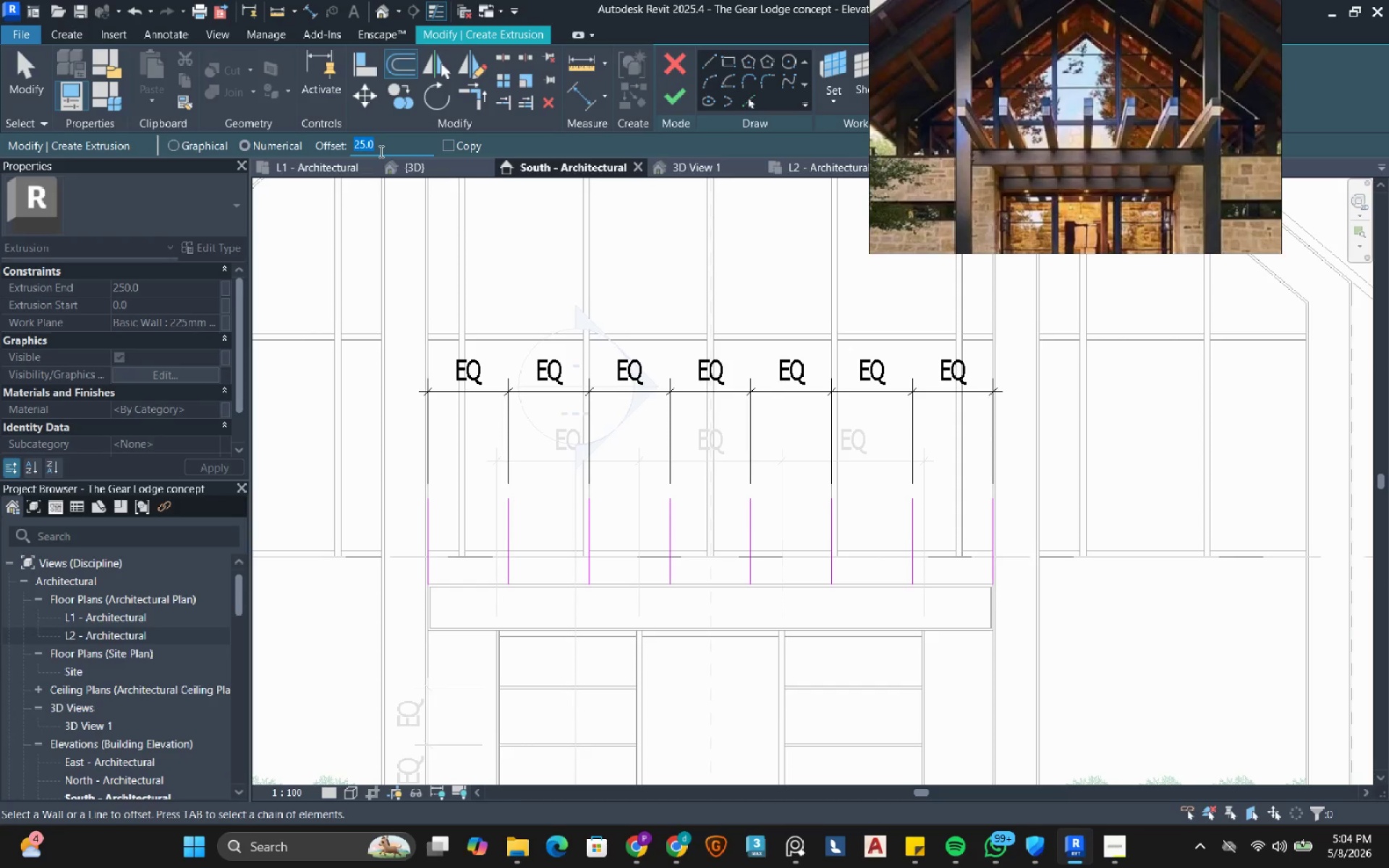 
key(Numpad1)
 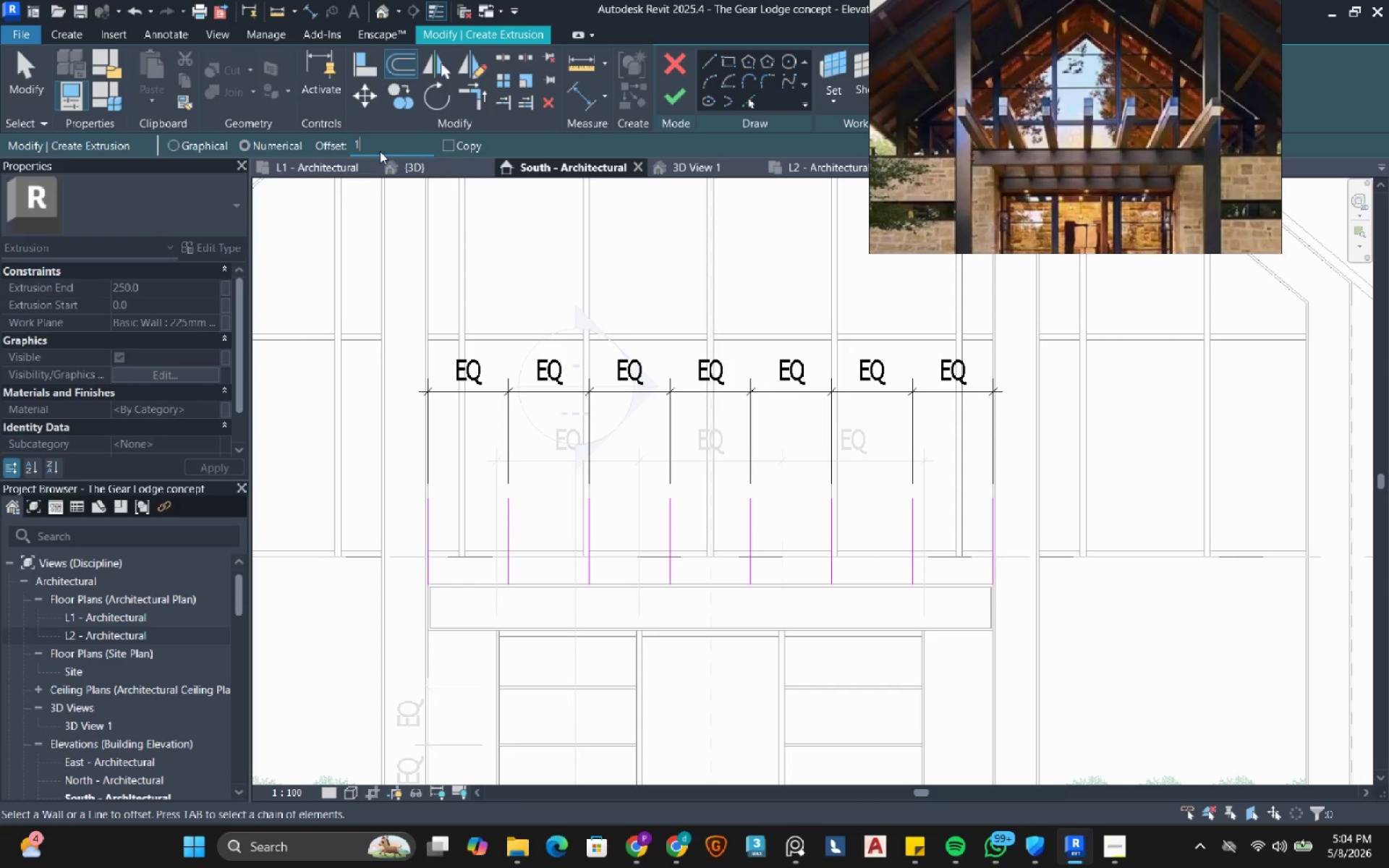 
key(Numpad5)
 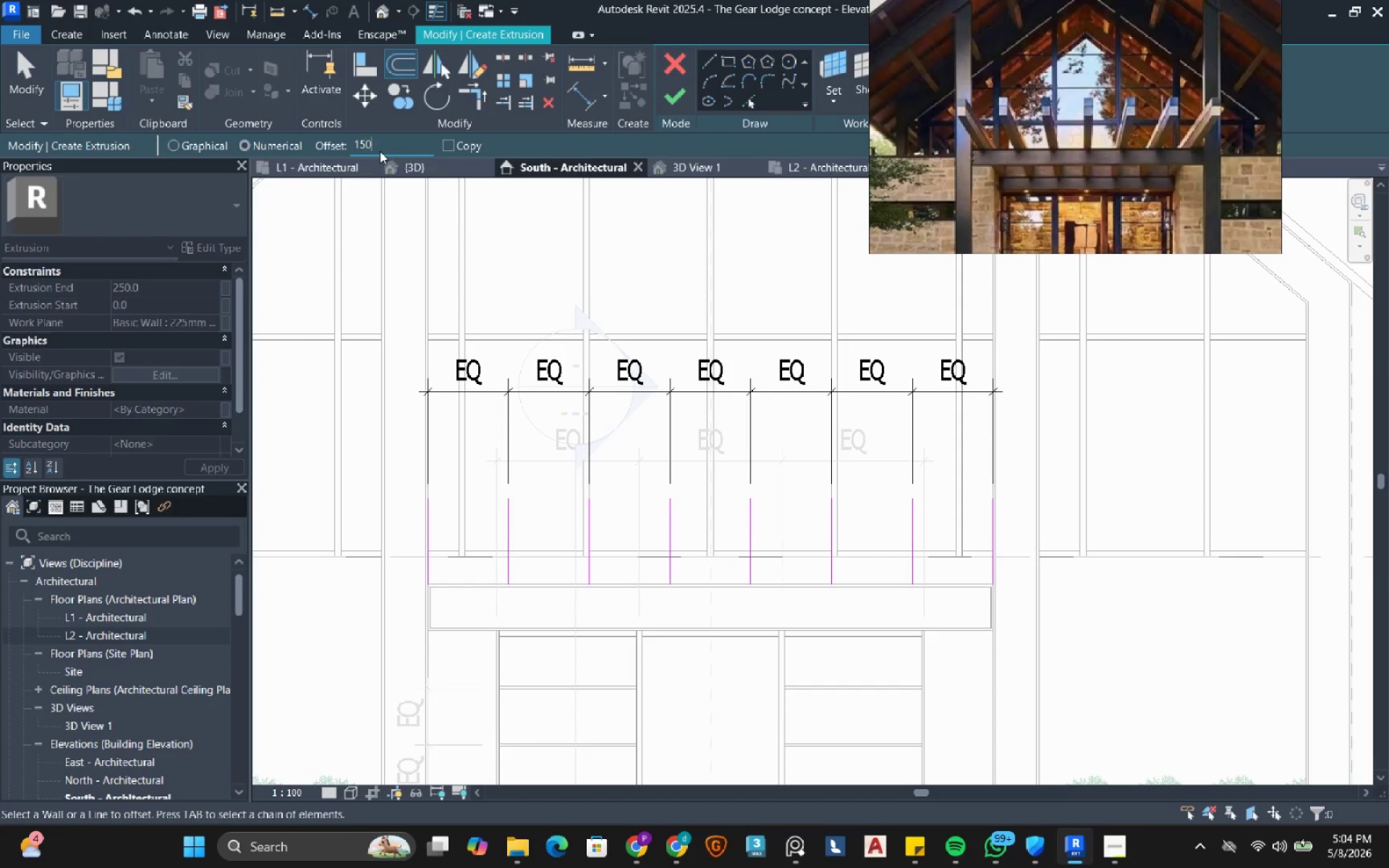 
key(Numpad0)
 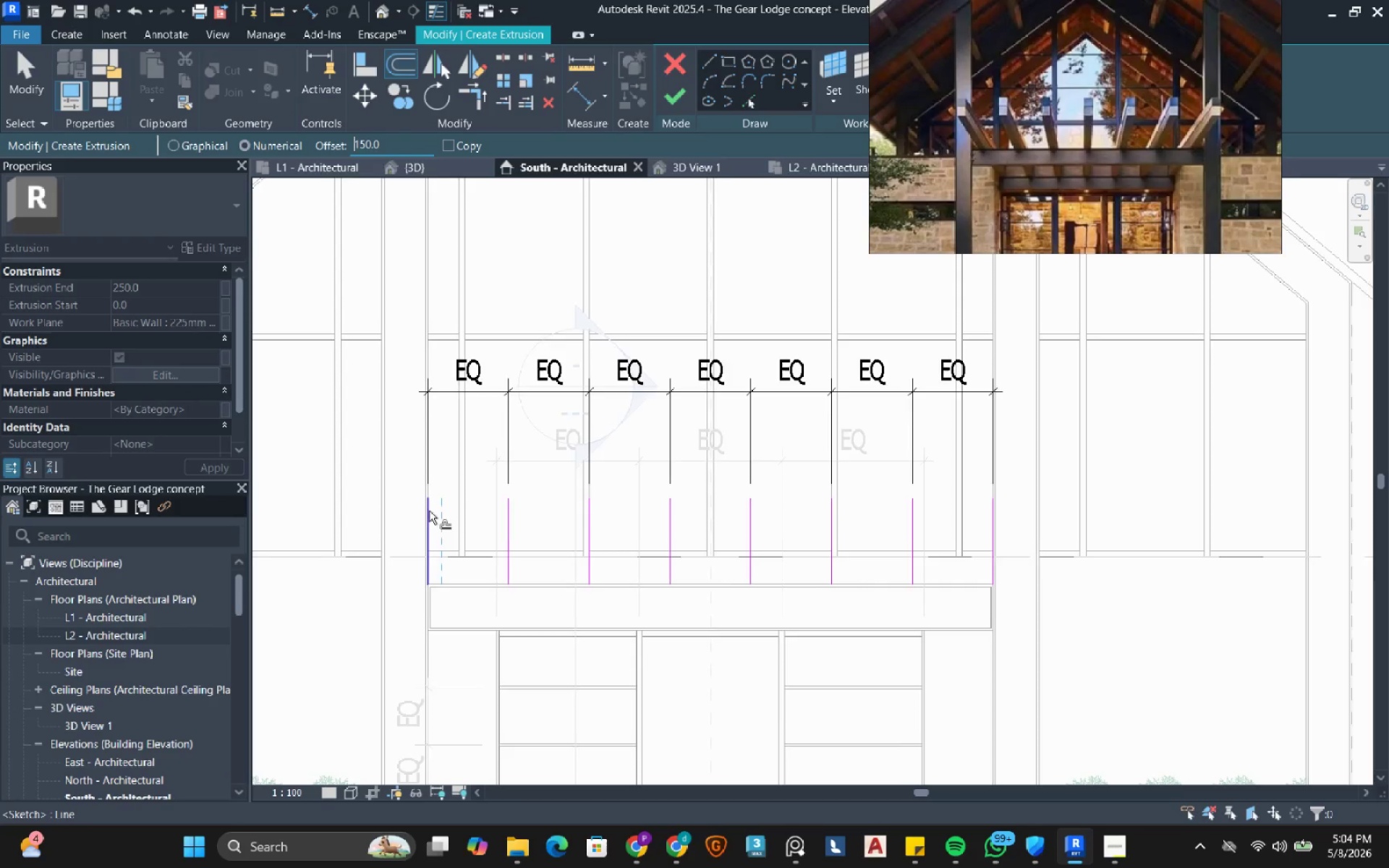 
scroll: coordinate [429, 517], scroll_direction: up, amount: 3.0
 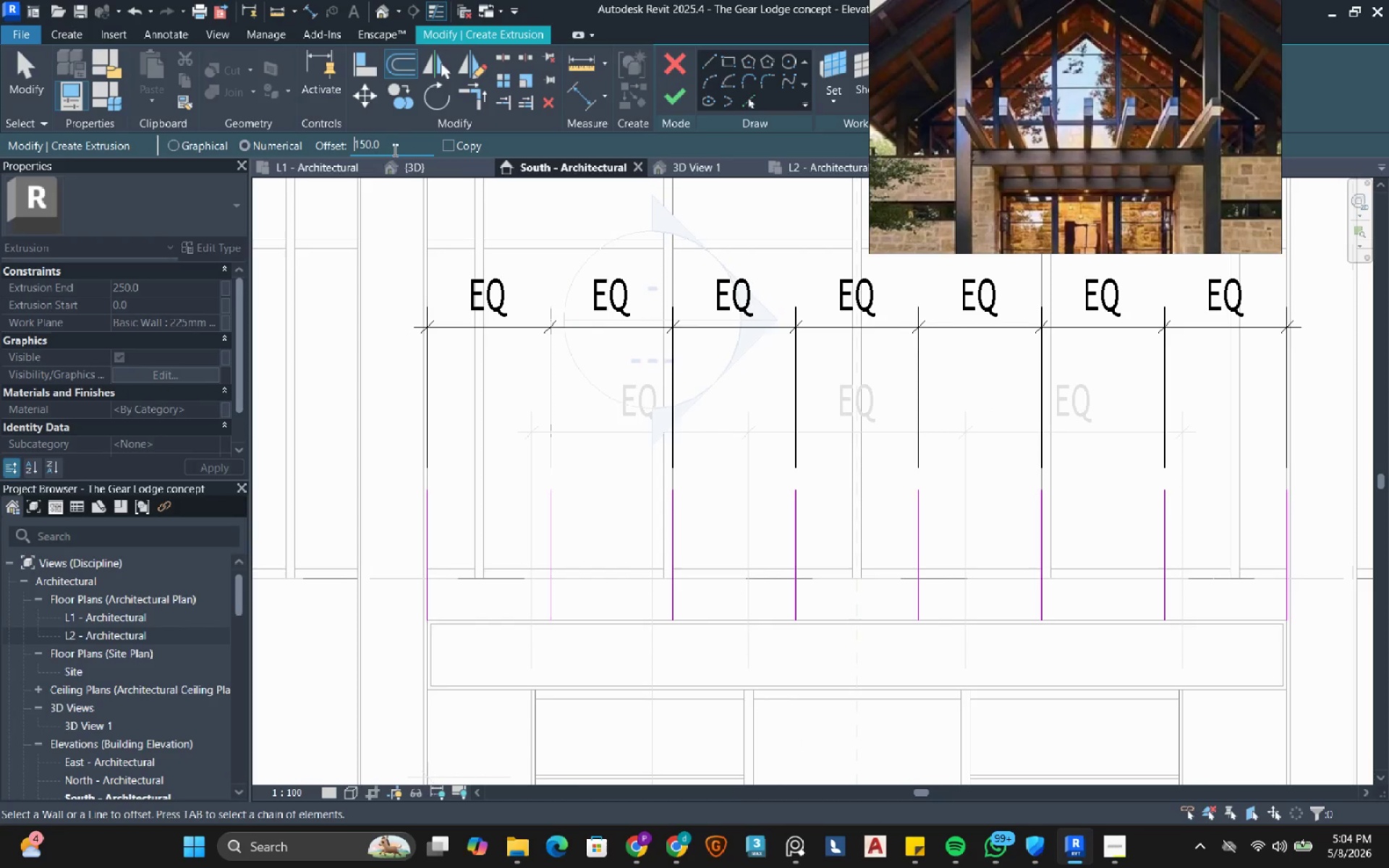 
double_click([394, 147])
 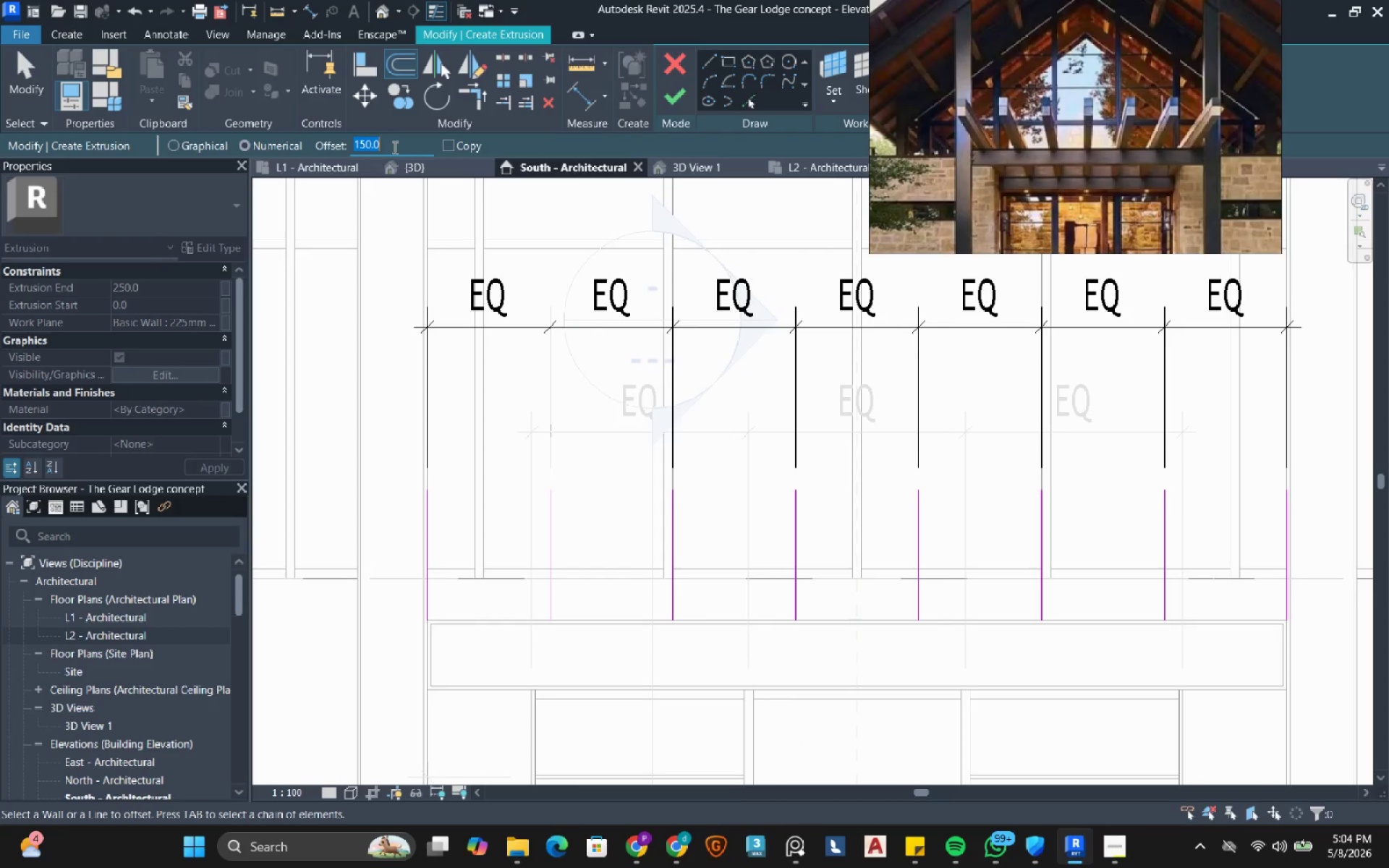 
key(Numpad2)
 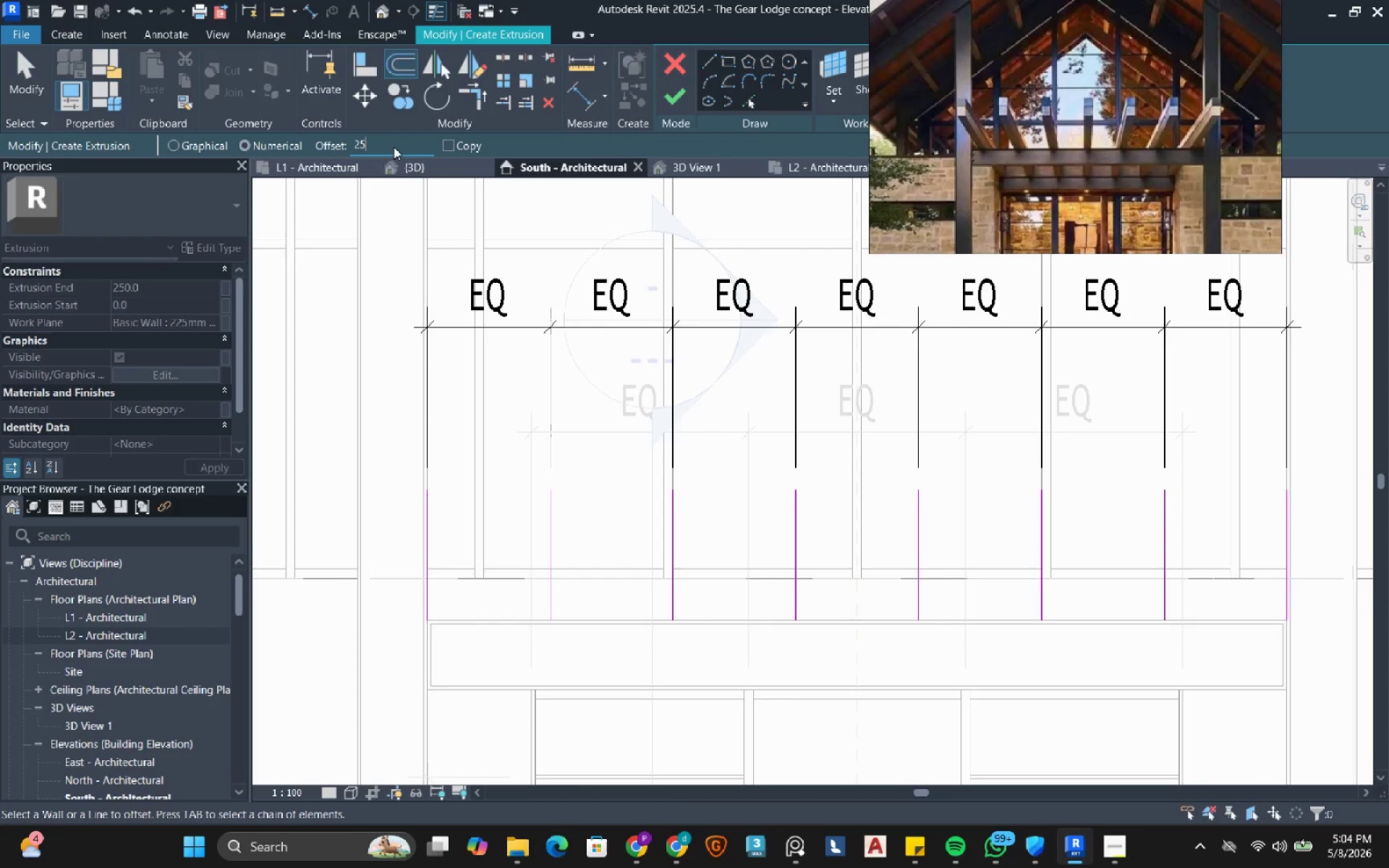 
key(Numpad5)
 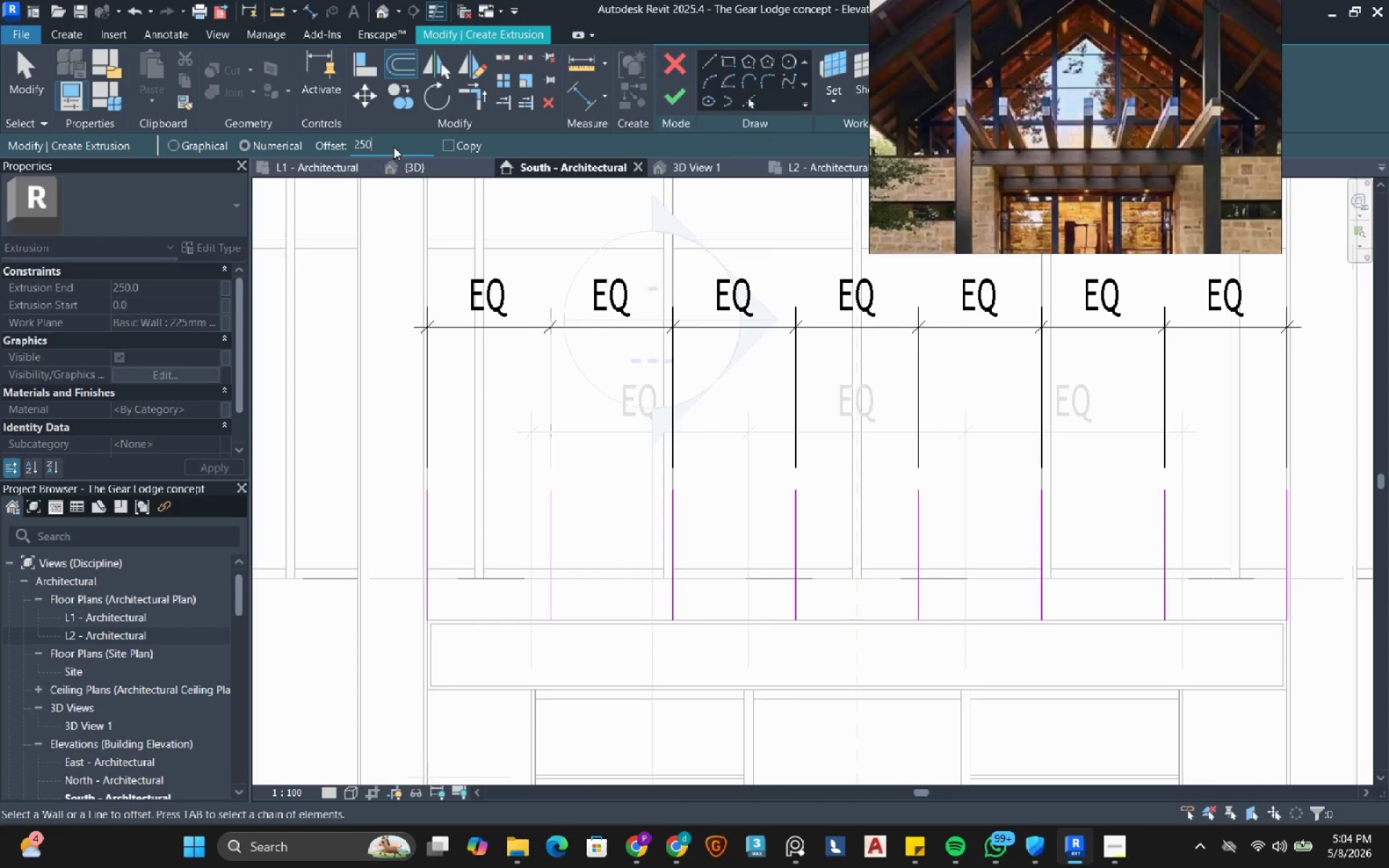 
key(Numpad0)
 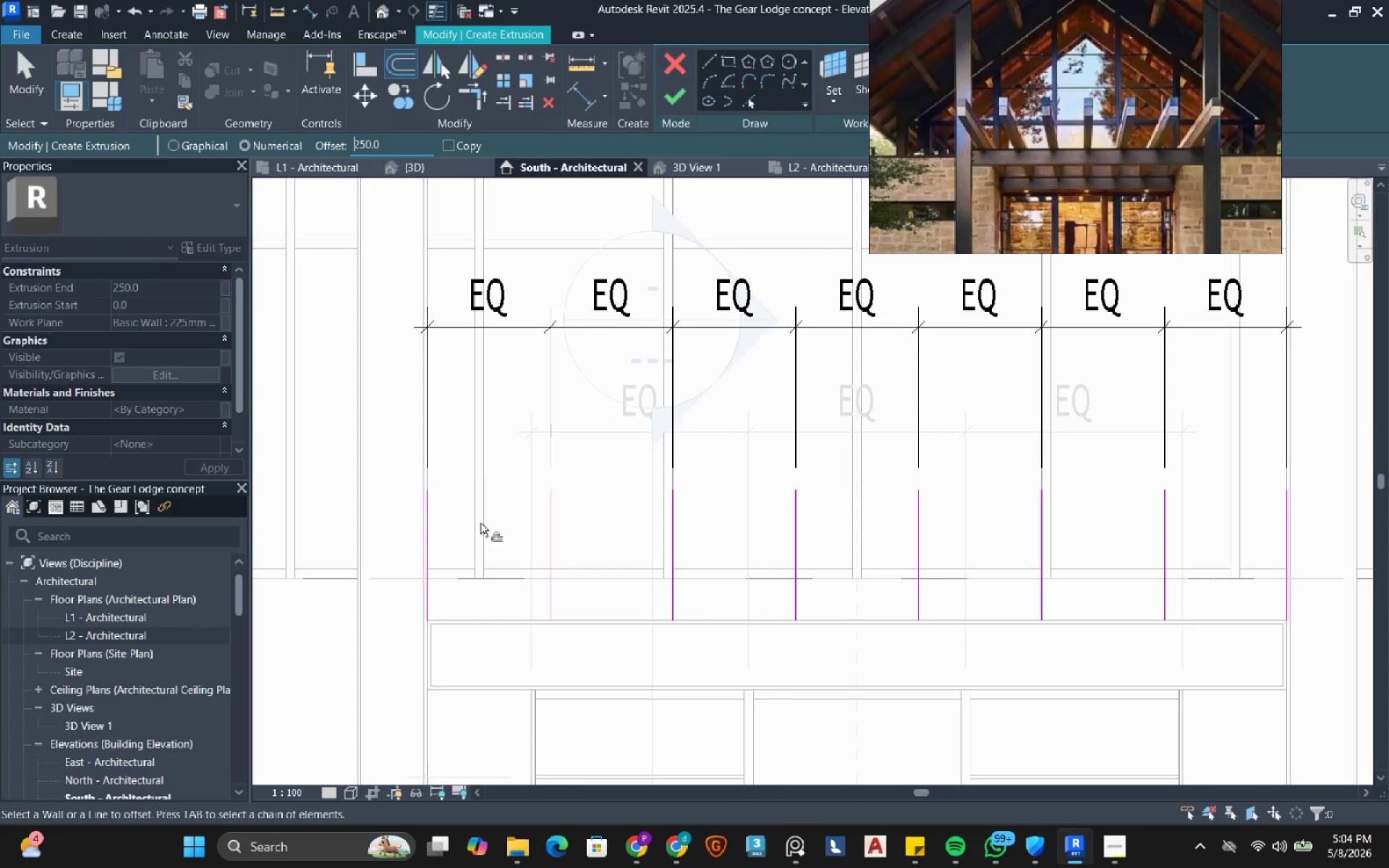 
left_click([481, 529])
 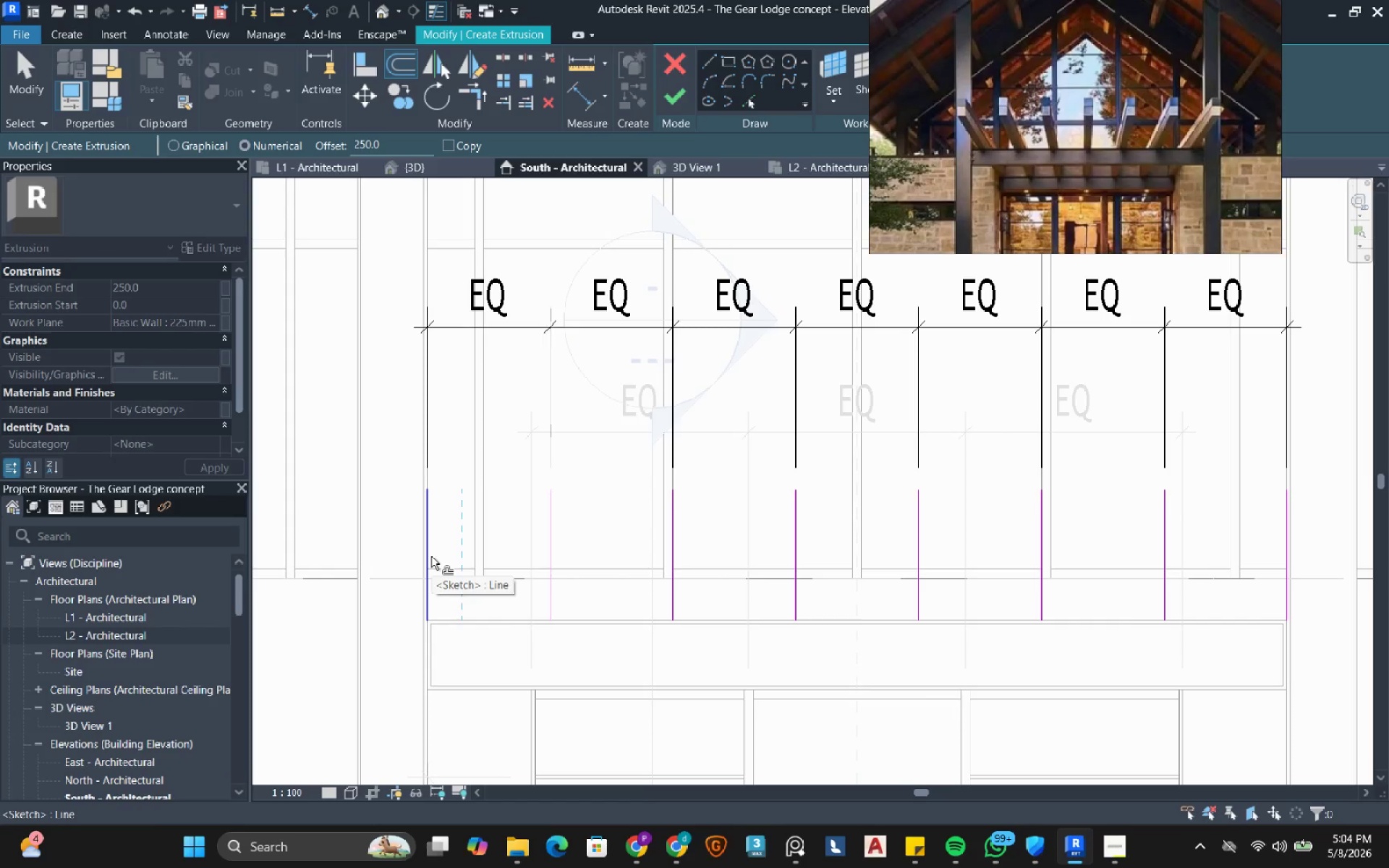 
wait(8.8)
 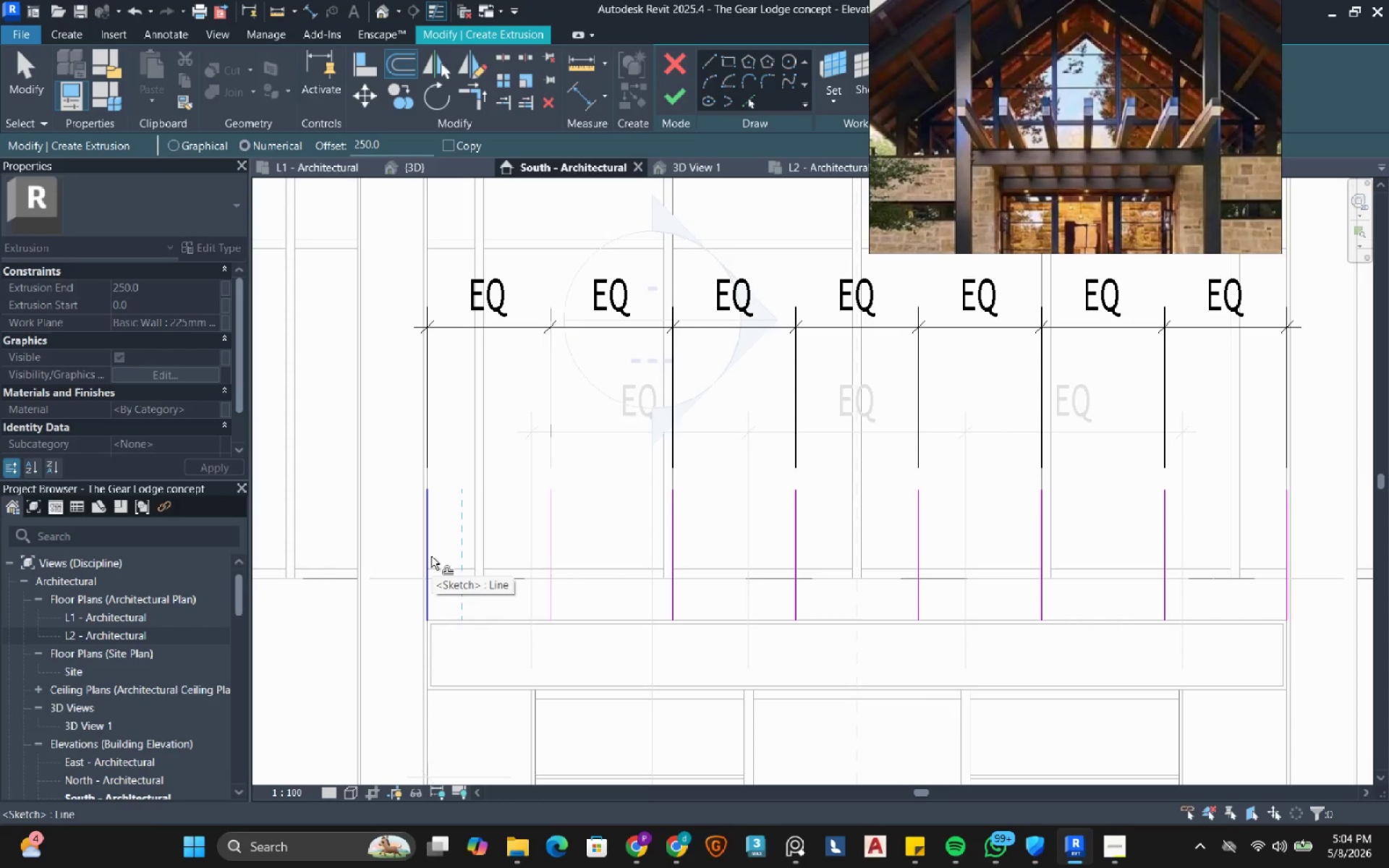 
double_click([400, 142])
 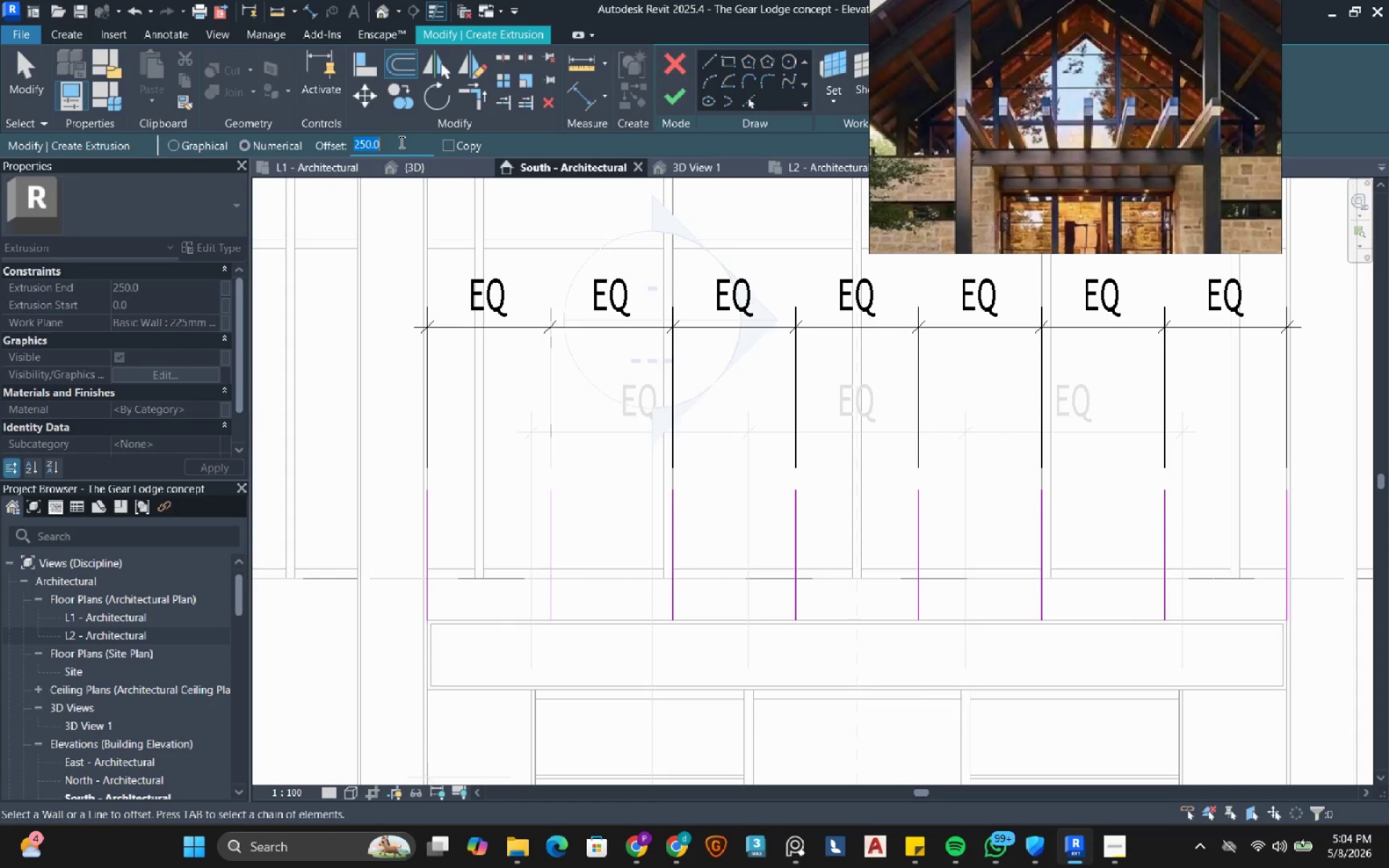 
key(Numpad2)
 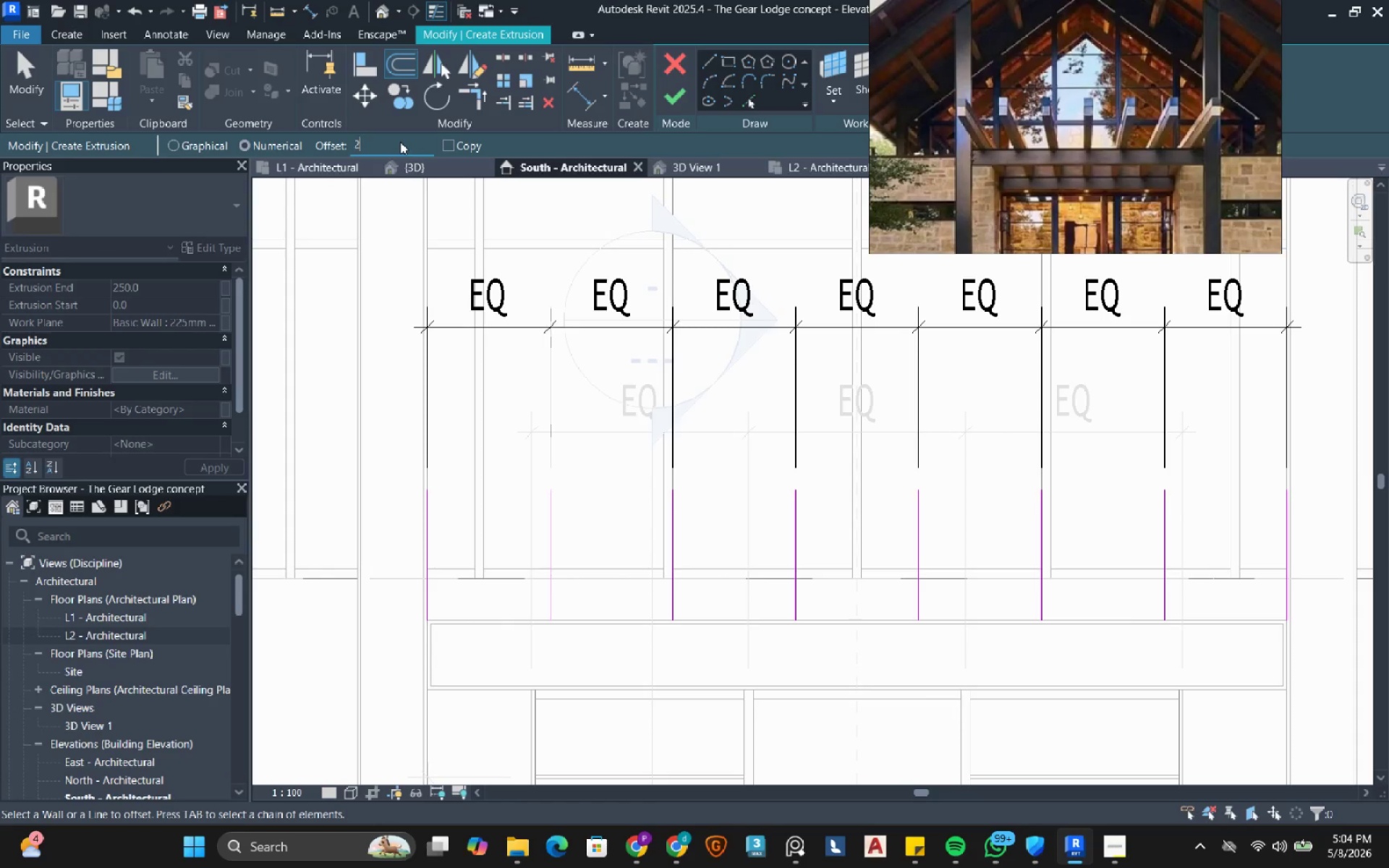 
key(Numpad0)
 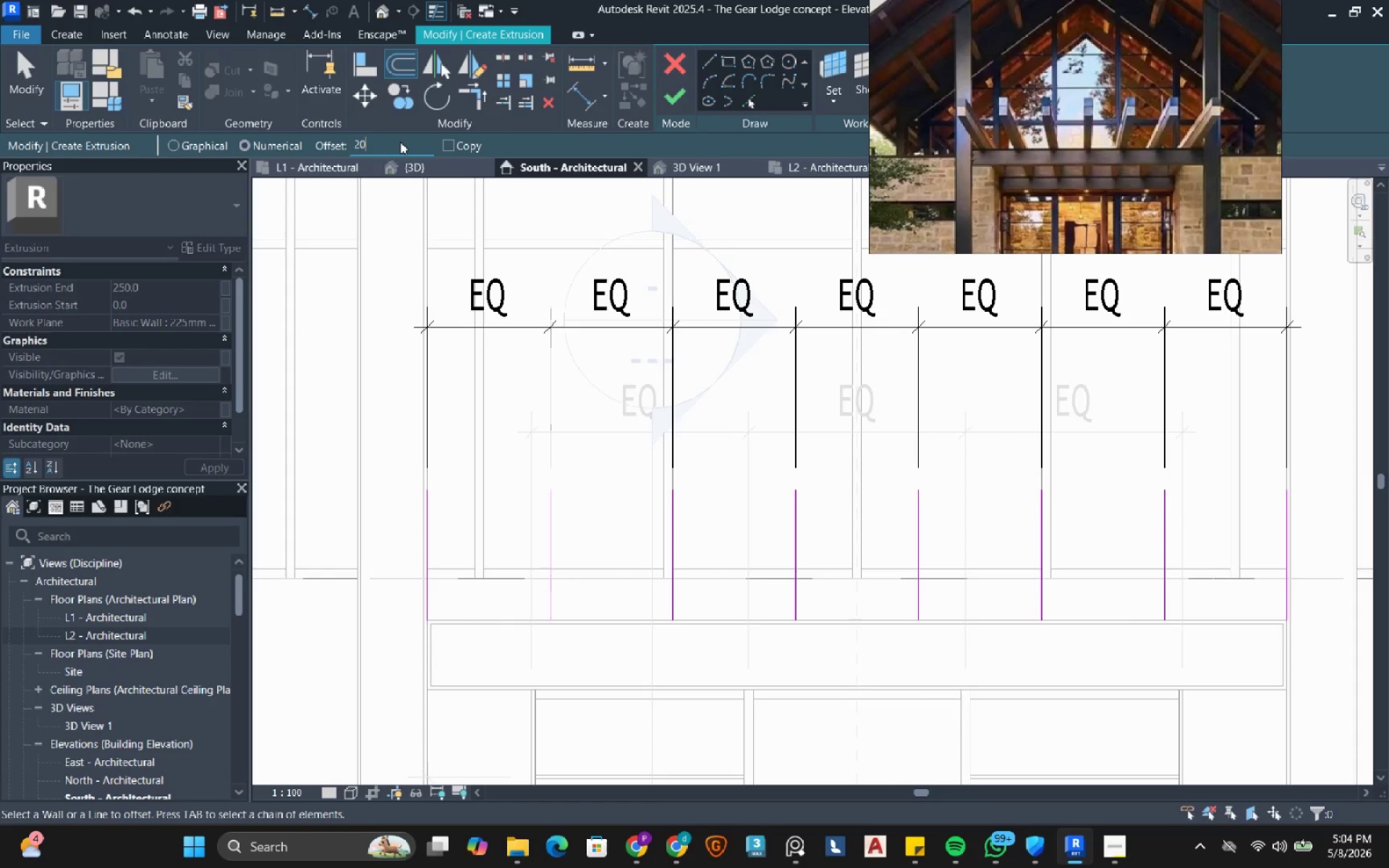 
key(Numpad0)
 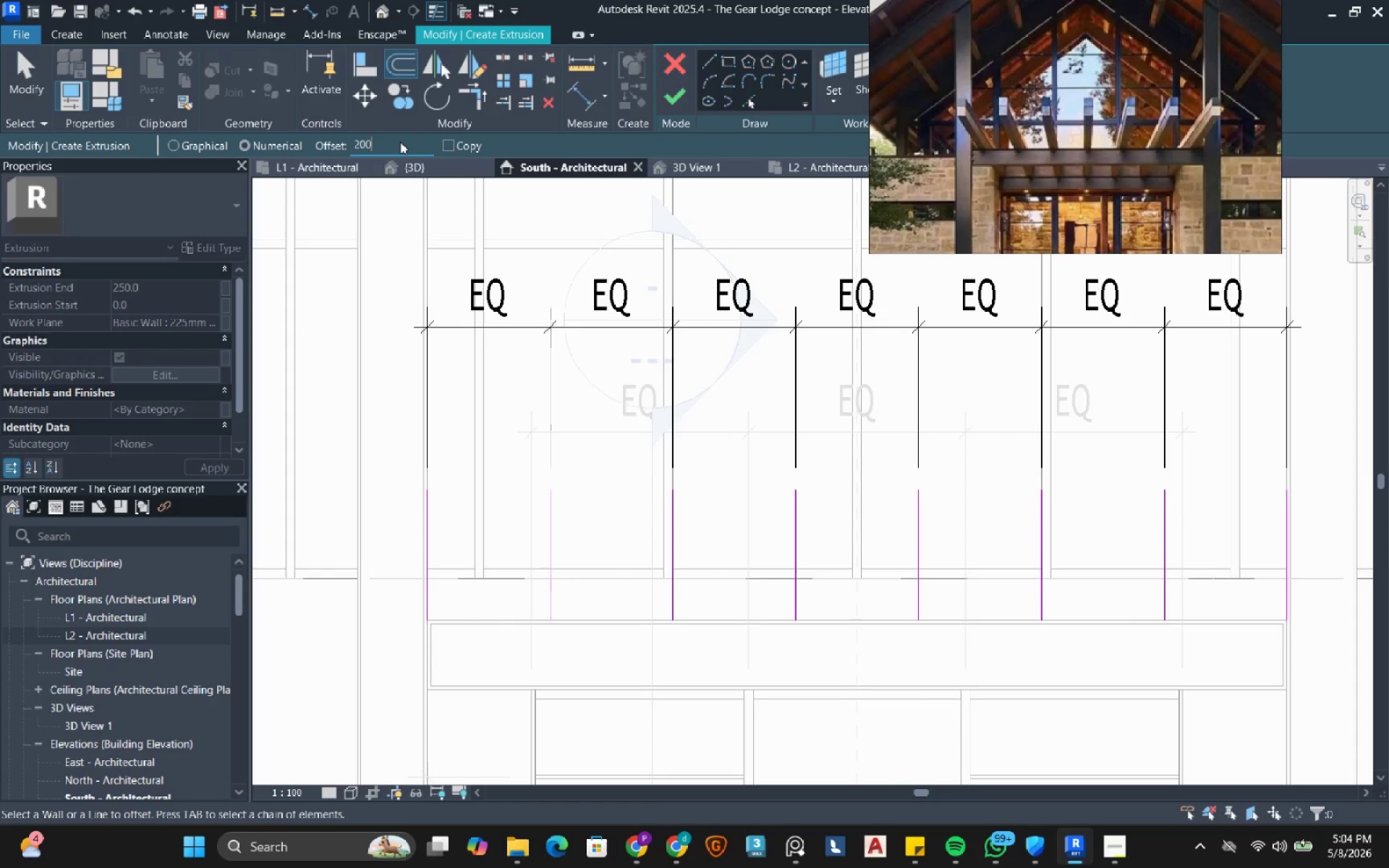 
key(NumpadEnter)
 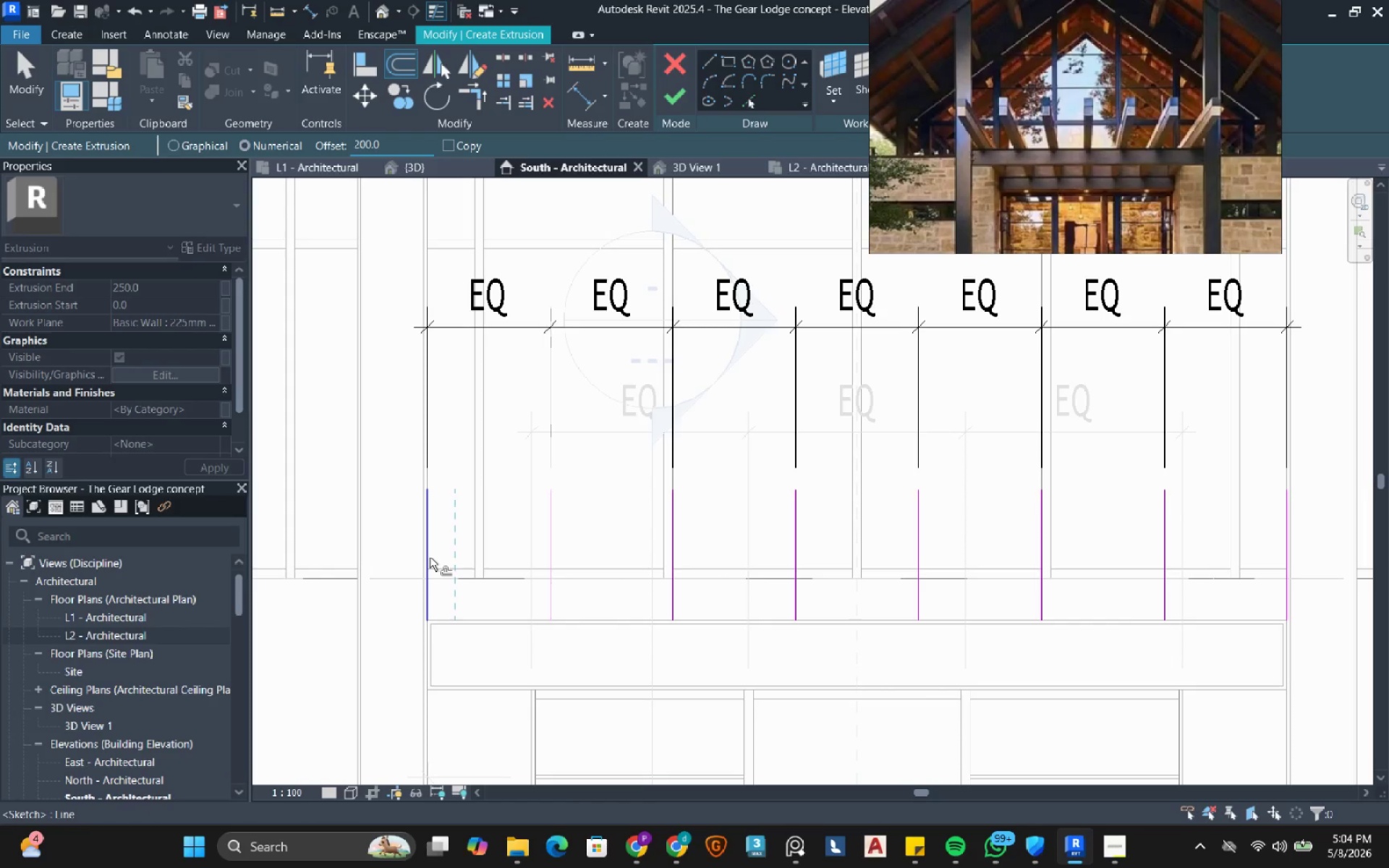 
left_click([430, 557])
 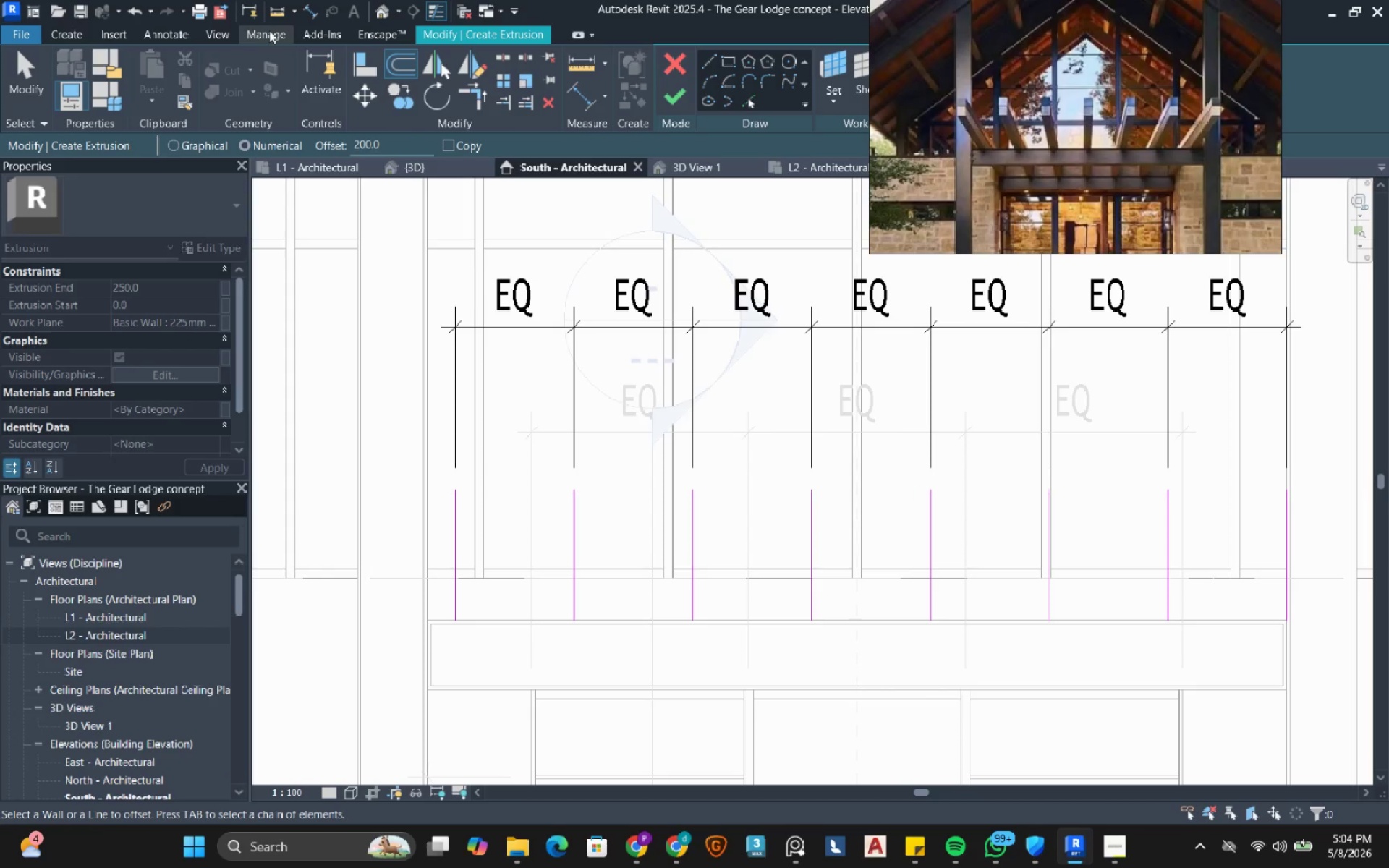 
left_click([133, 18])
 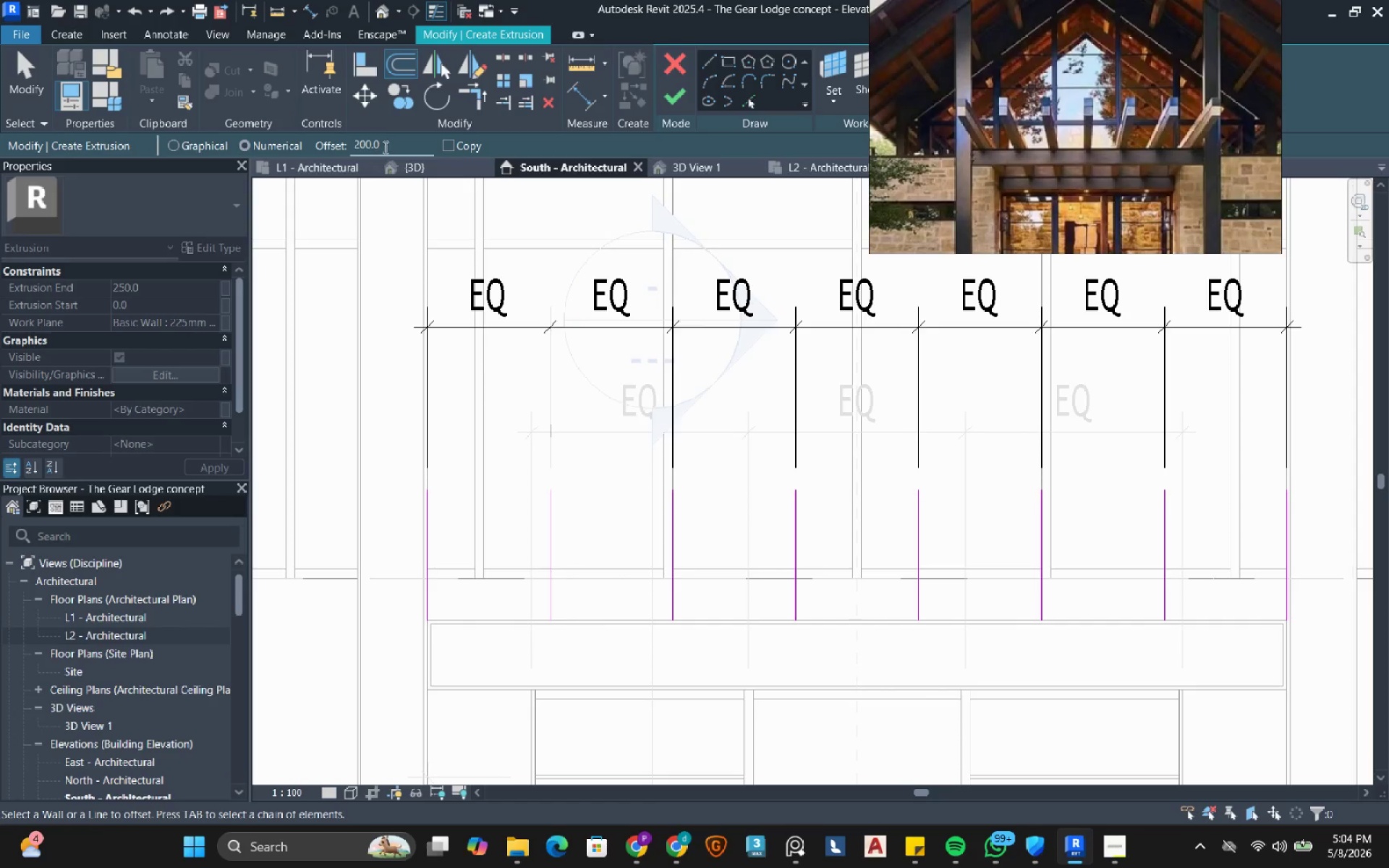 
double_click([388, 143])
 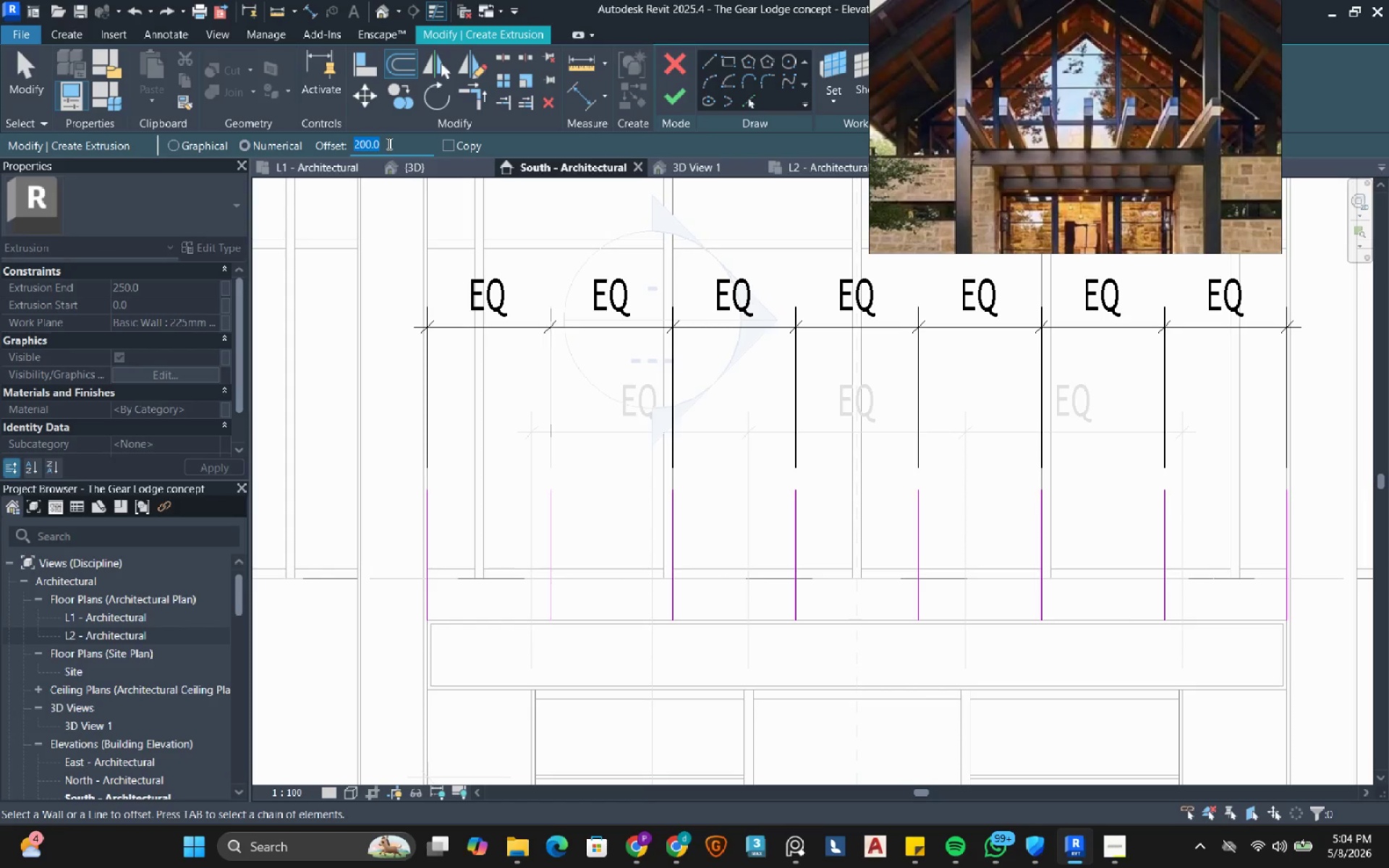 
wait(5.31)
 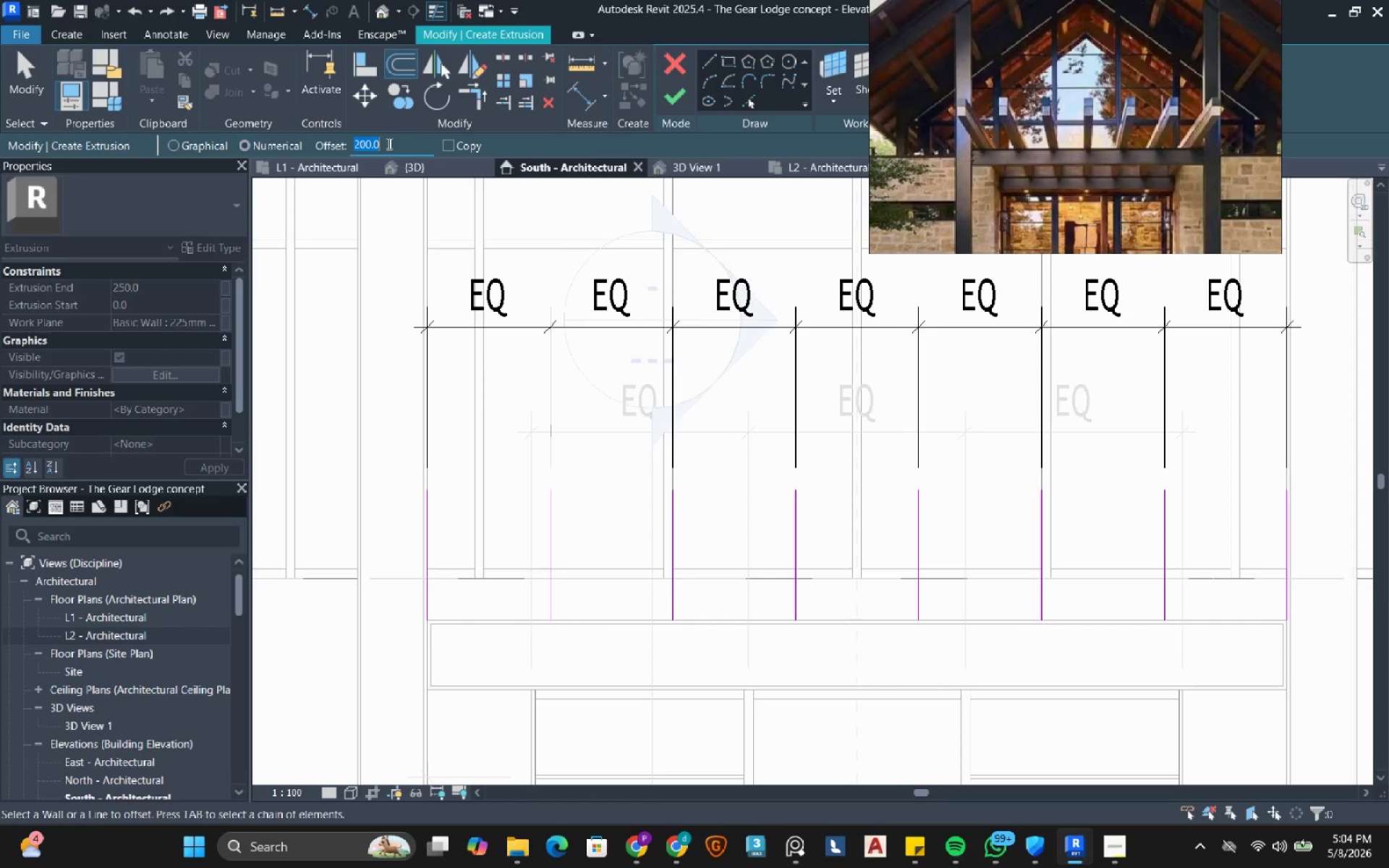 
left_click([447, 148])
 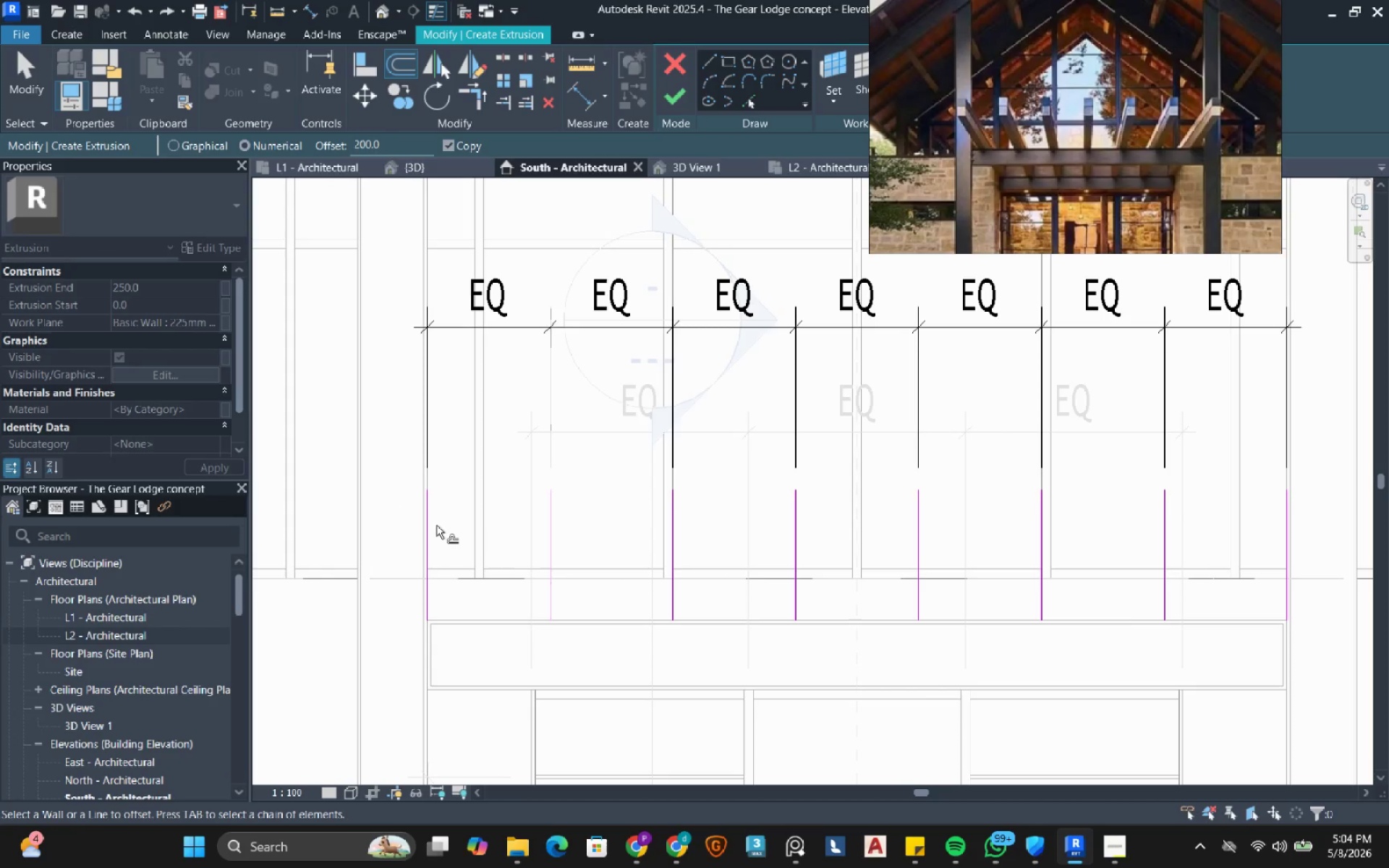 
left_click([430, 530])
 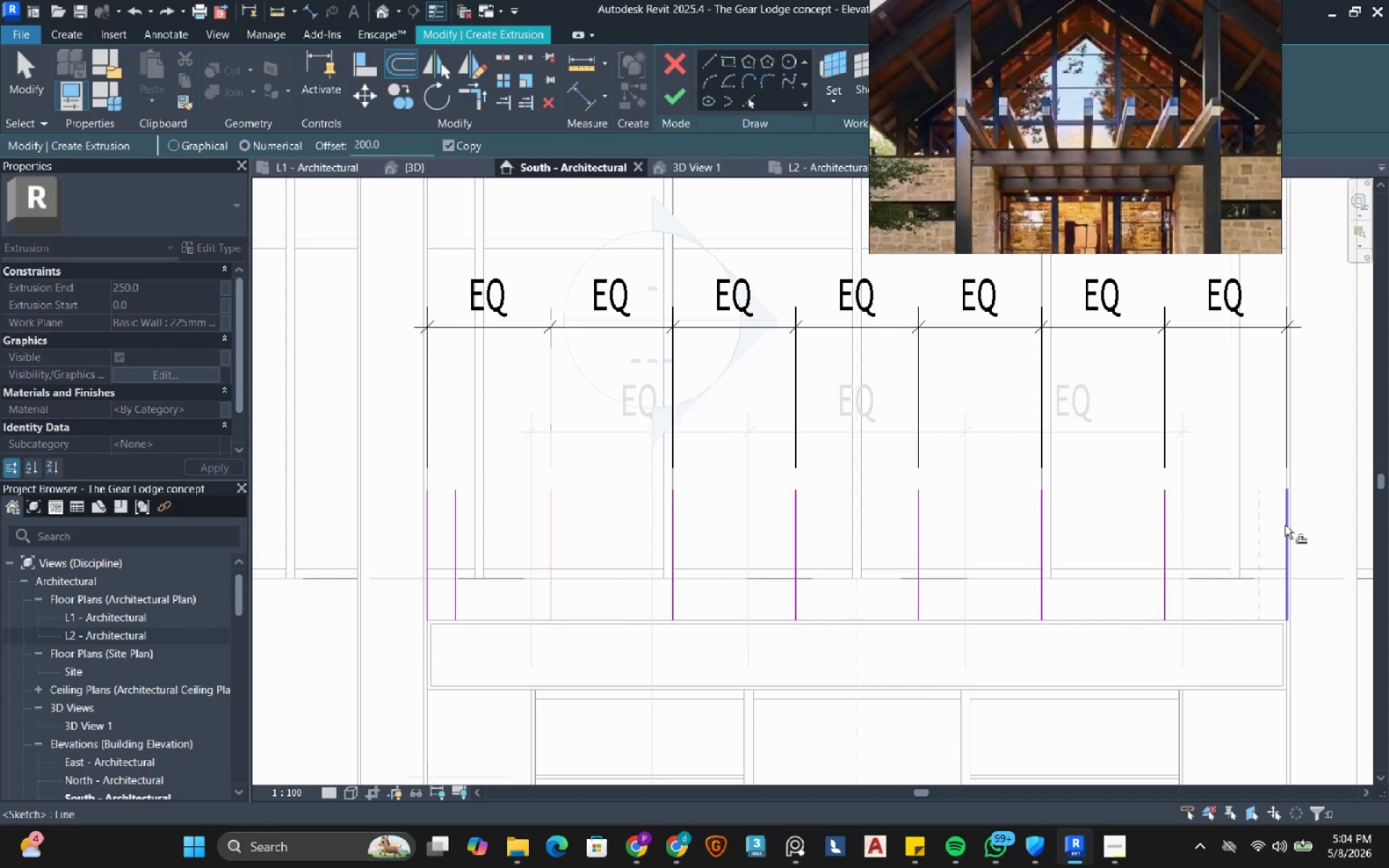 
left_click([1285, 525])
 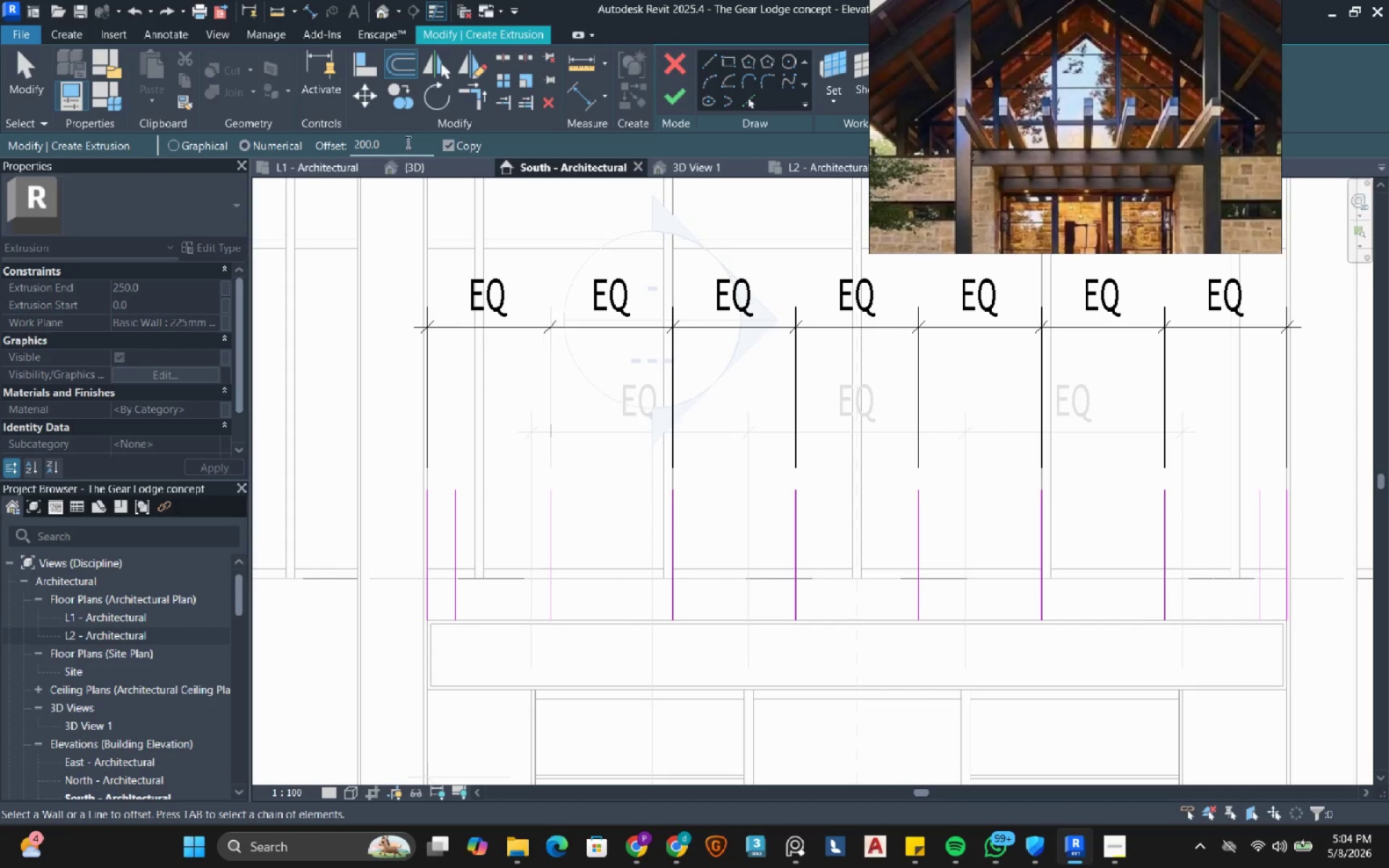 
double_click([407, 142])
 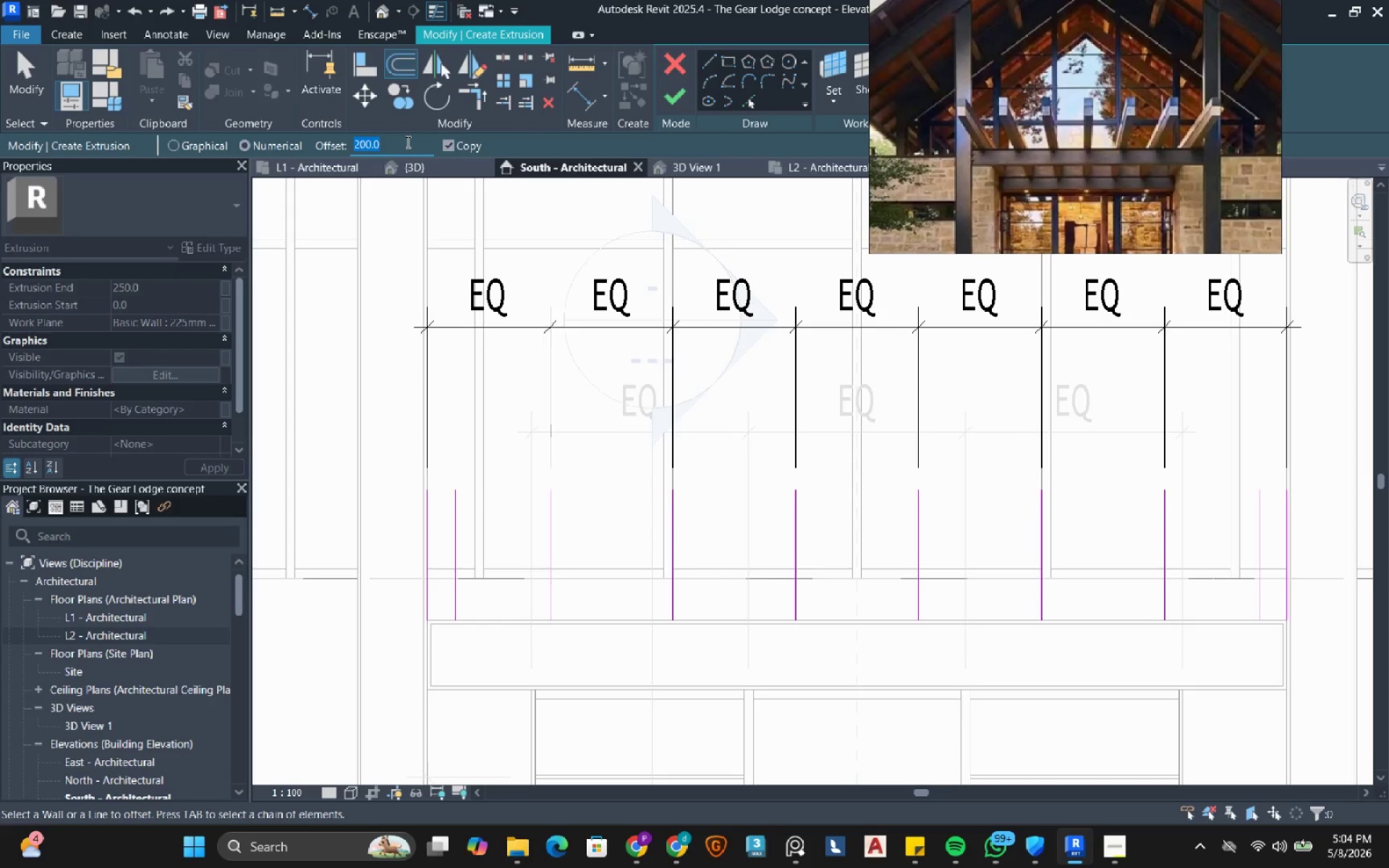 
key(Numpad1)
 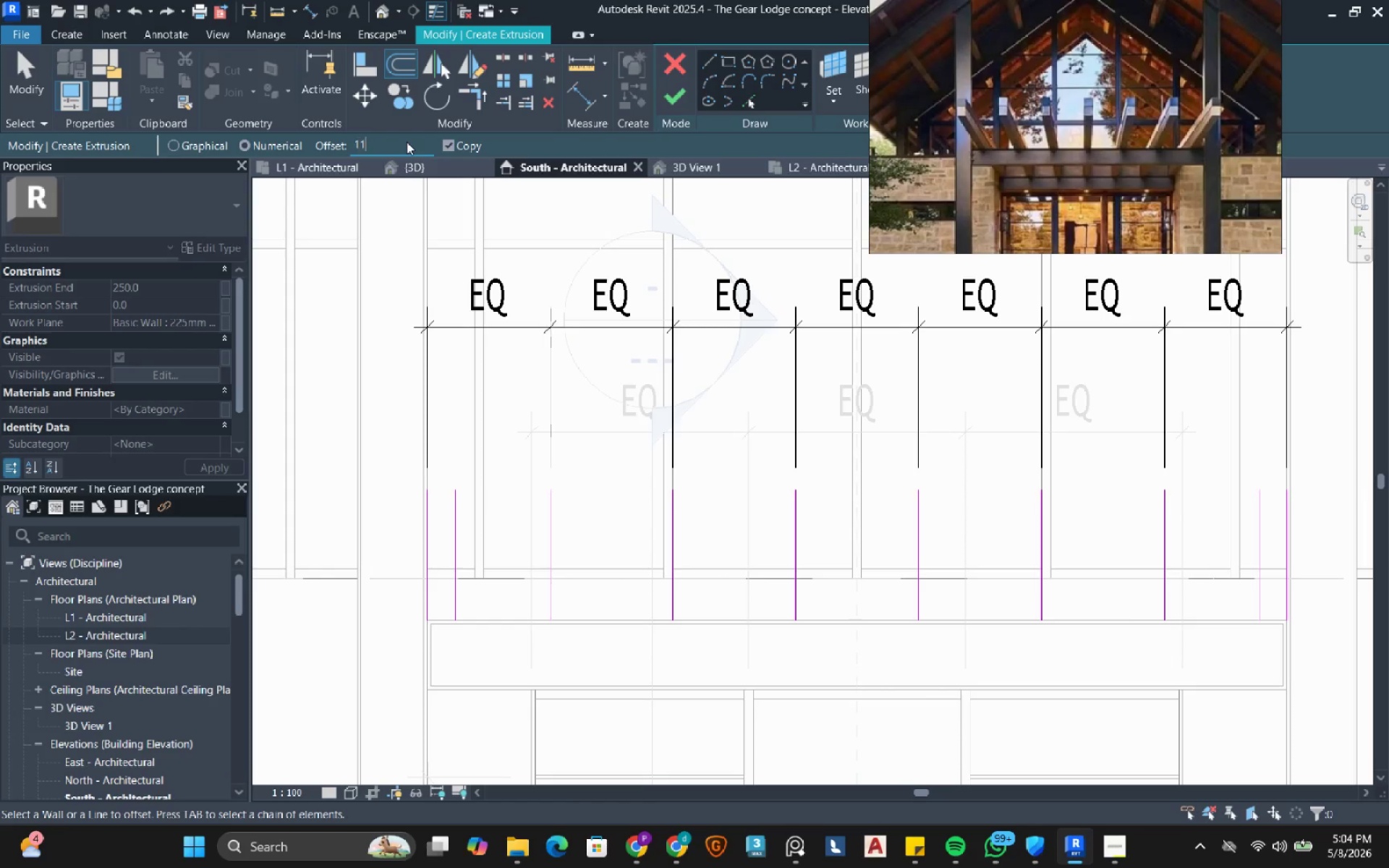 
key(Numpad1)
 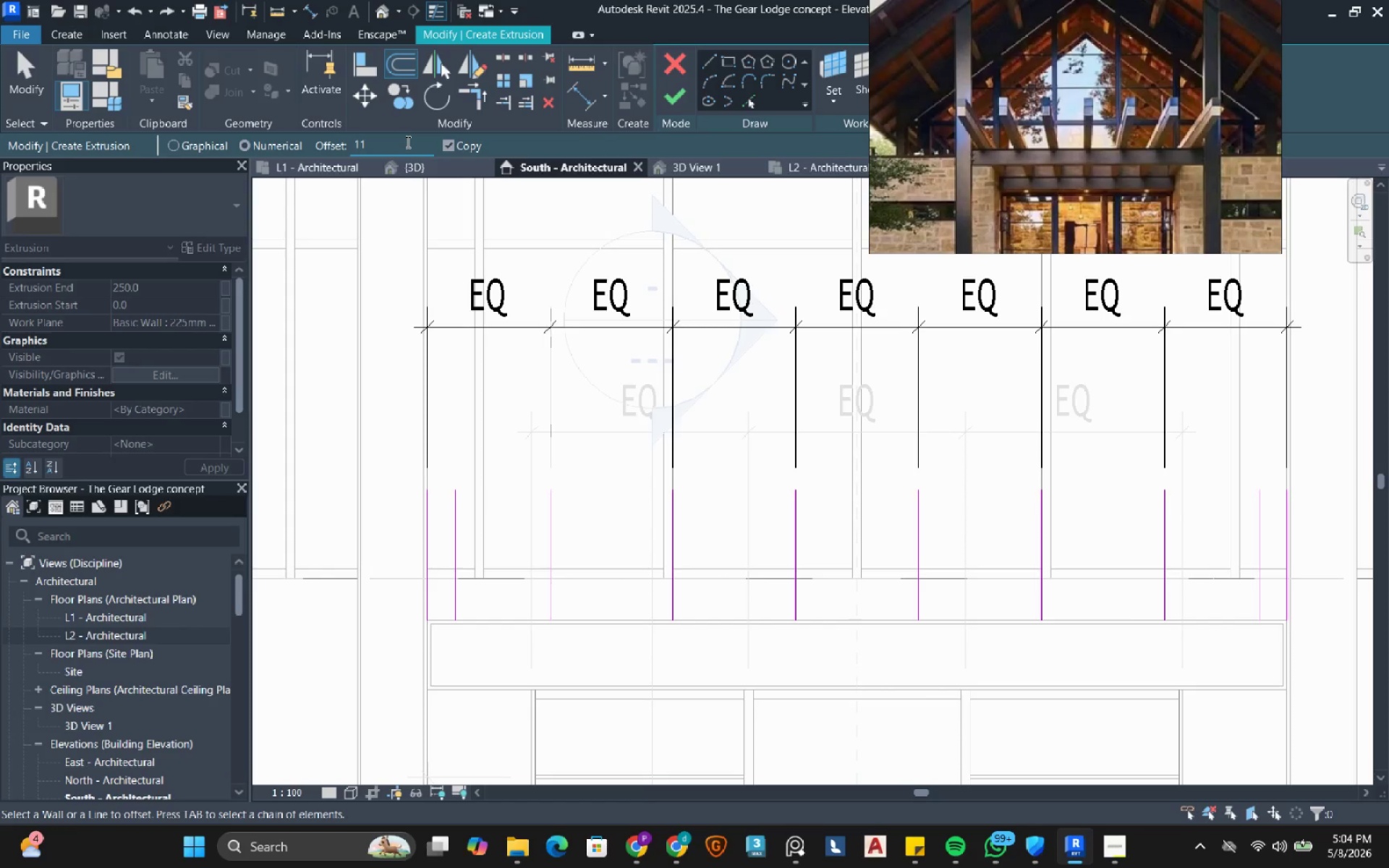 
double_click([407, 142])
 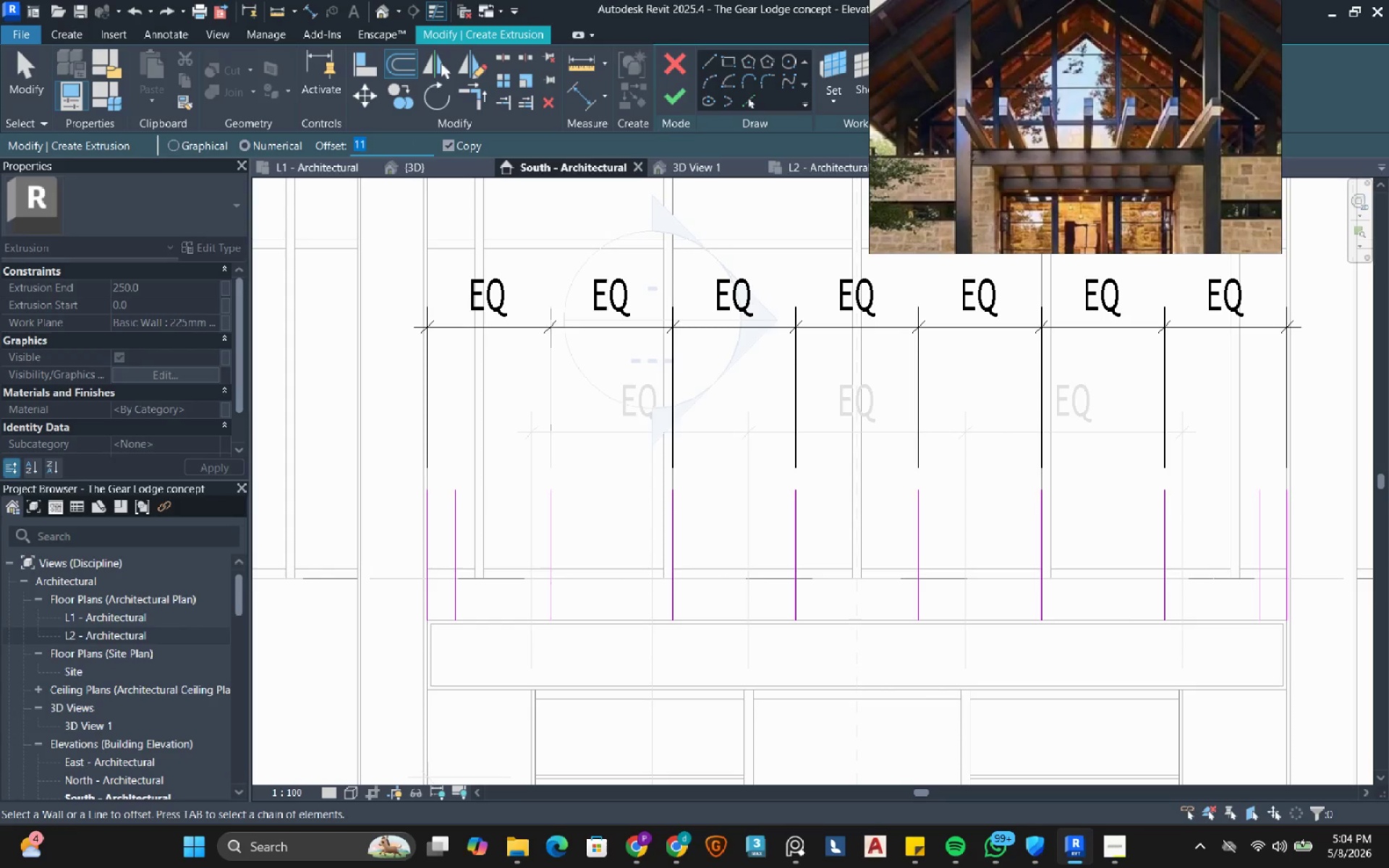 
key(Numpad1)
 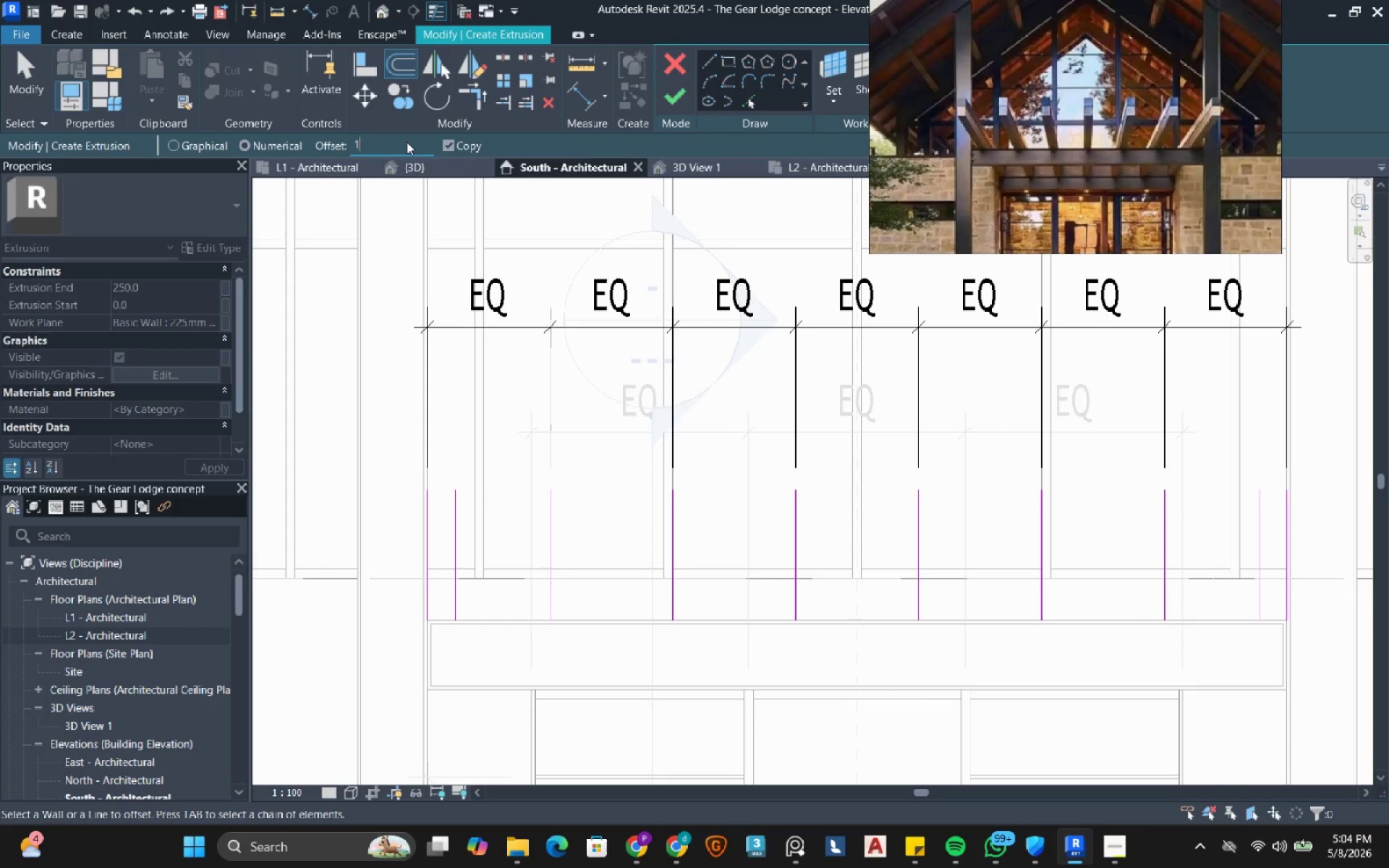 
key(Numpad0)
 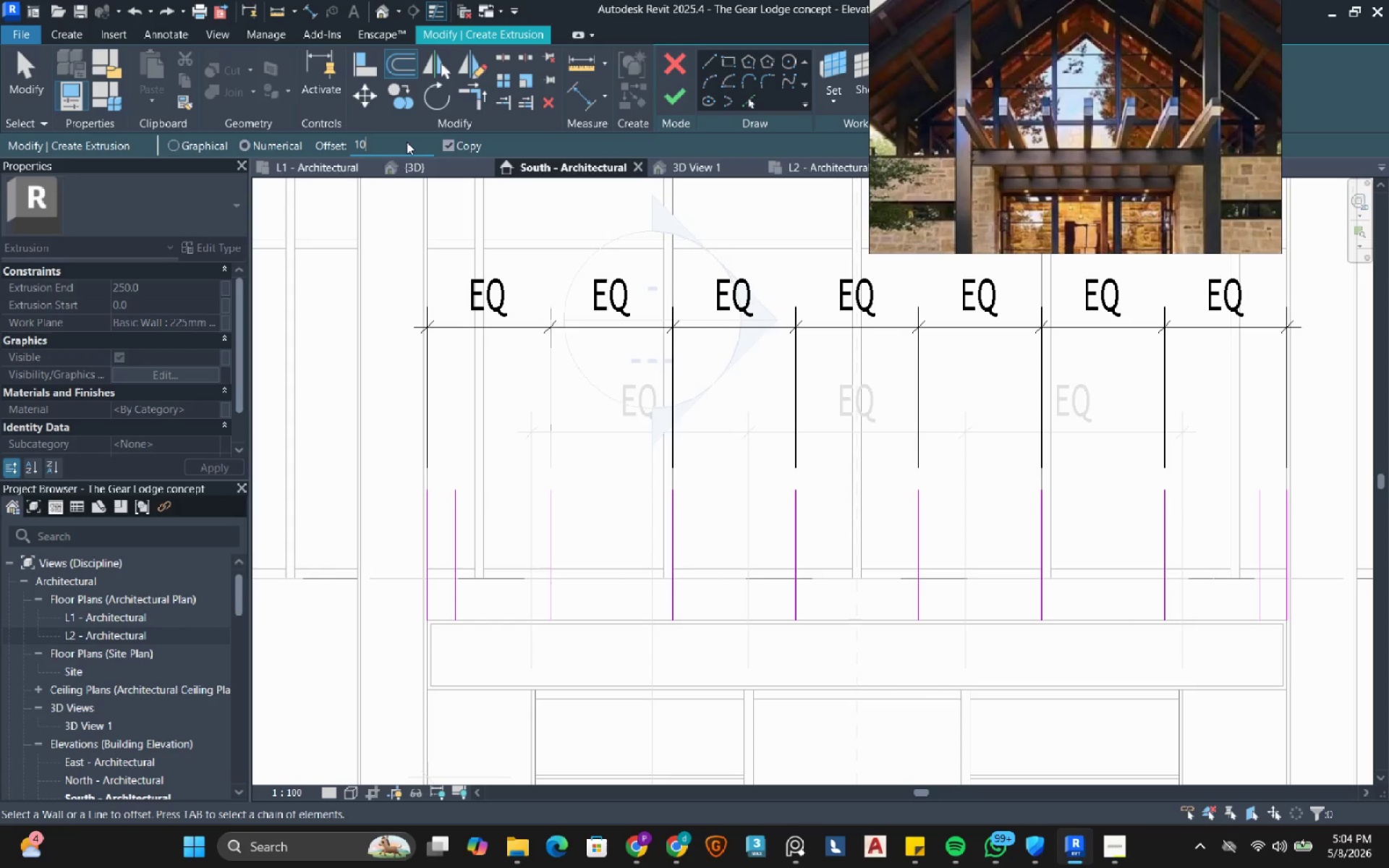 
key(Numpad0)
 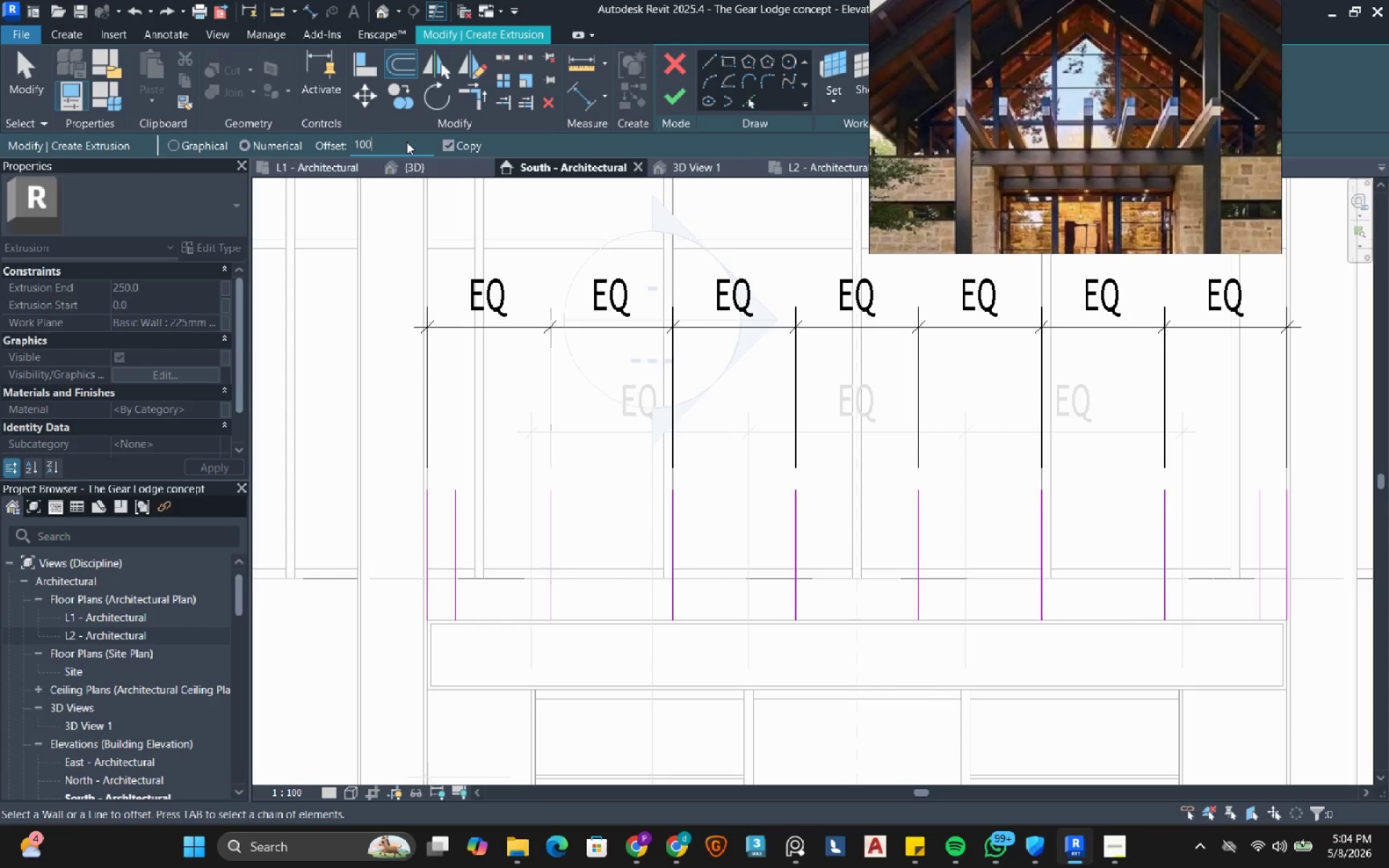 
key(NumpadEnter)
 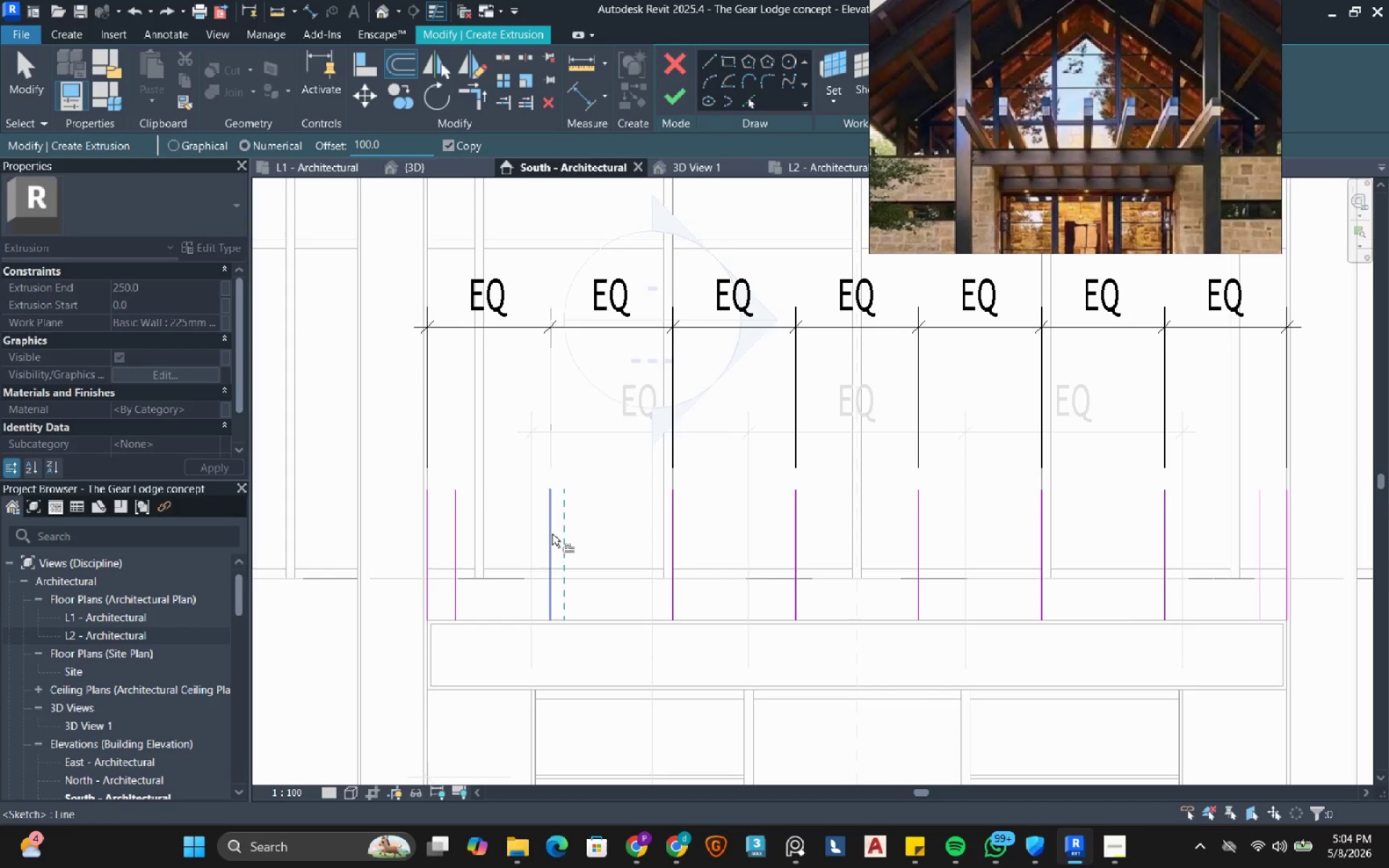 
left_click([552, 534])
 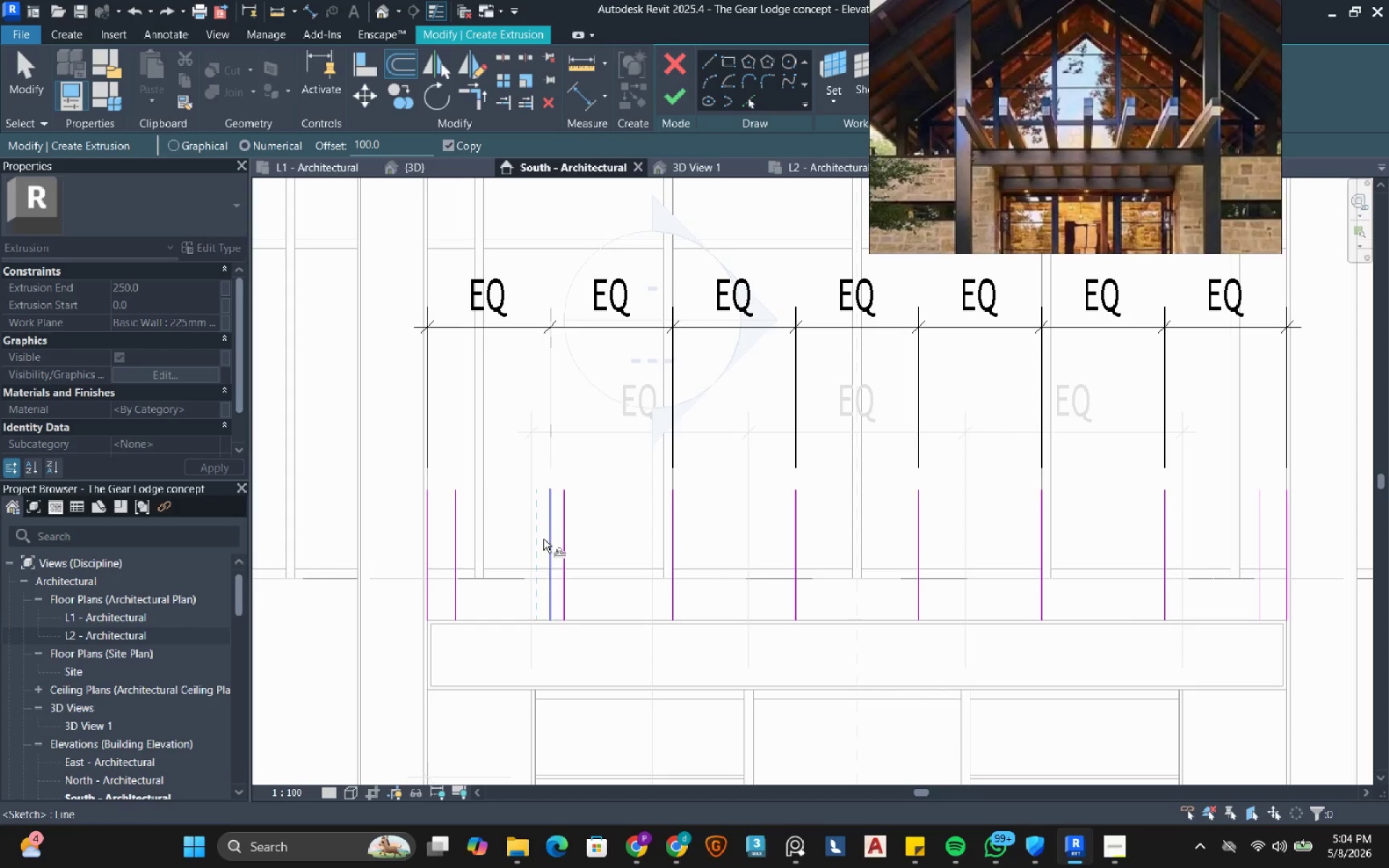 
left_click([543, 539])
 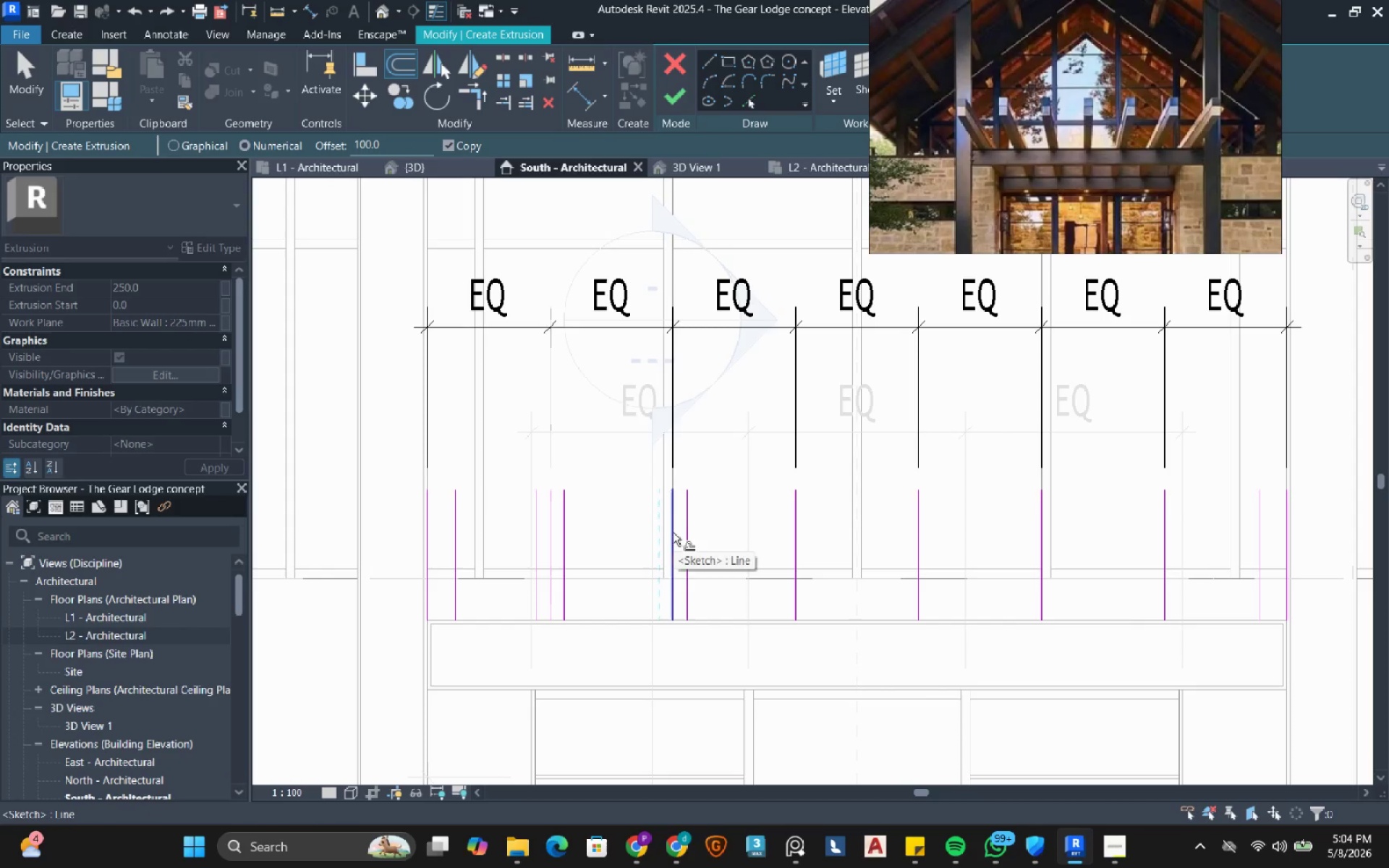 
double_click([673, 534])
 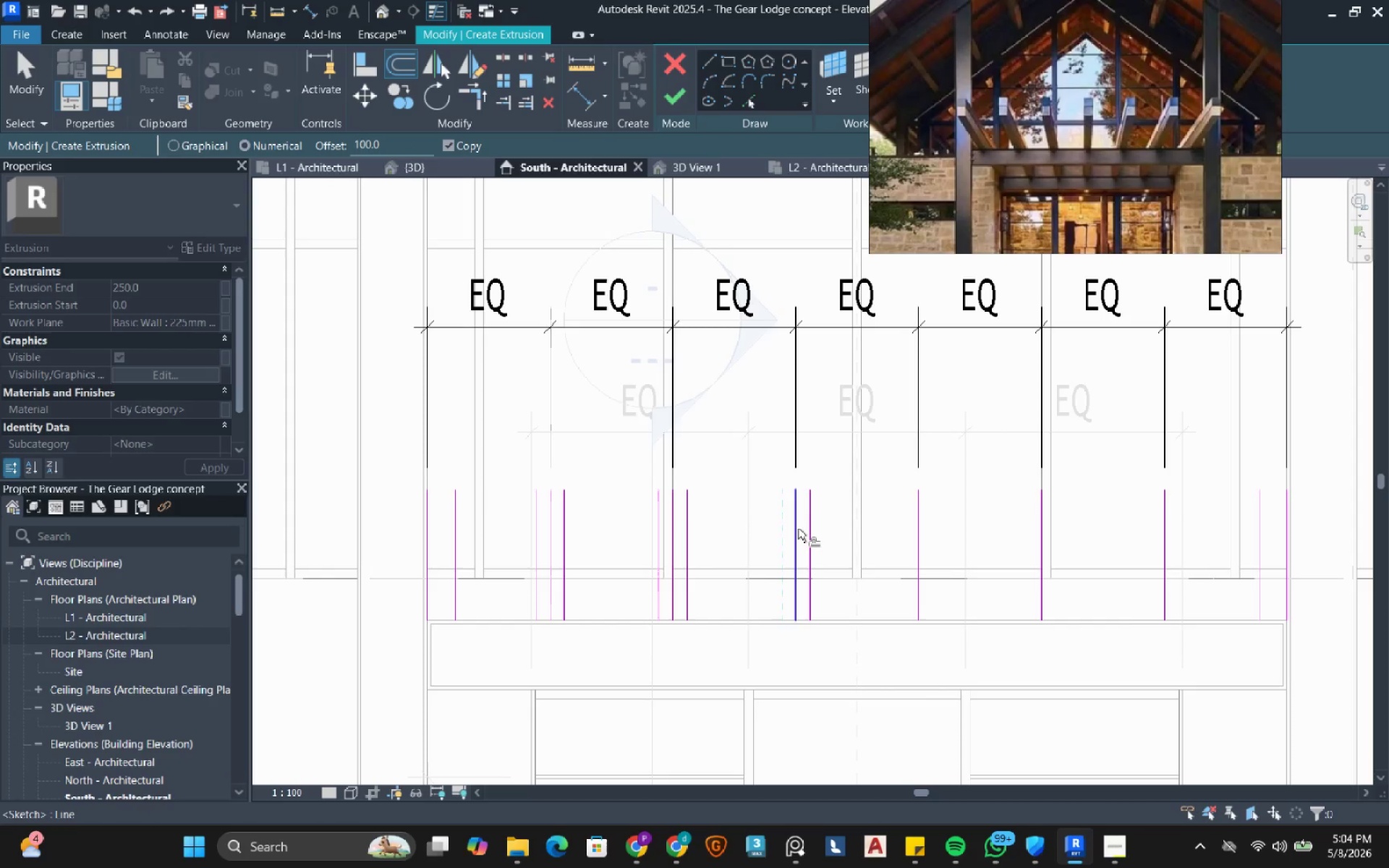 
double_click([797, 529])
 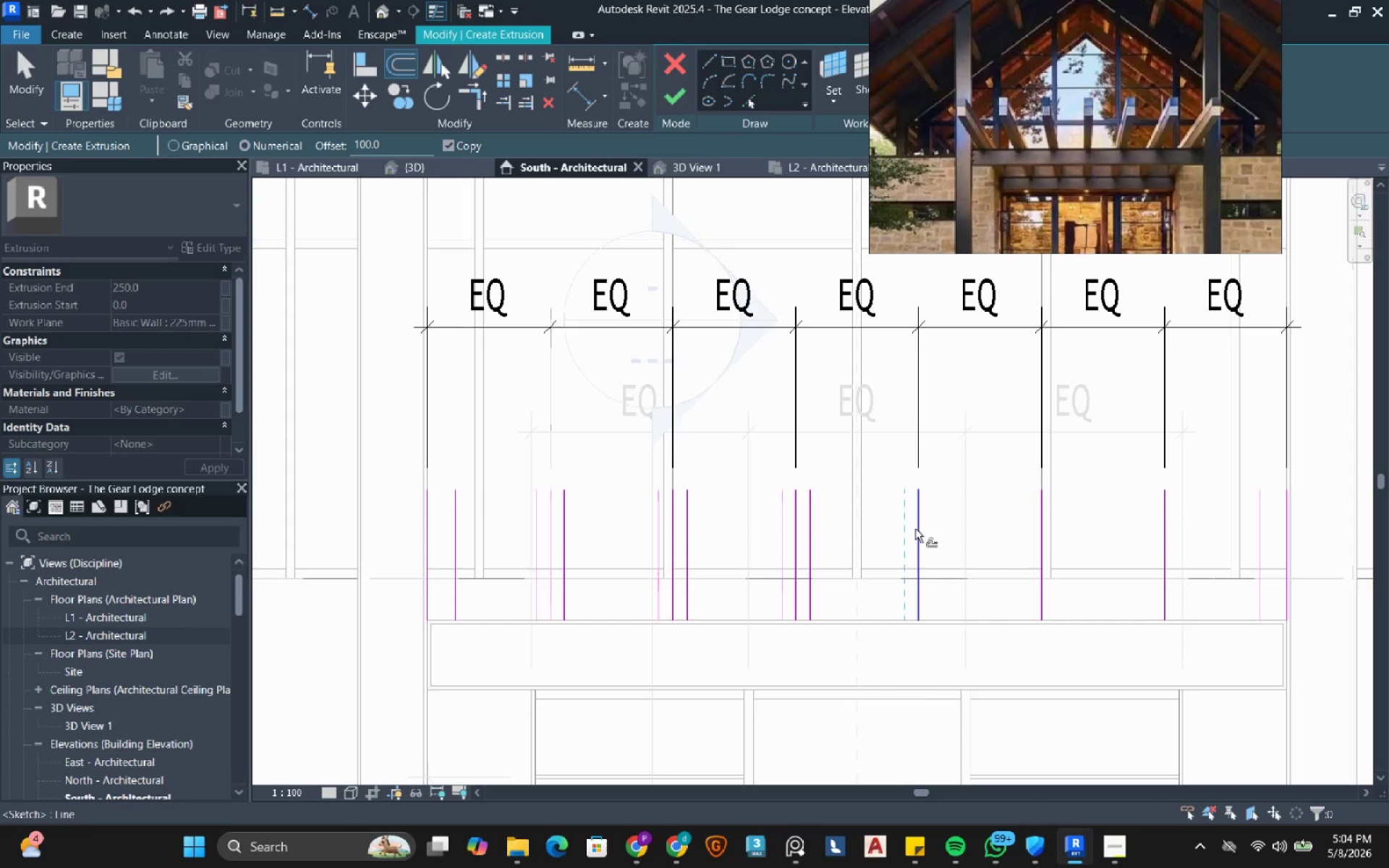 
left_click([915, 529])
 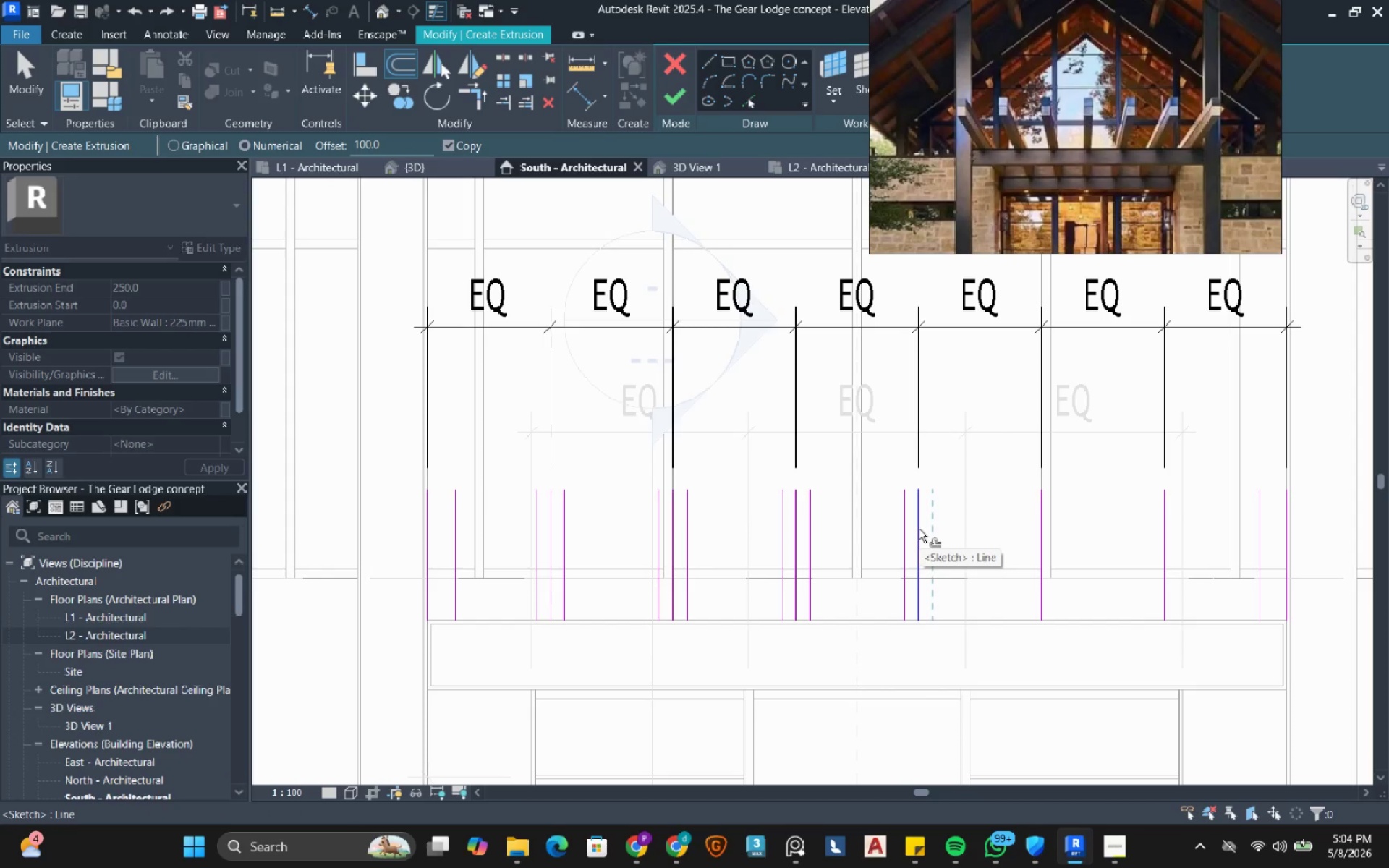 
left_click([919, 529])
 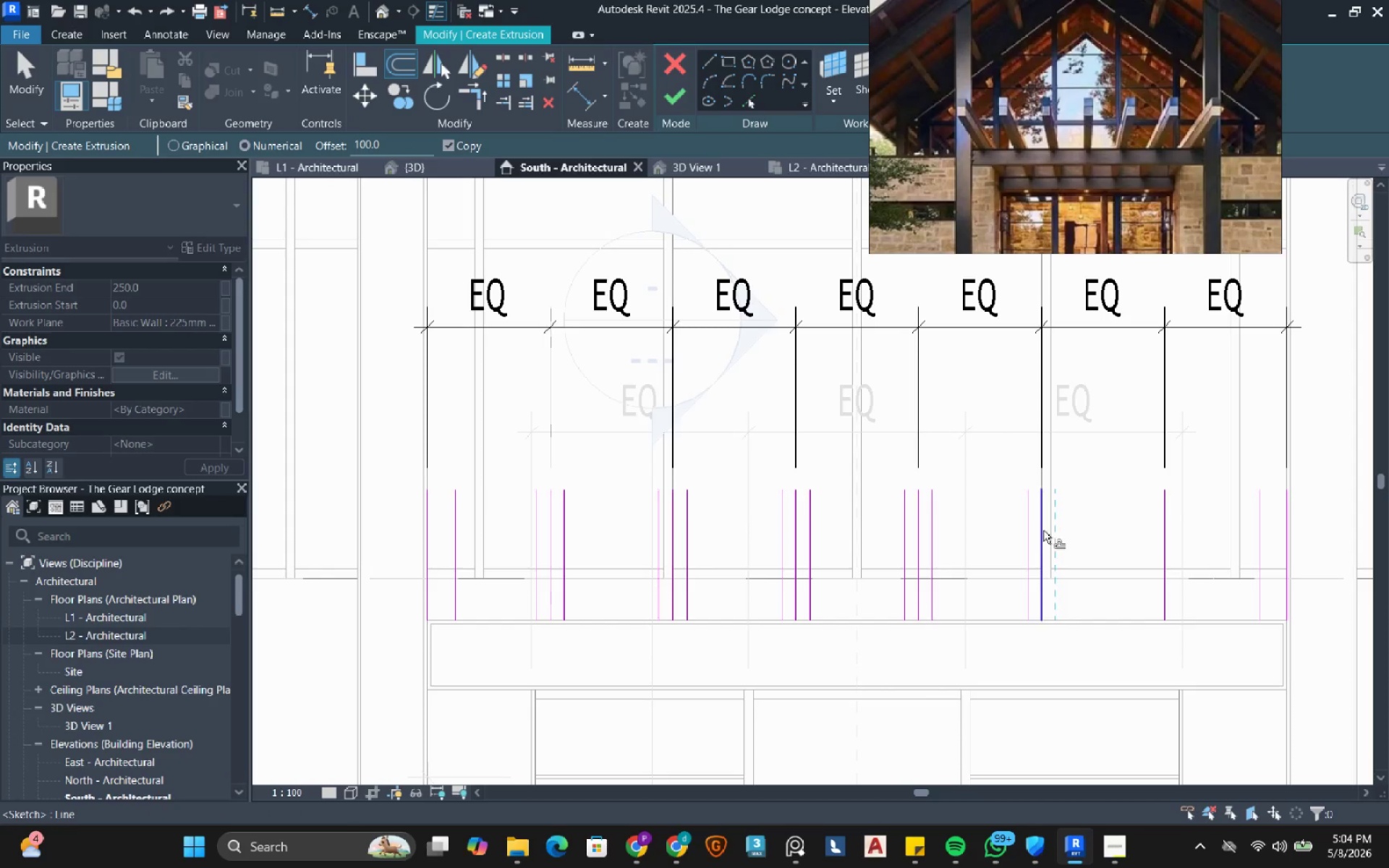 
double_click([1043, 530])
 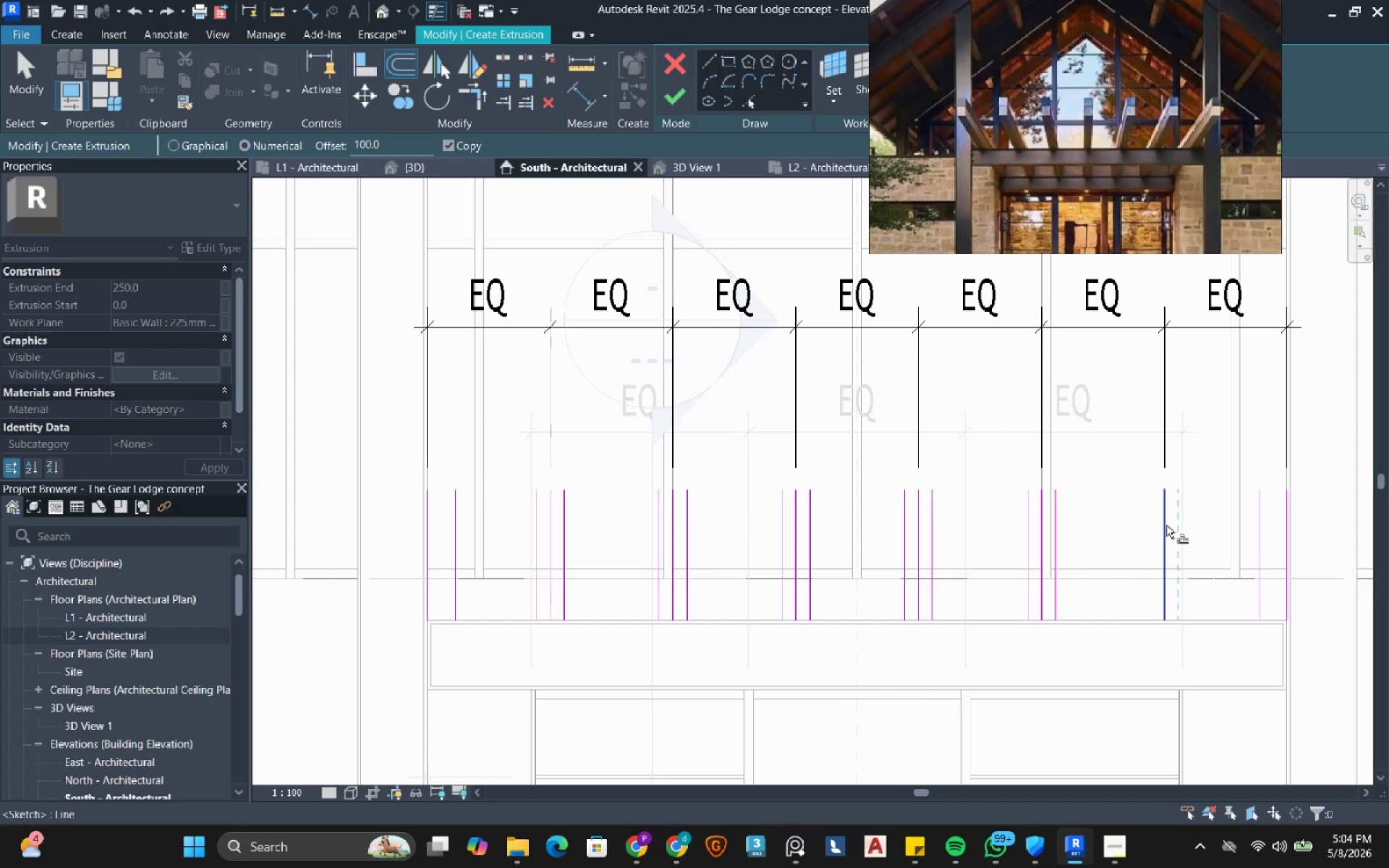 
left_click([1166, 525])
 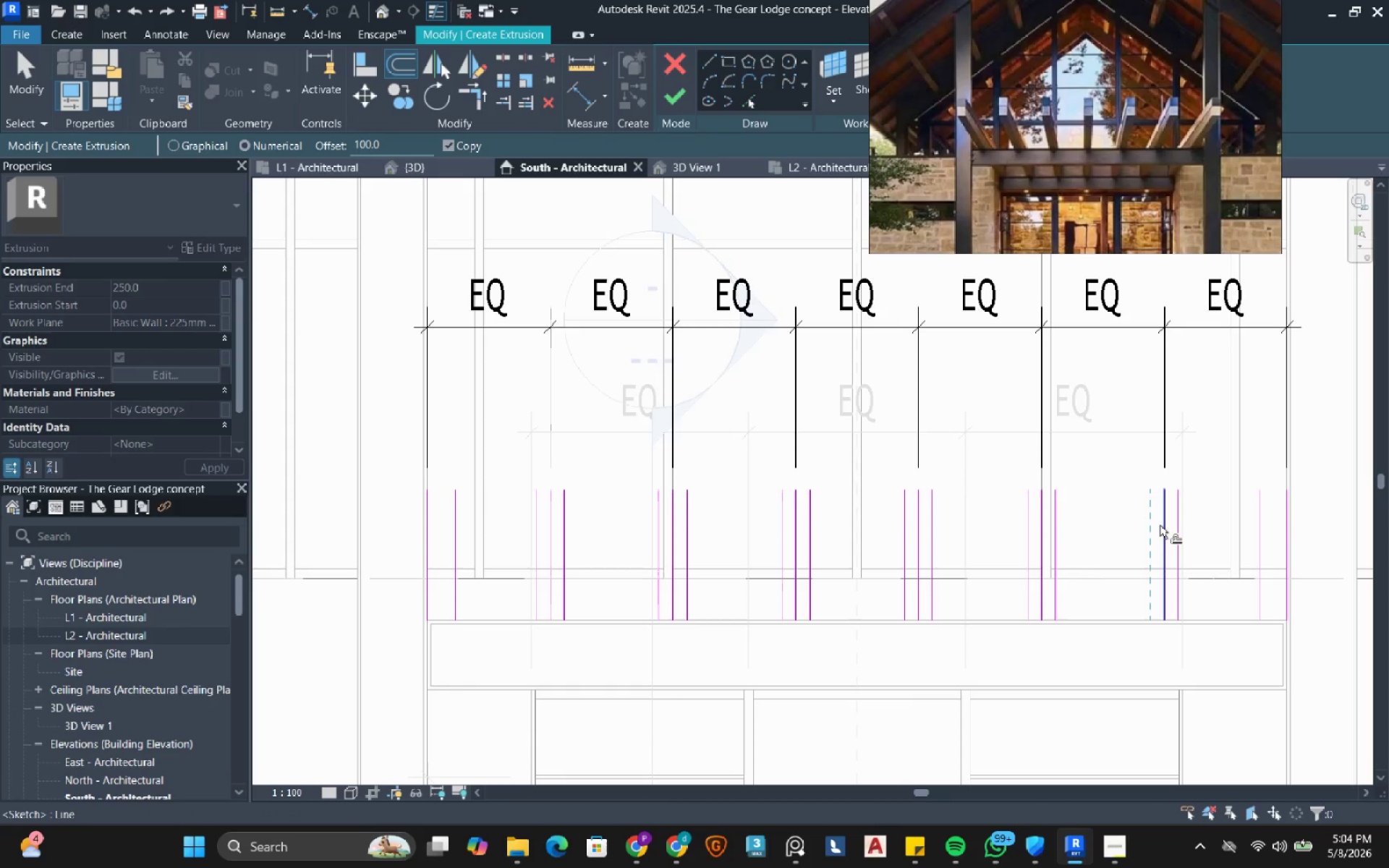 
left_click([1160, 525])
 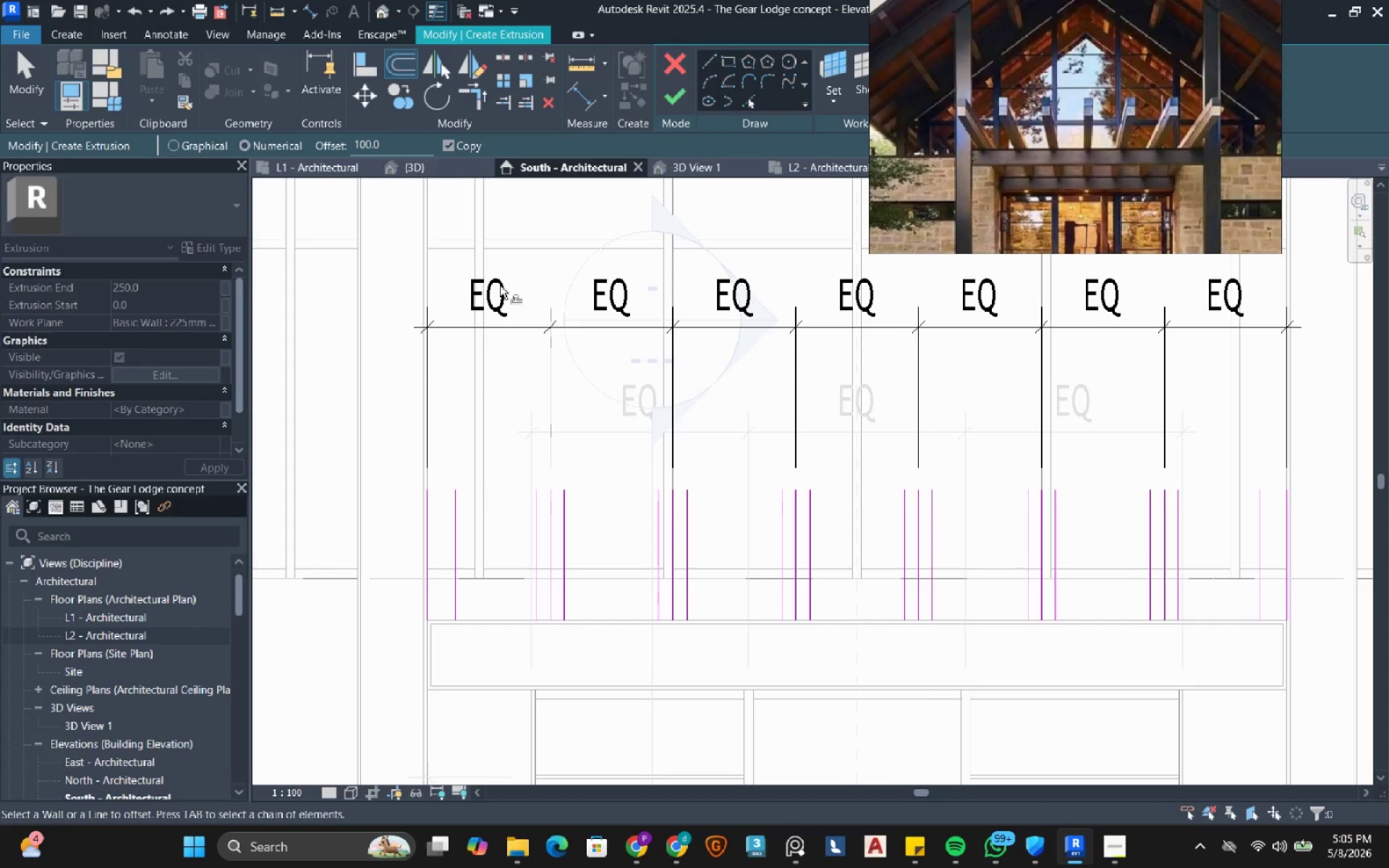 
left_click([16, 80])
 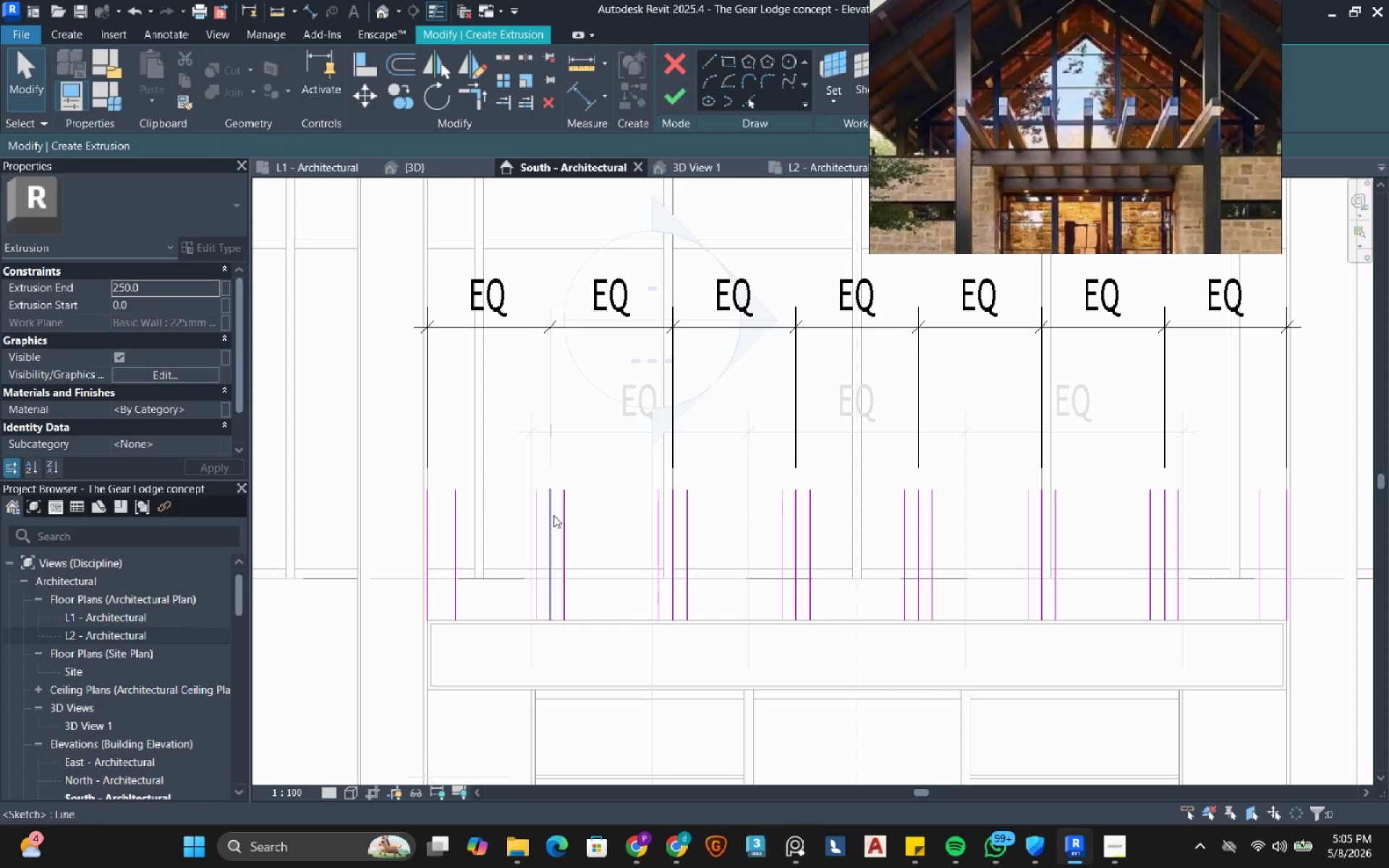 
scroll: coordinate [553, 515], scroll_direction: up, amount: 2.0
 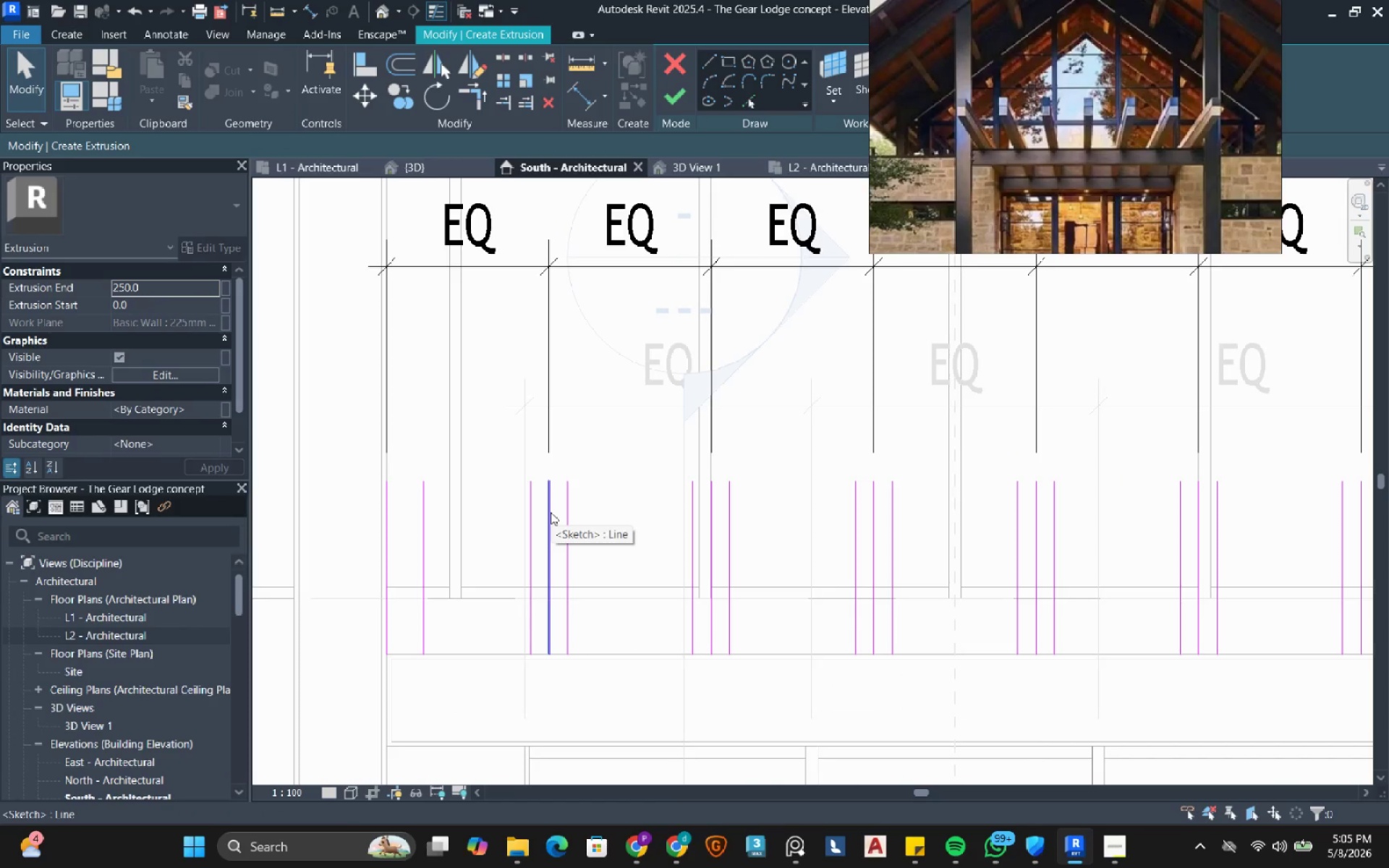 
left_click([551, 512])
 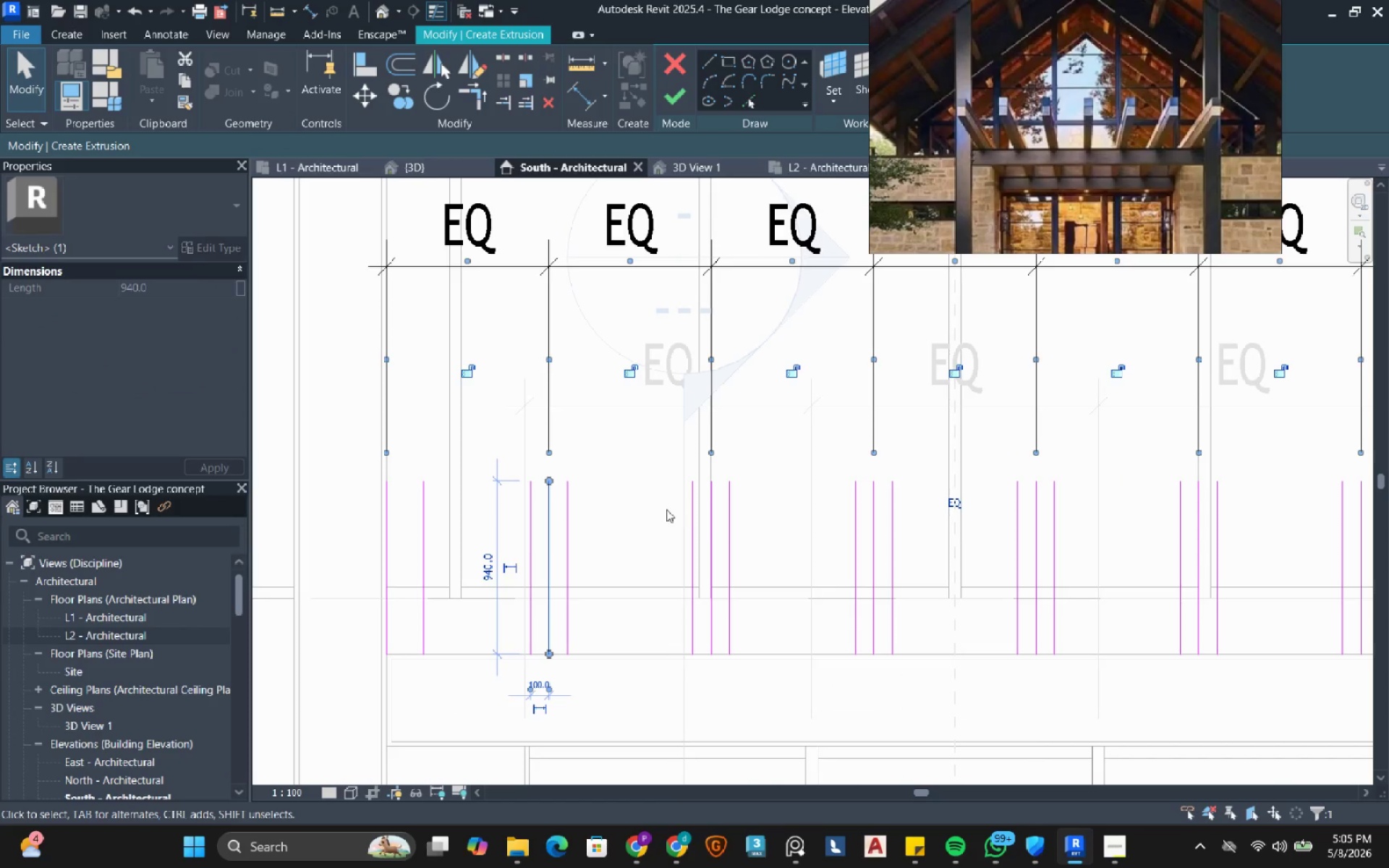 
hold_key(key=ControlRight, duration=2.48)
left_click([713, 519])
 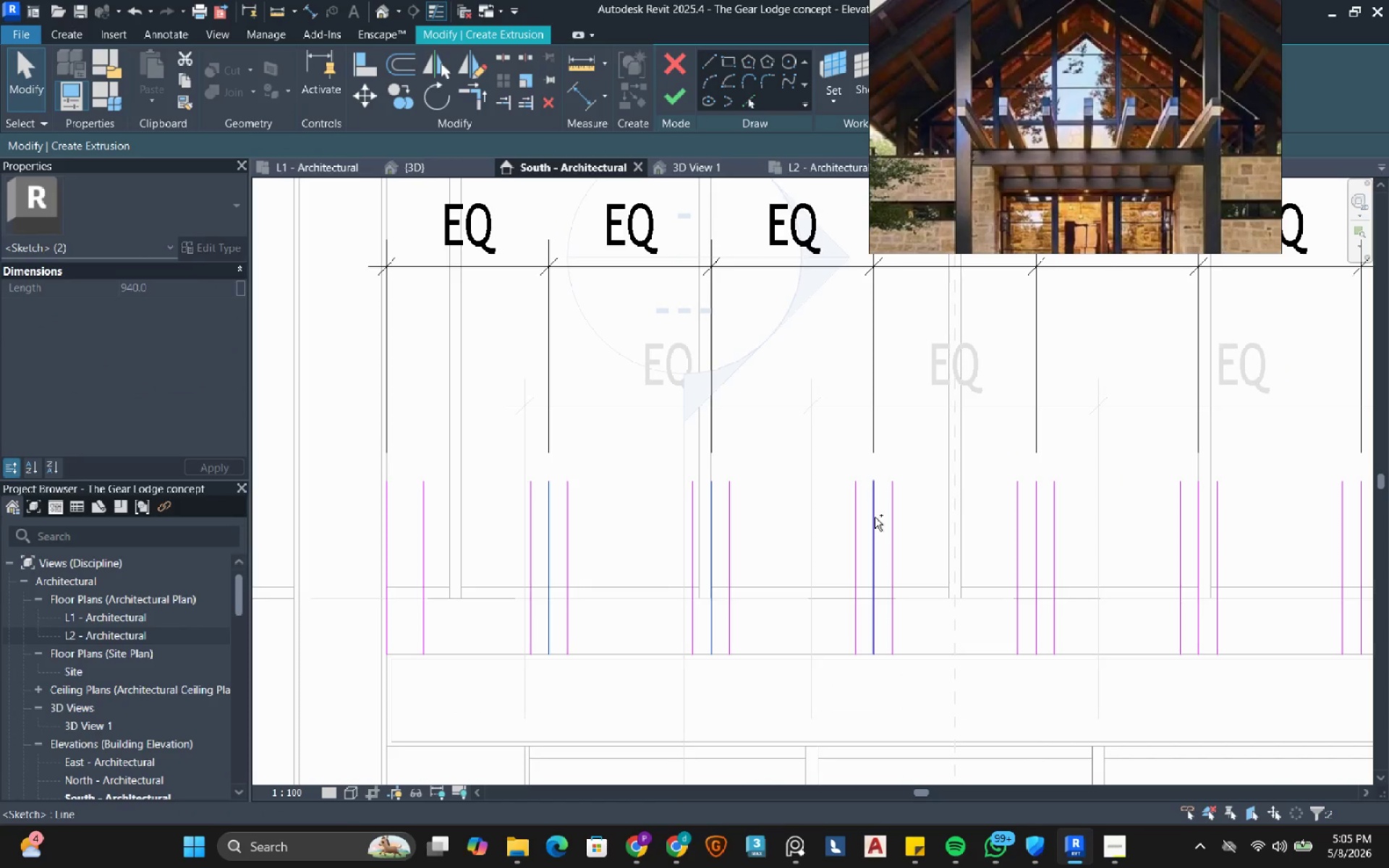 
left_click([875, 517])
 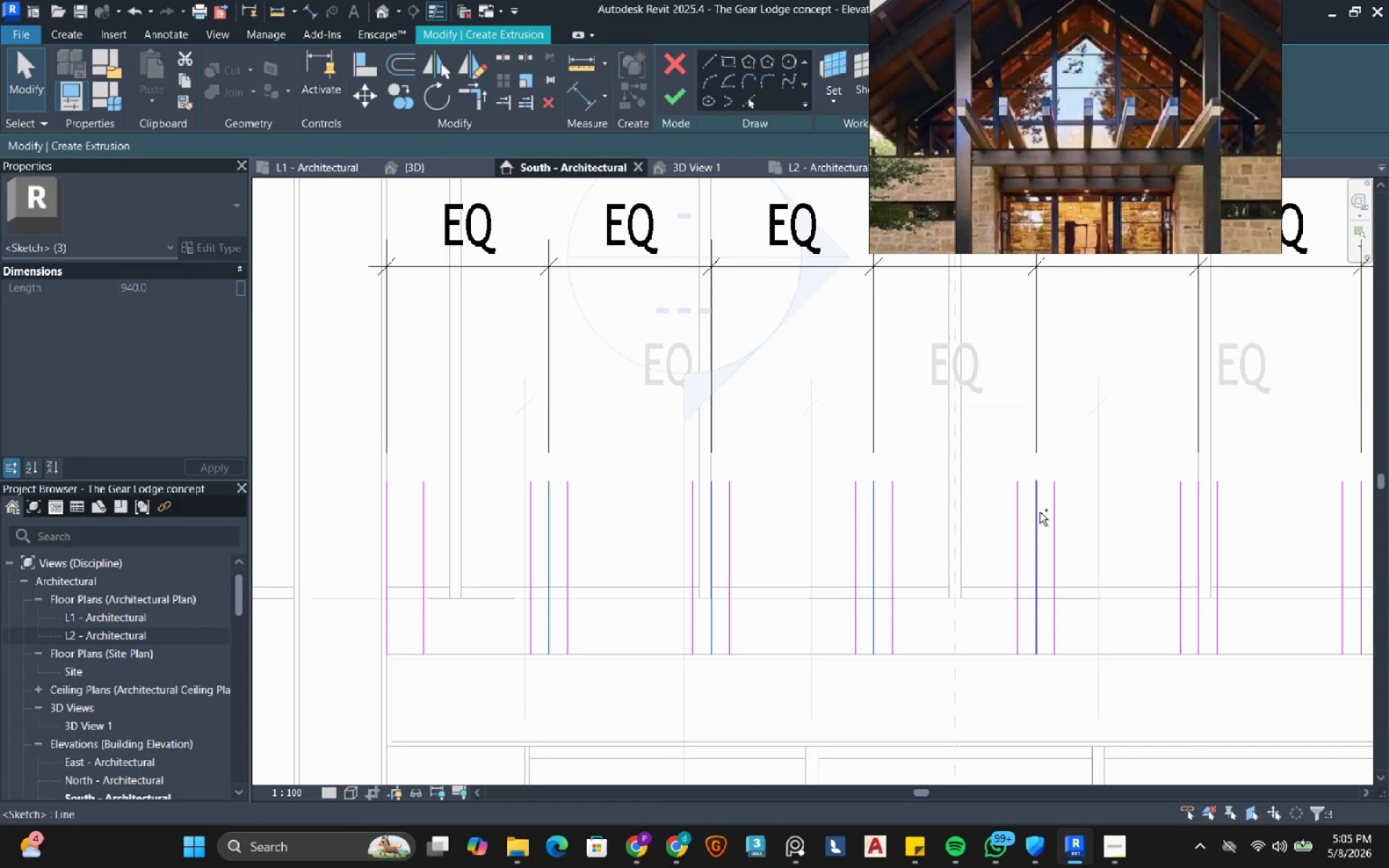 
left_click([1040, 516])
 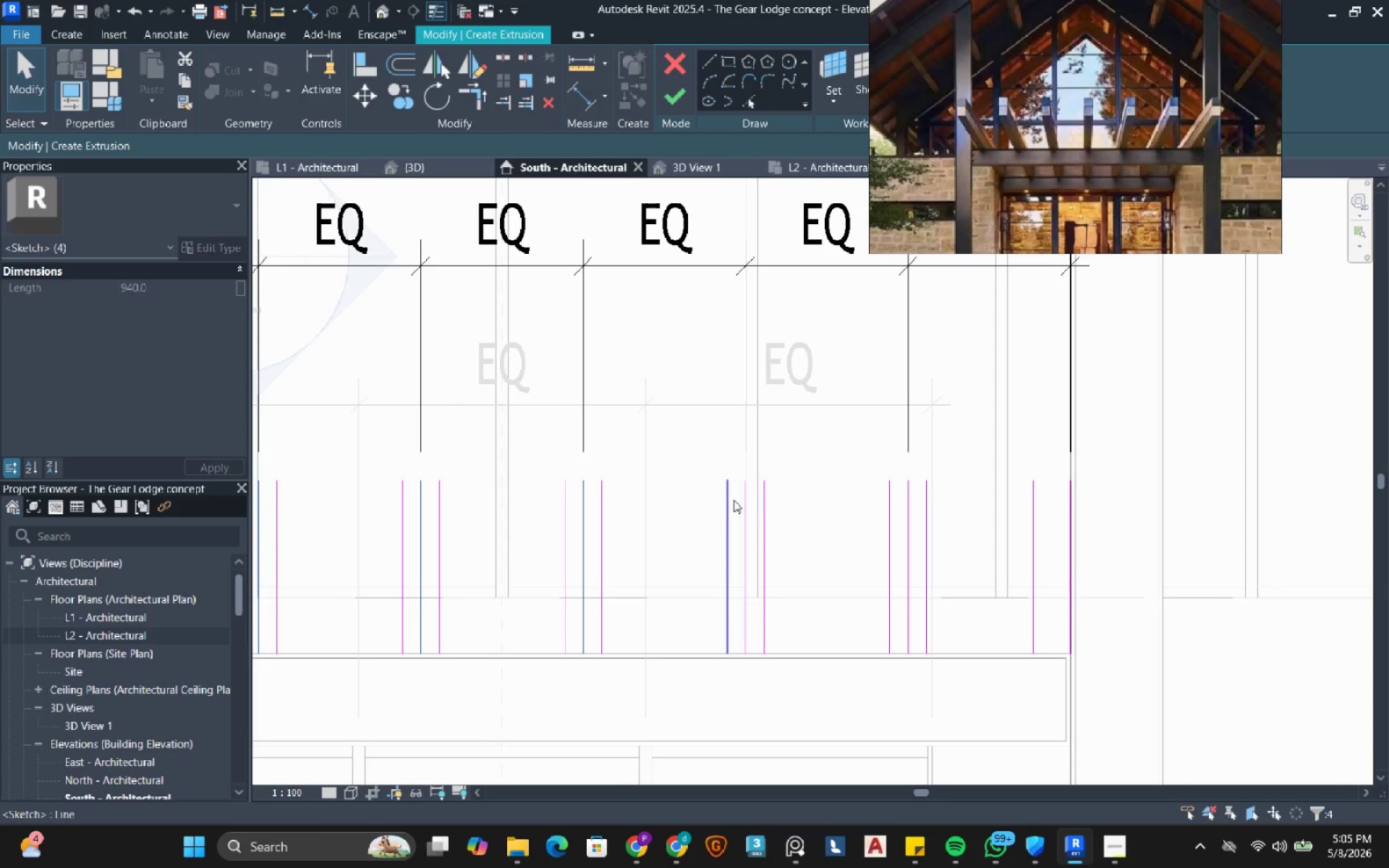 
hold_key(key=ControlRight, duration=1.78)
left_click([912, 523])
 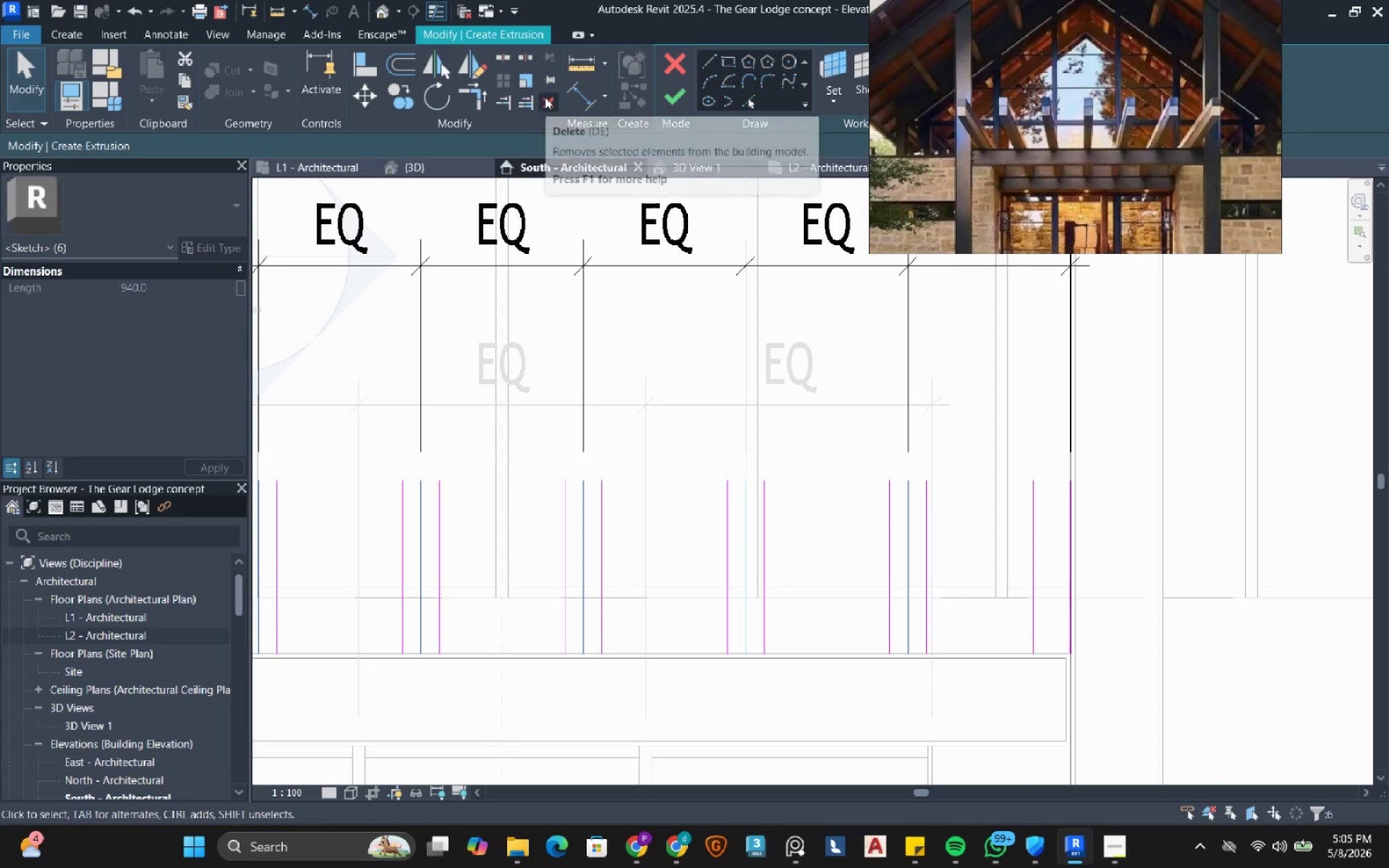 
left_click([548, 101])
 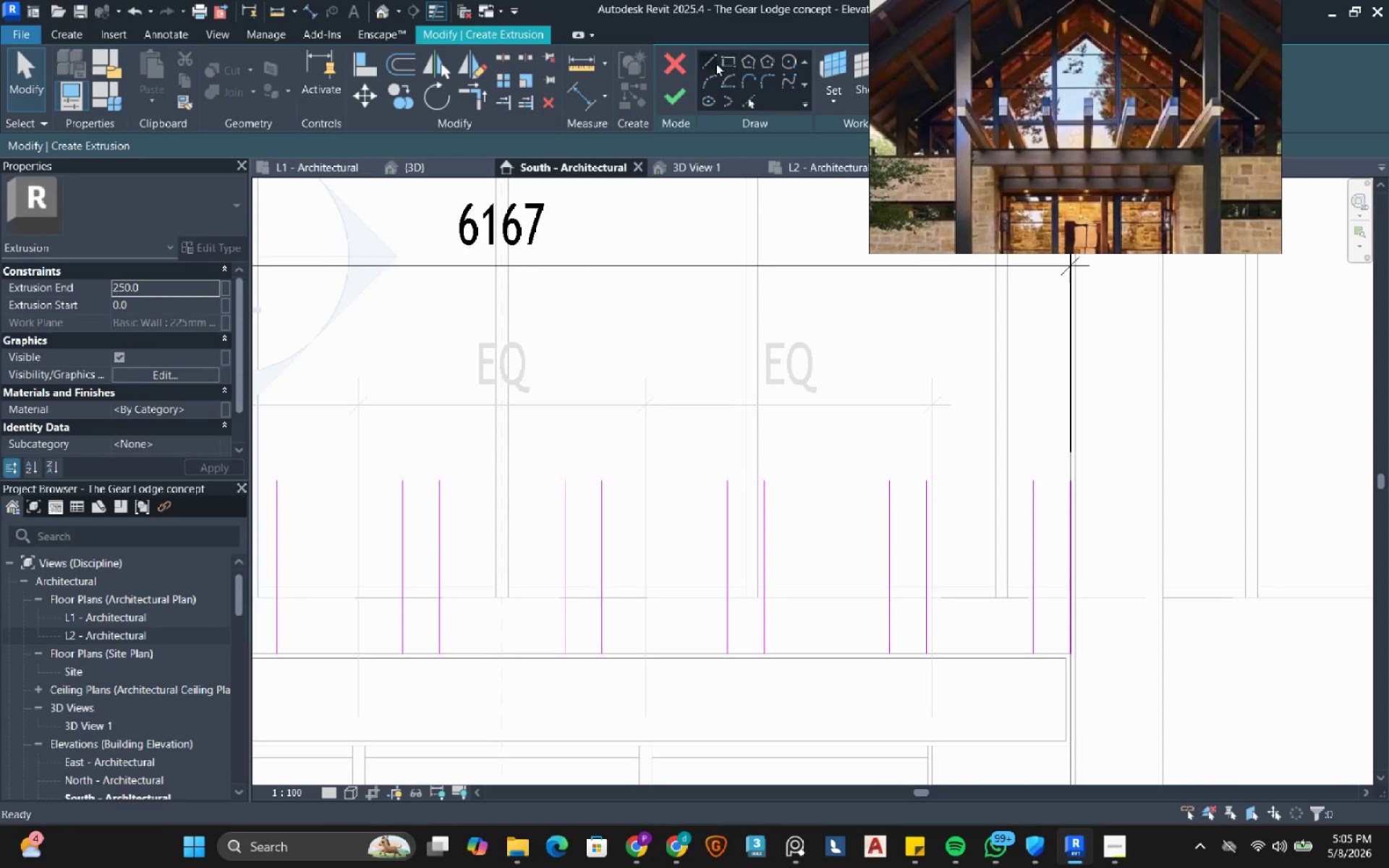 
left_click([714, 63])
 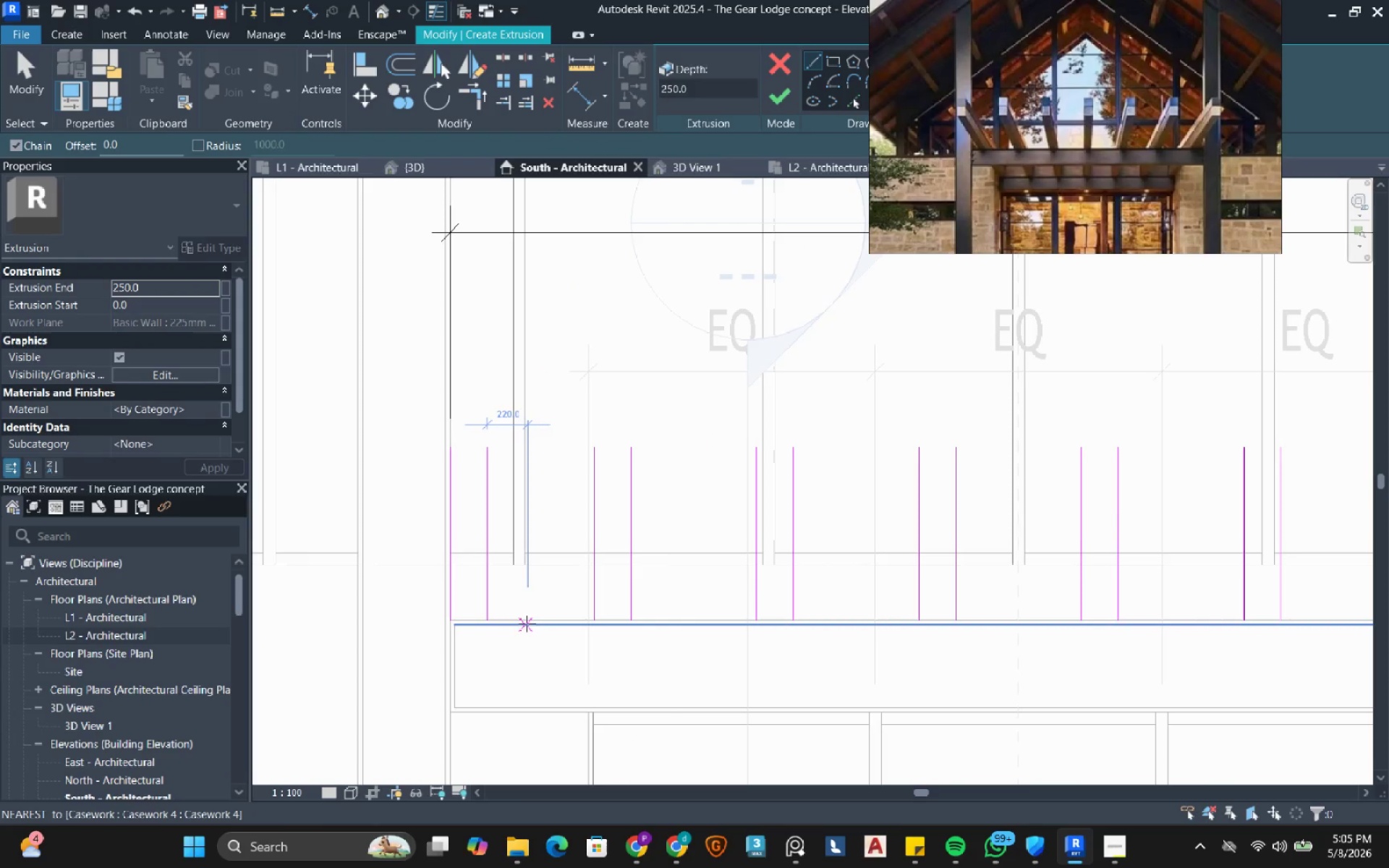 
left_click([415, 621])
 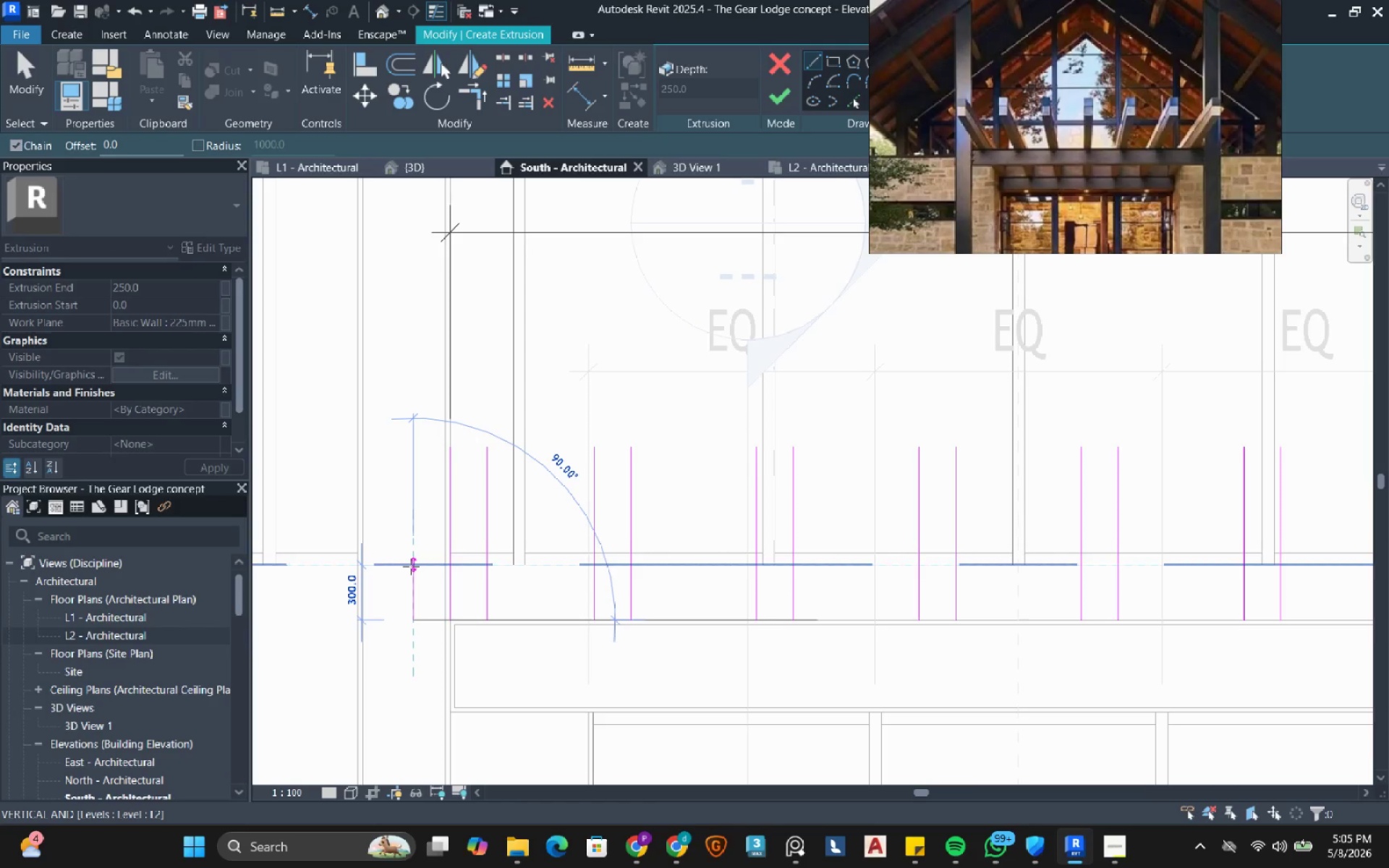 
wait(19.05)
 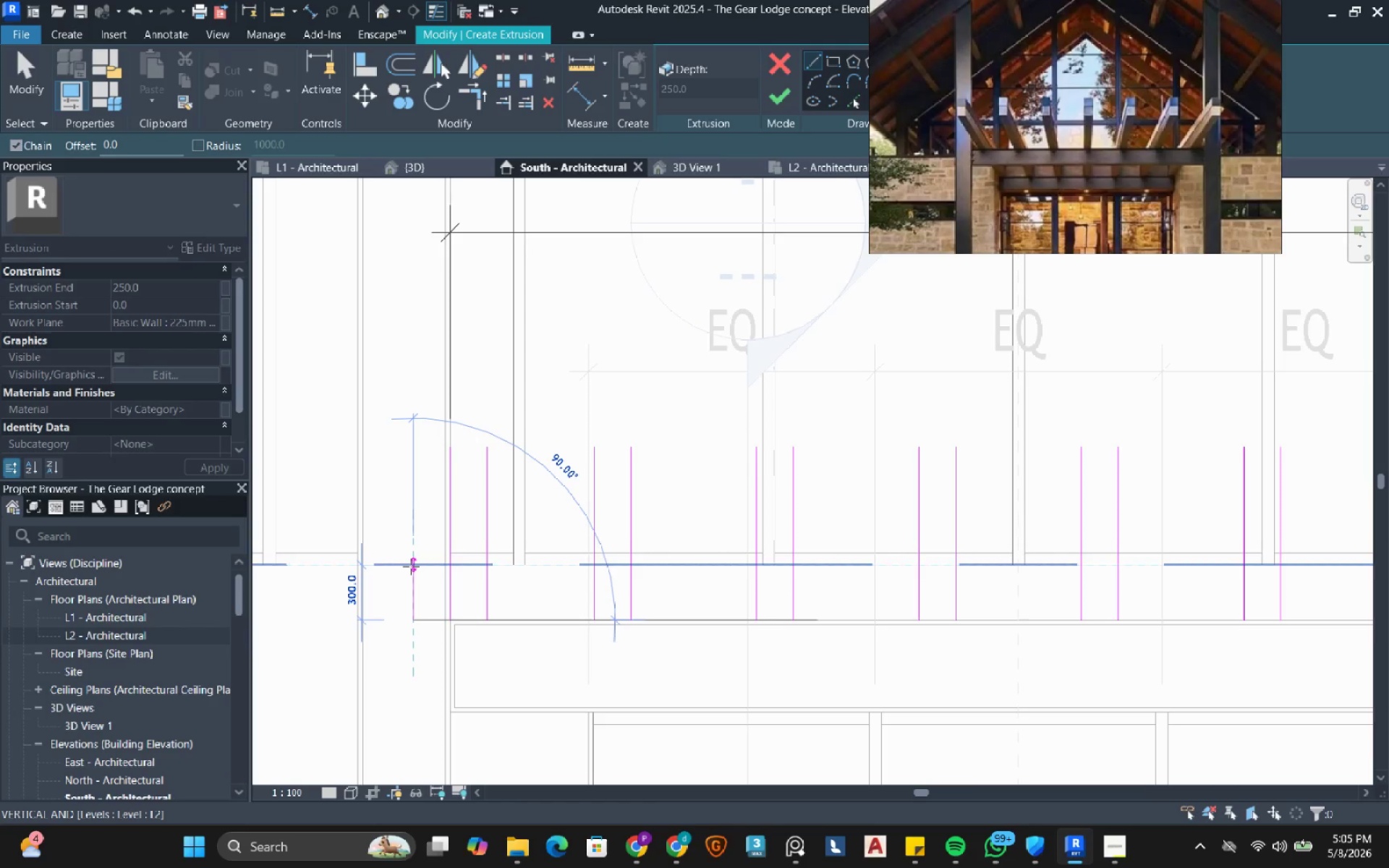 
key(Numpad2)
 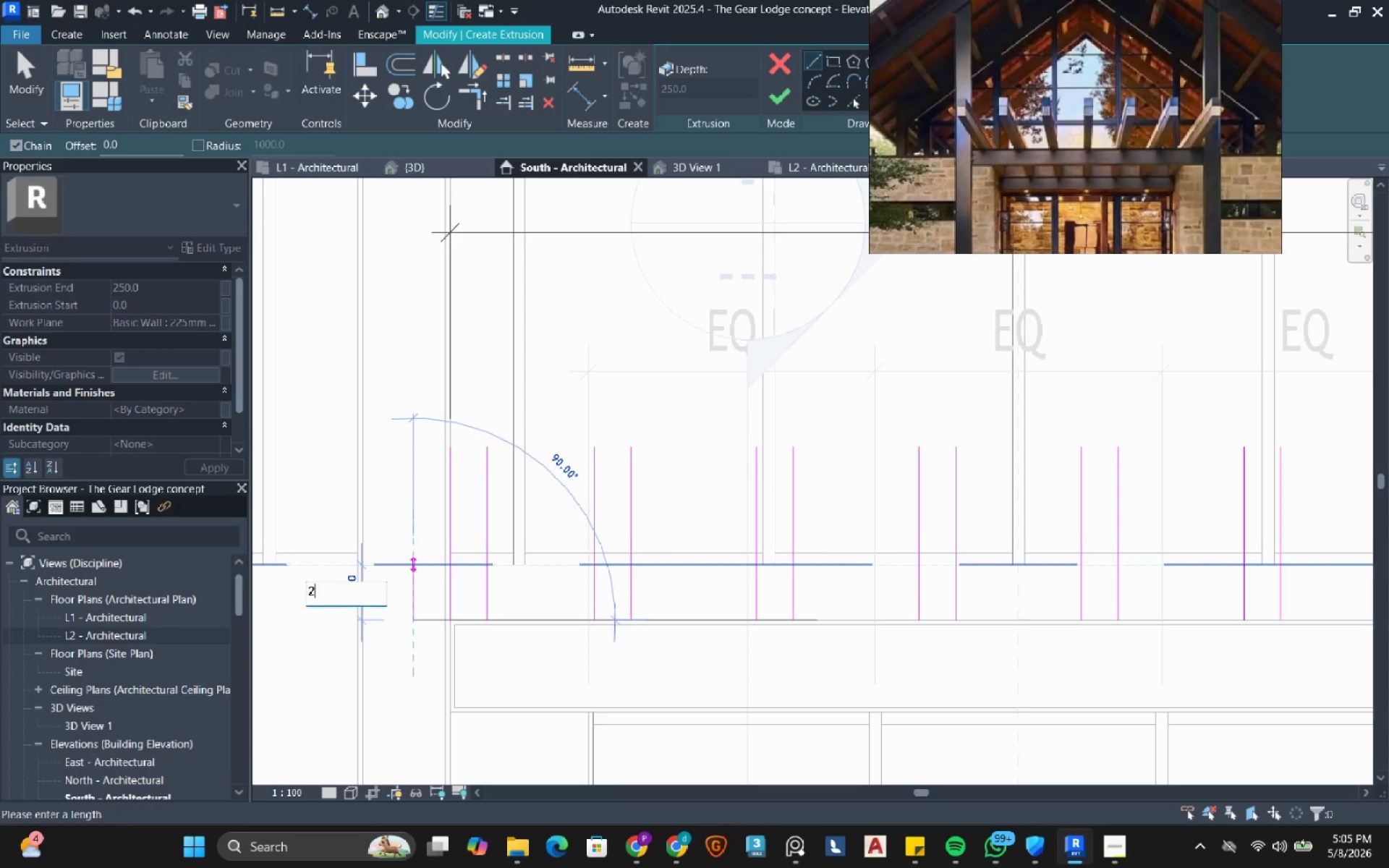 
key(Numpad0)
 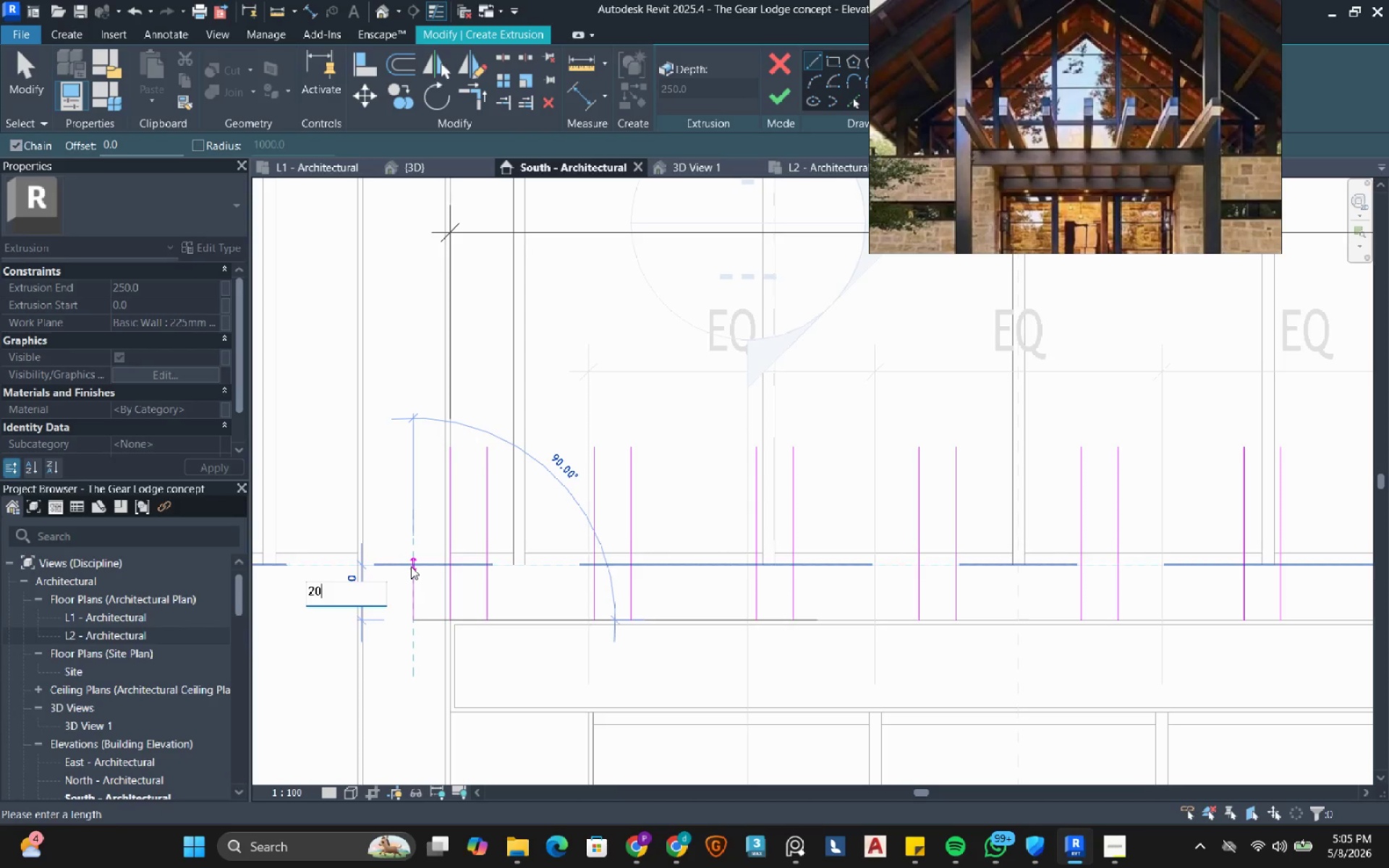 
key(Numpad0)
 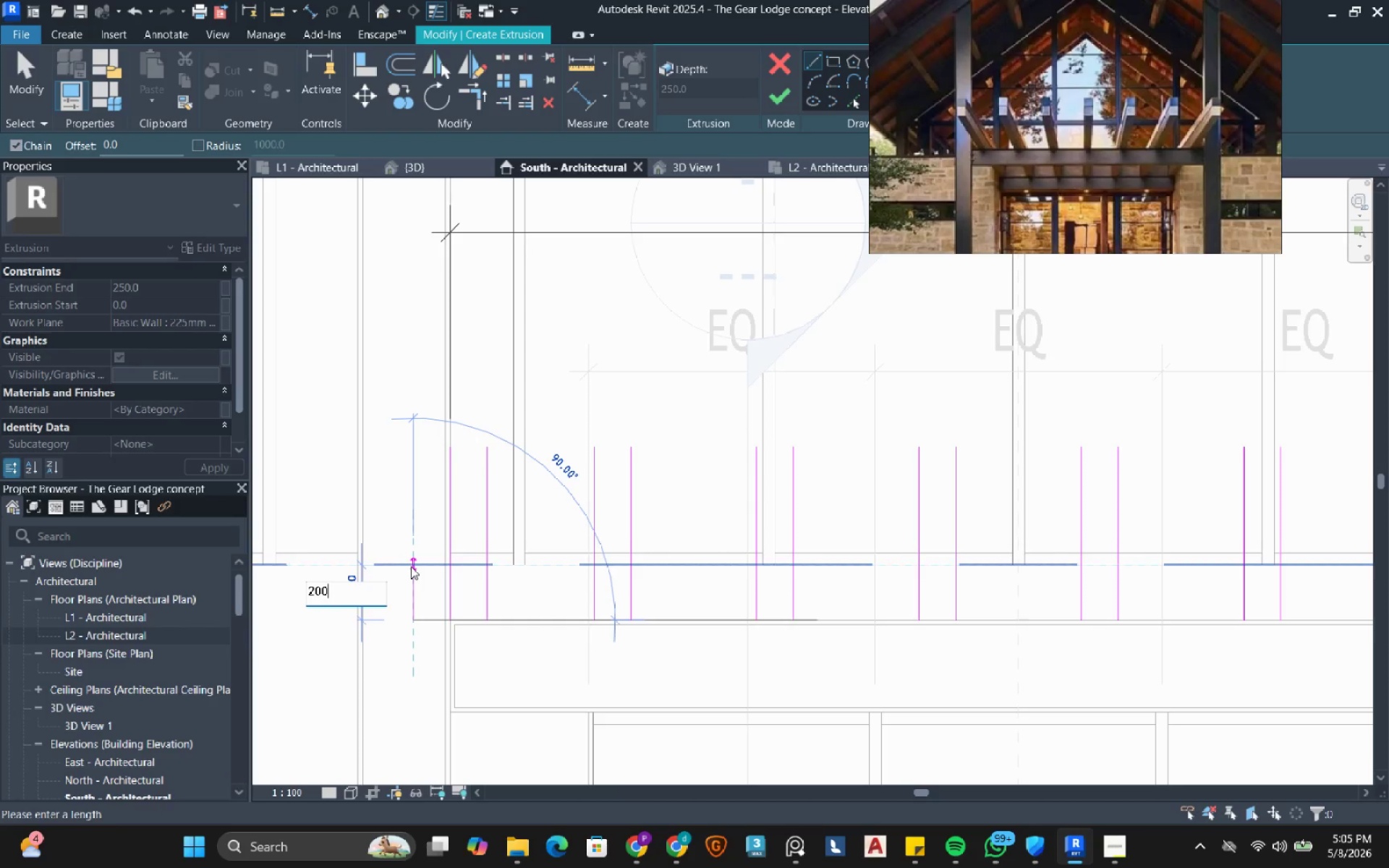 
key(NumpadEnter)
 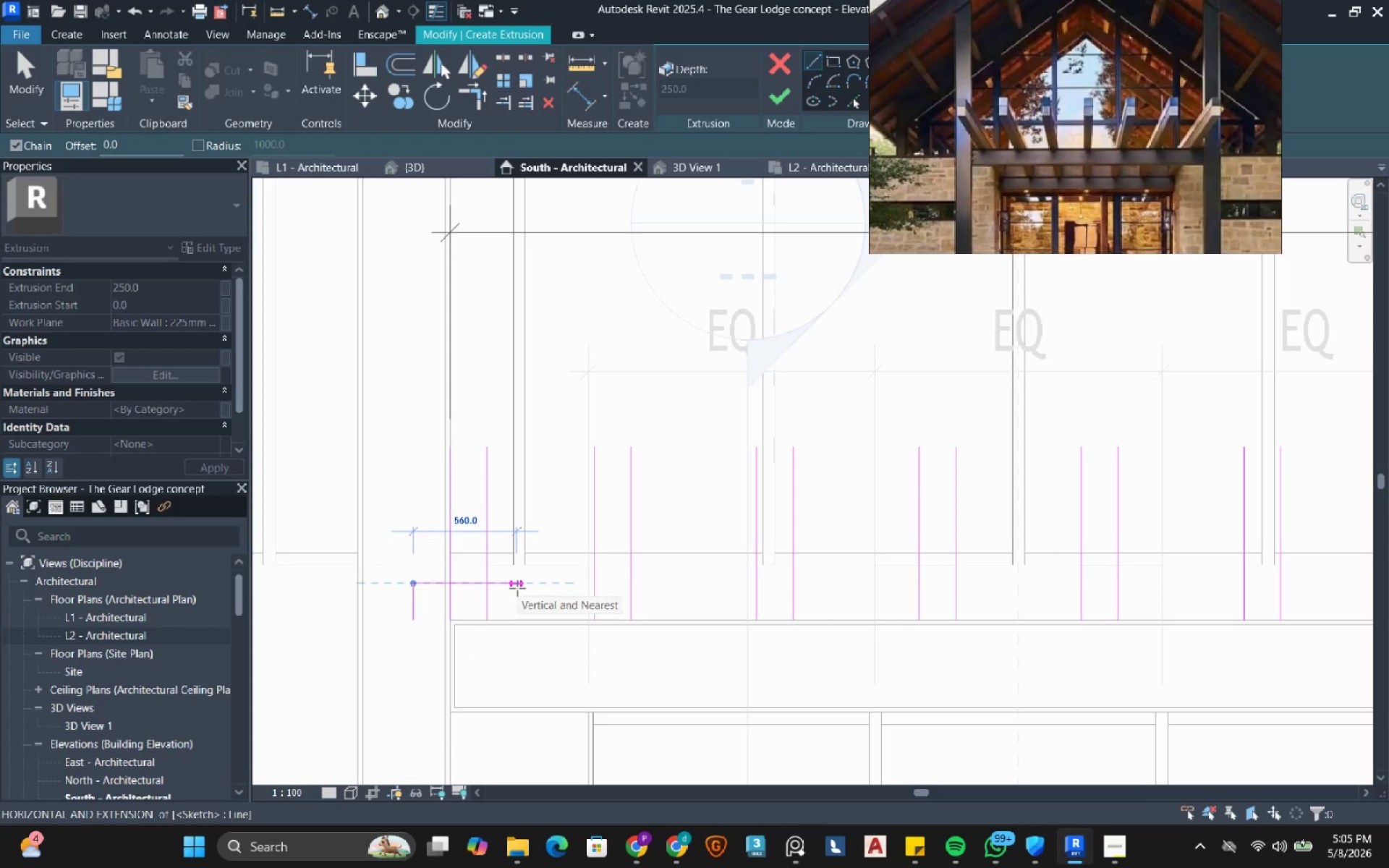 
left_click([517, 588])
 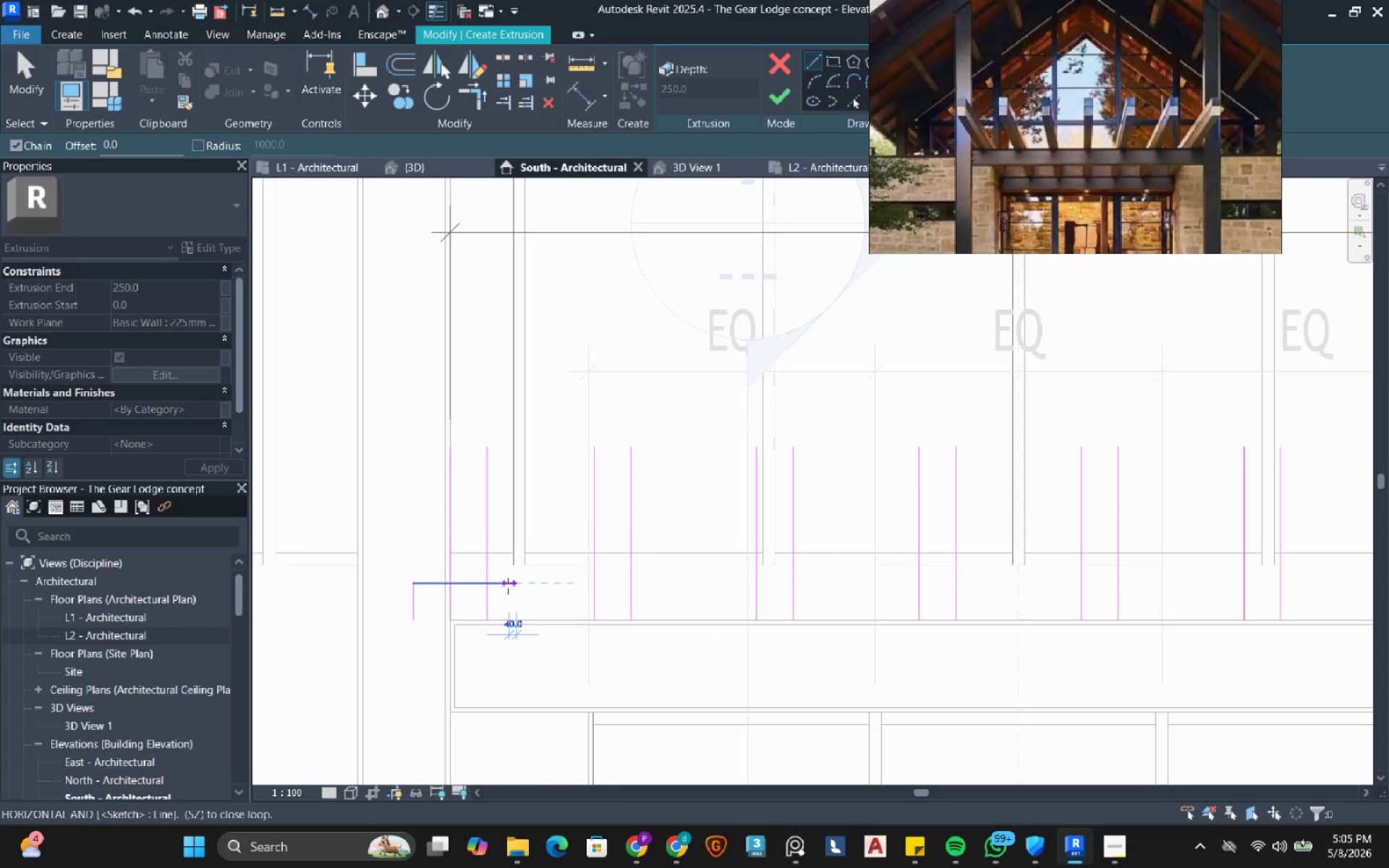 
key(Escape)
 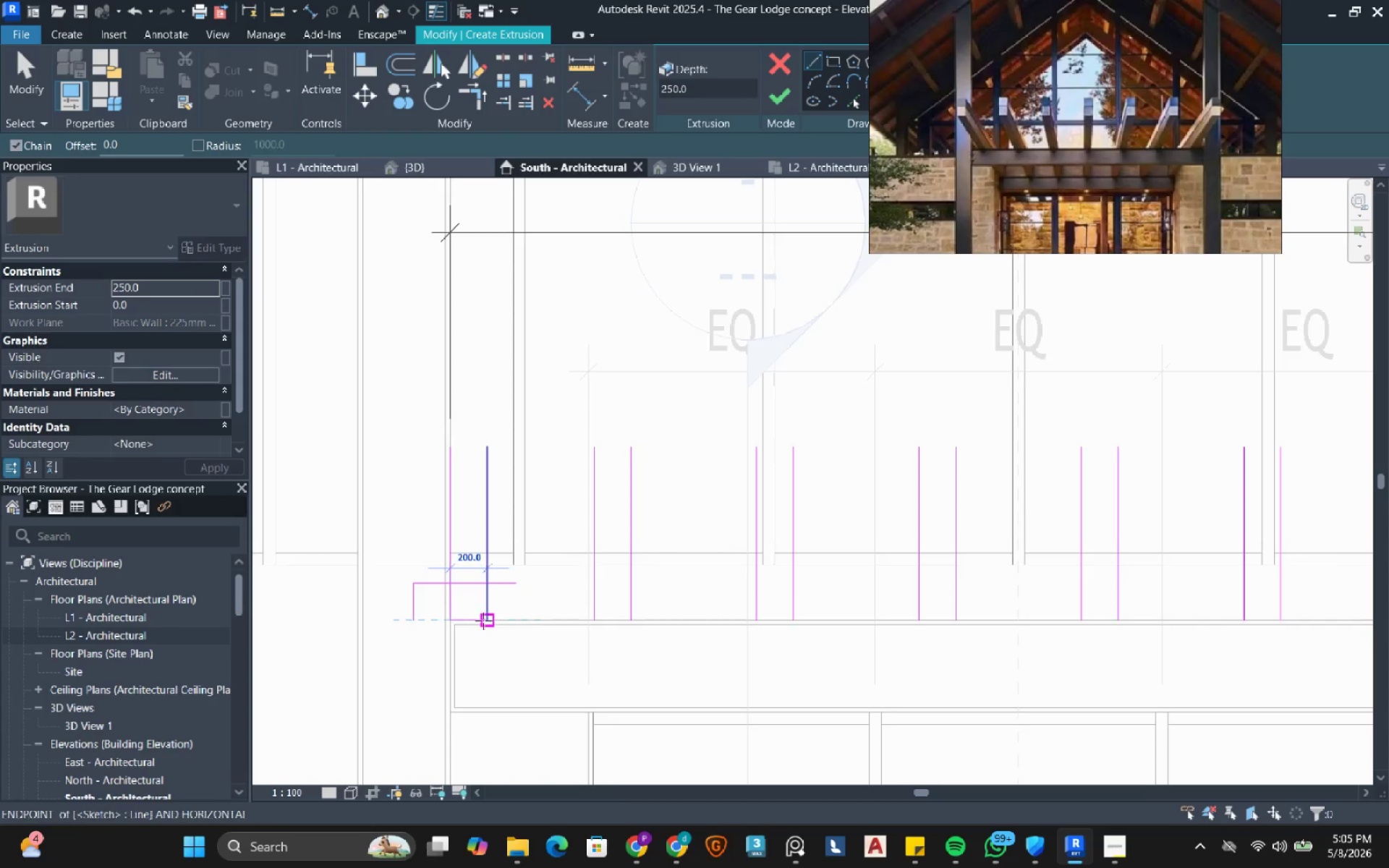 
left_click([488, 621])
 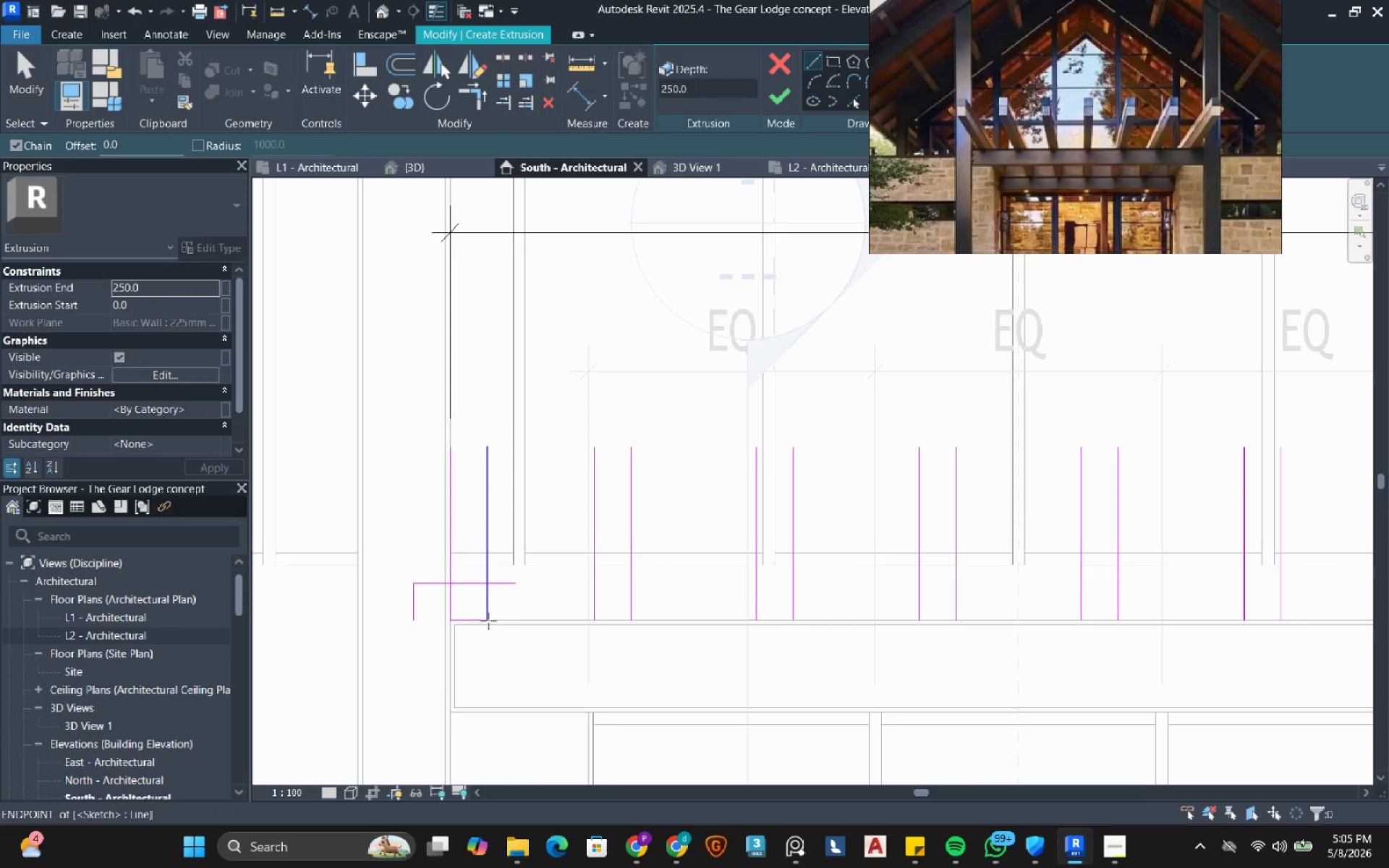 
key(Escape)
 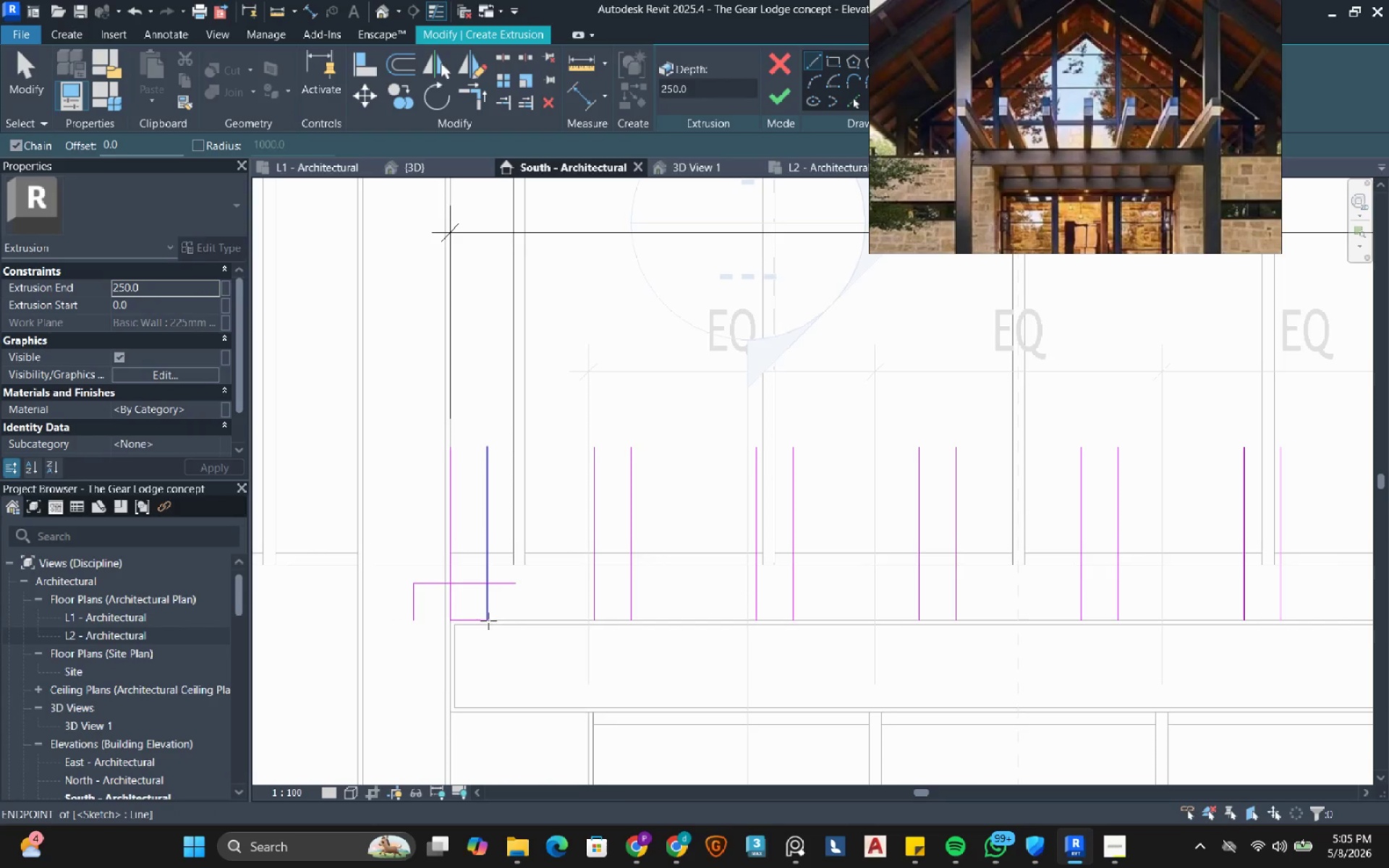 
key(T)
 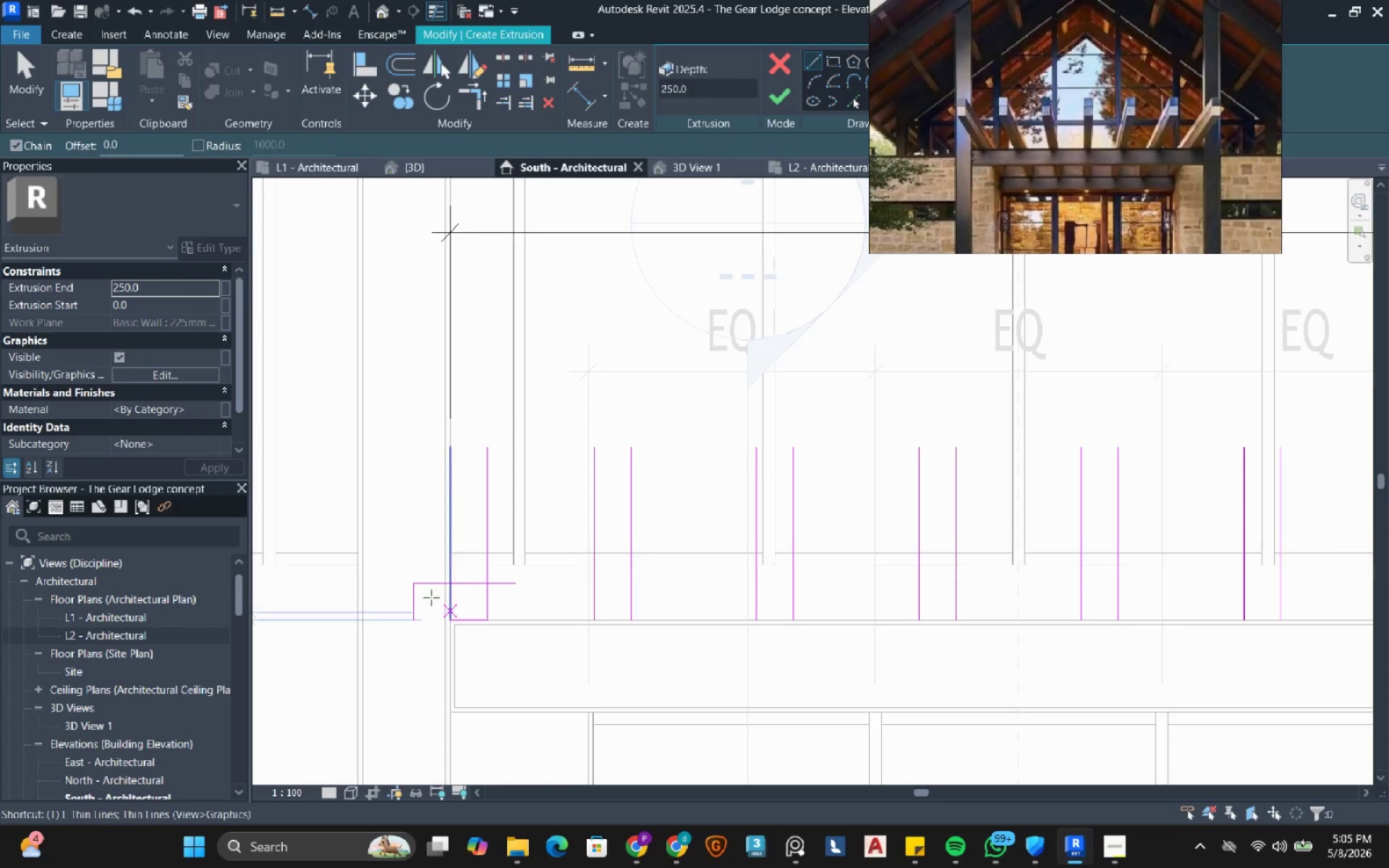 
key(R)
 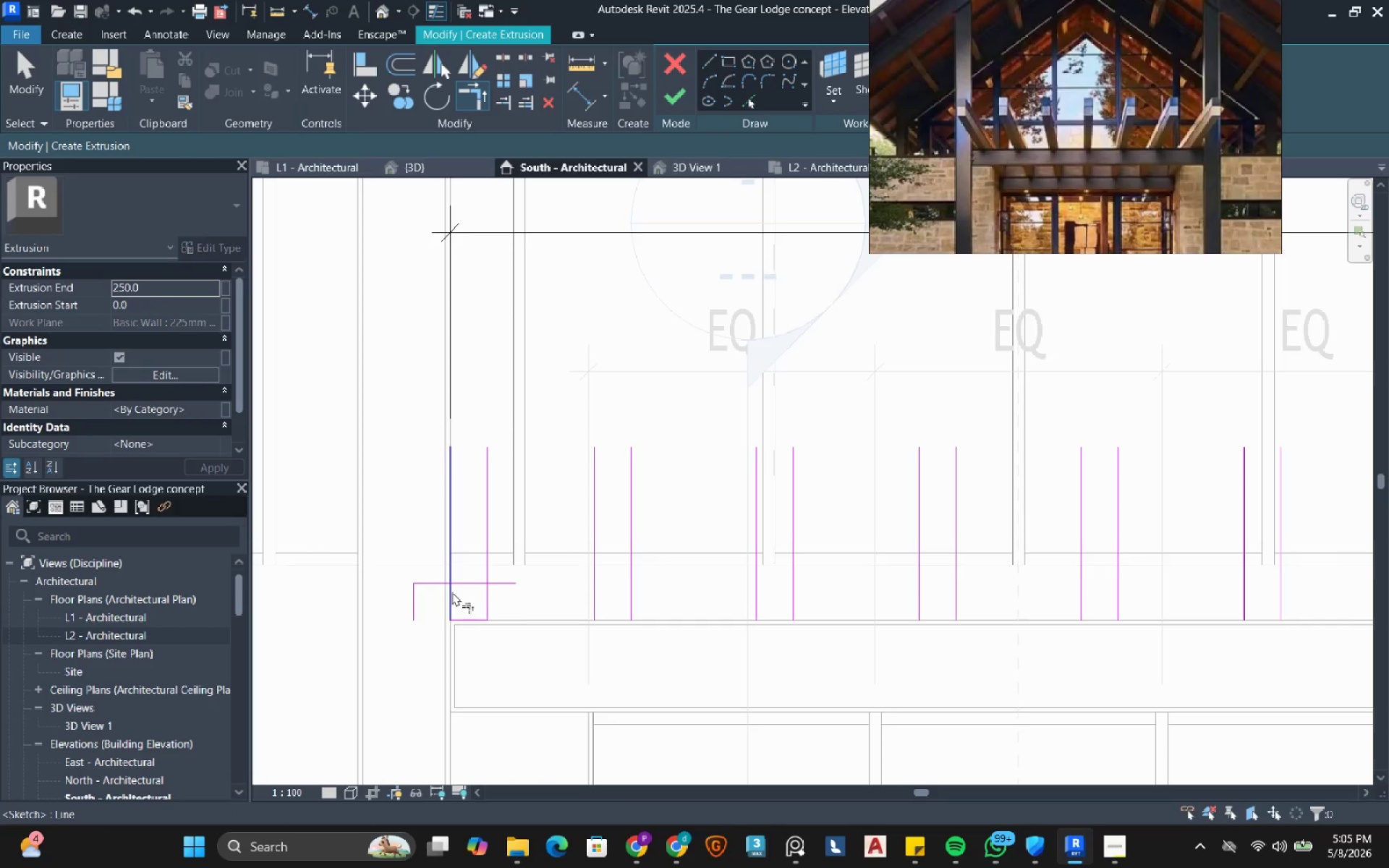 
double_click([459, 583])
 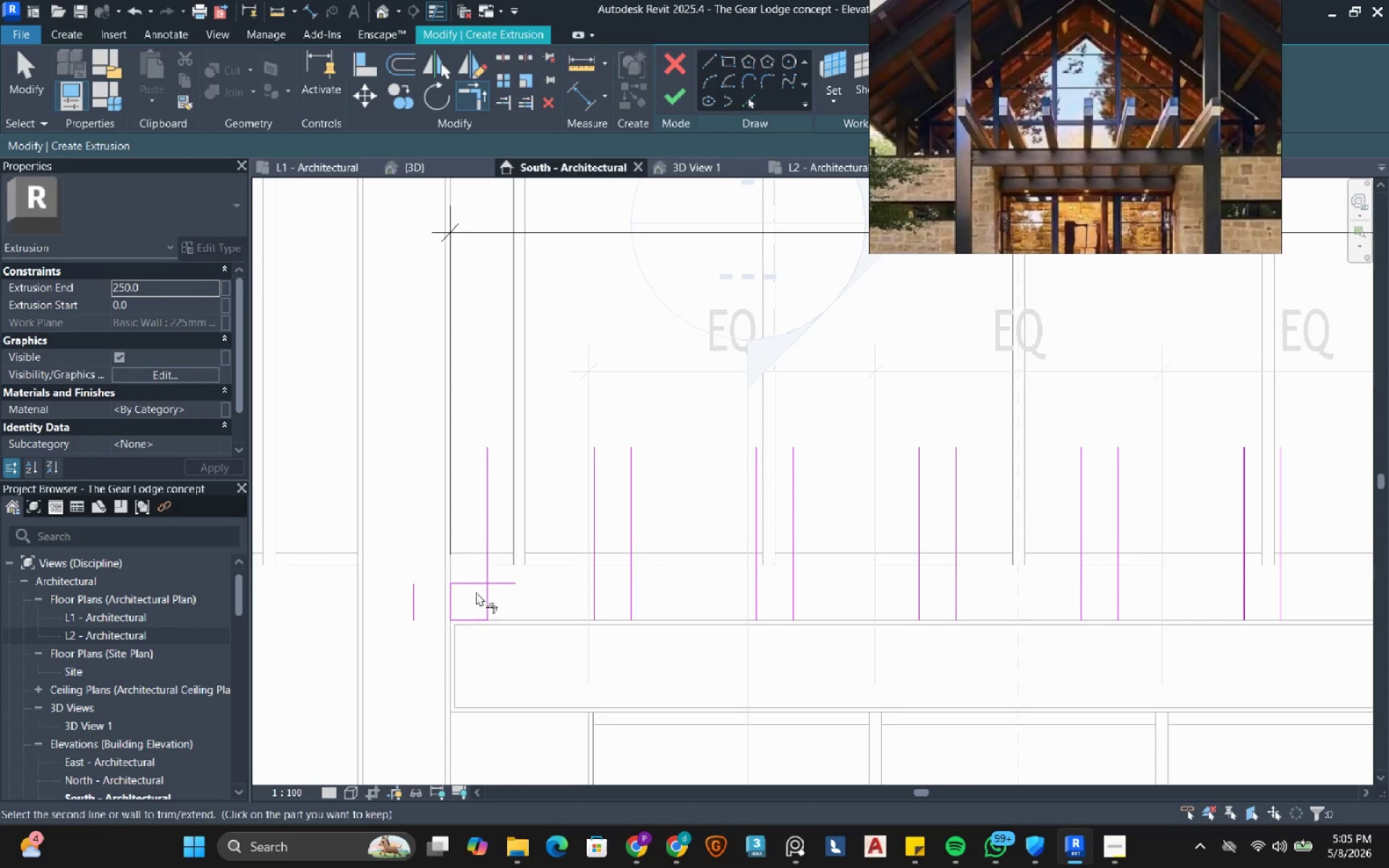 
double_click([480, 597])
 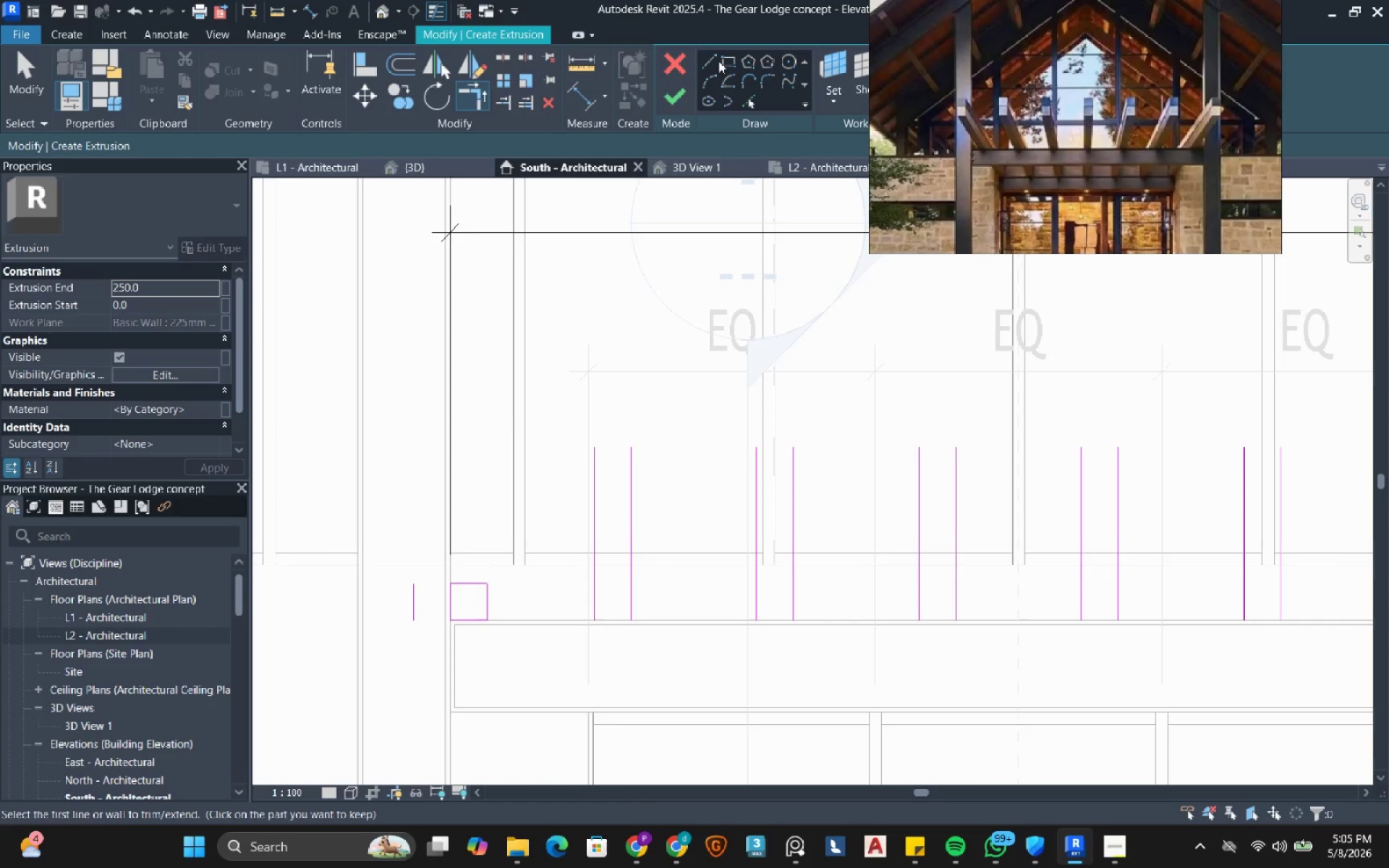 
left_click([711, 60])
 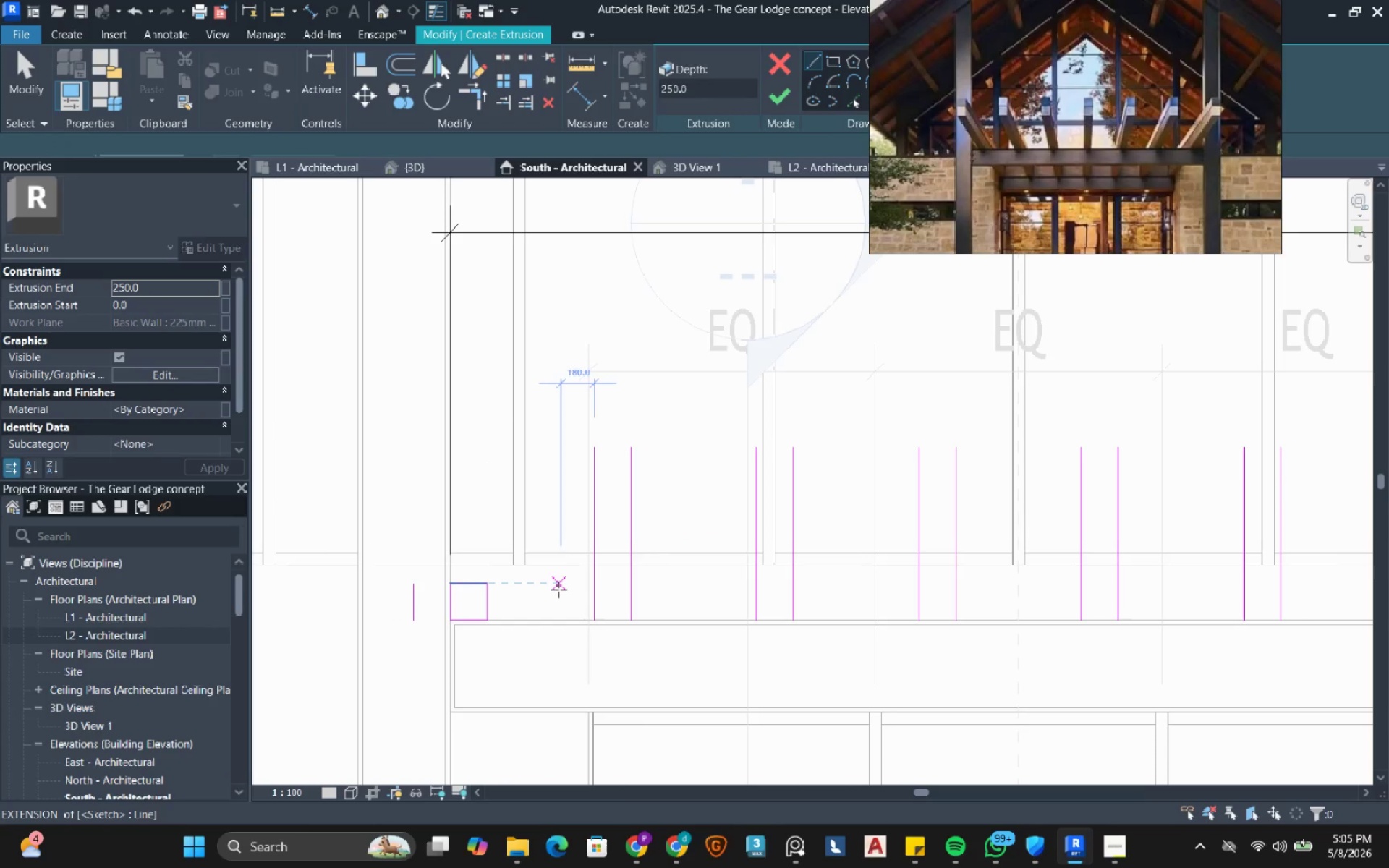 
left_click([558, 590])
 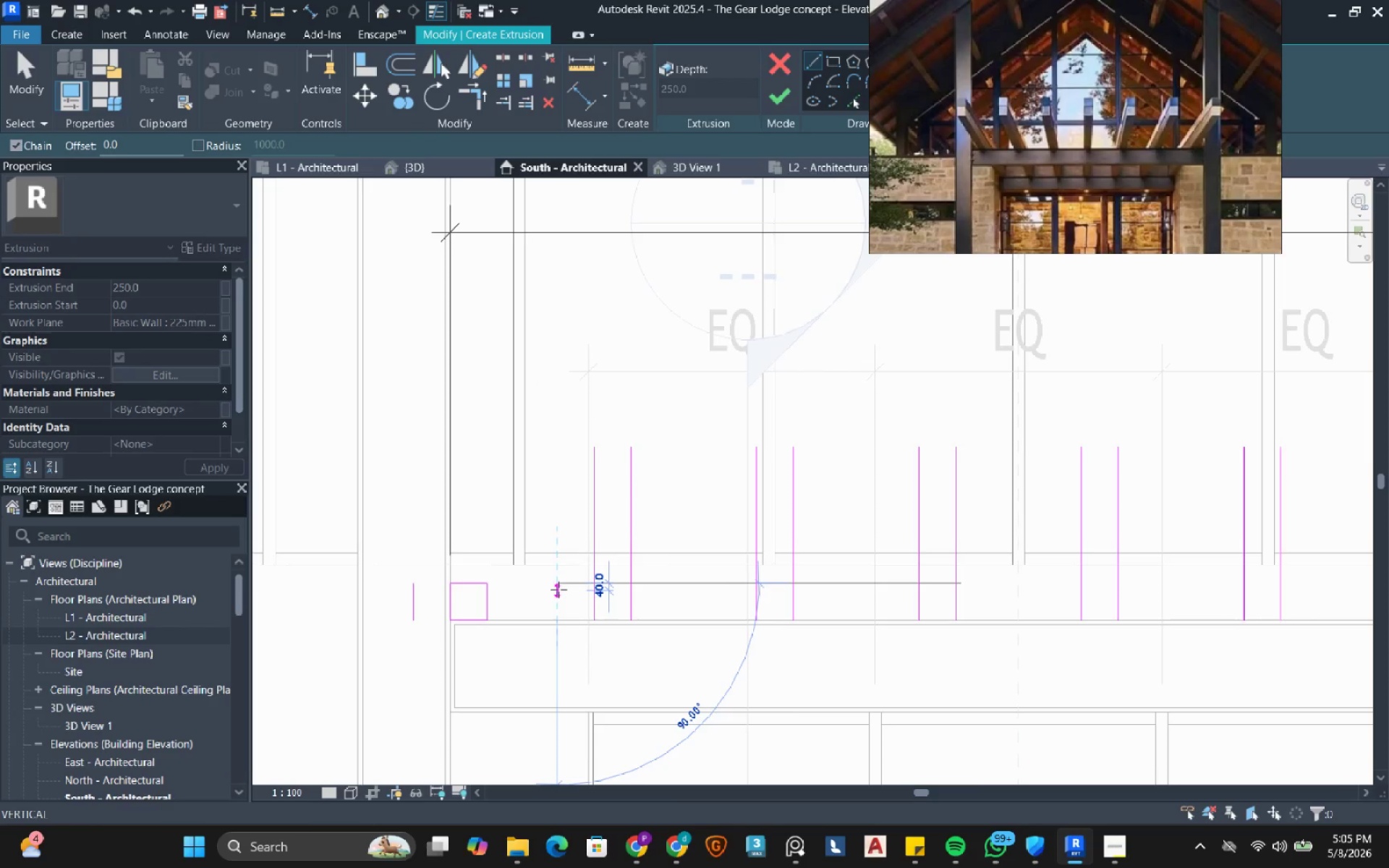 
scroll: coordinate [558, 590], scroll_direction: down, amount: 3.0
 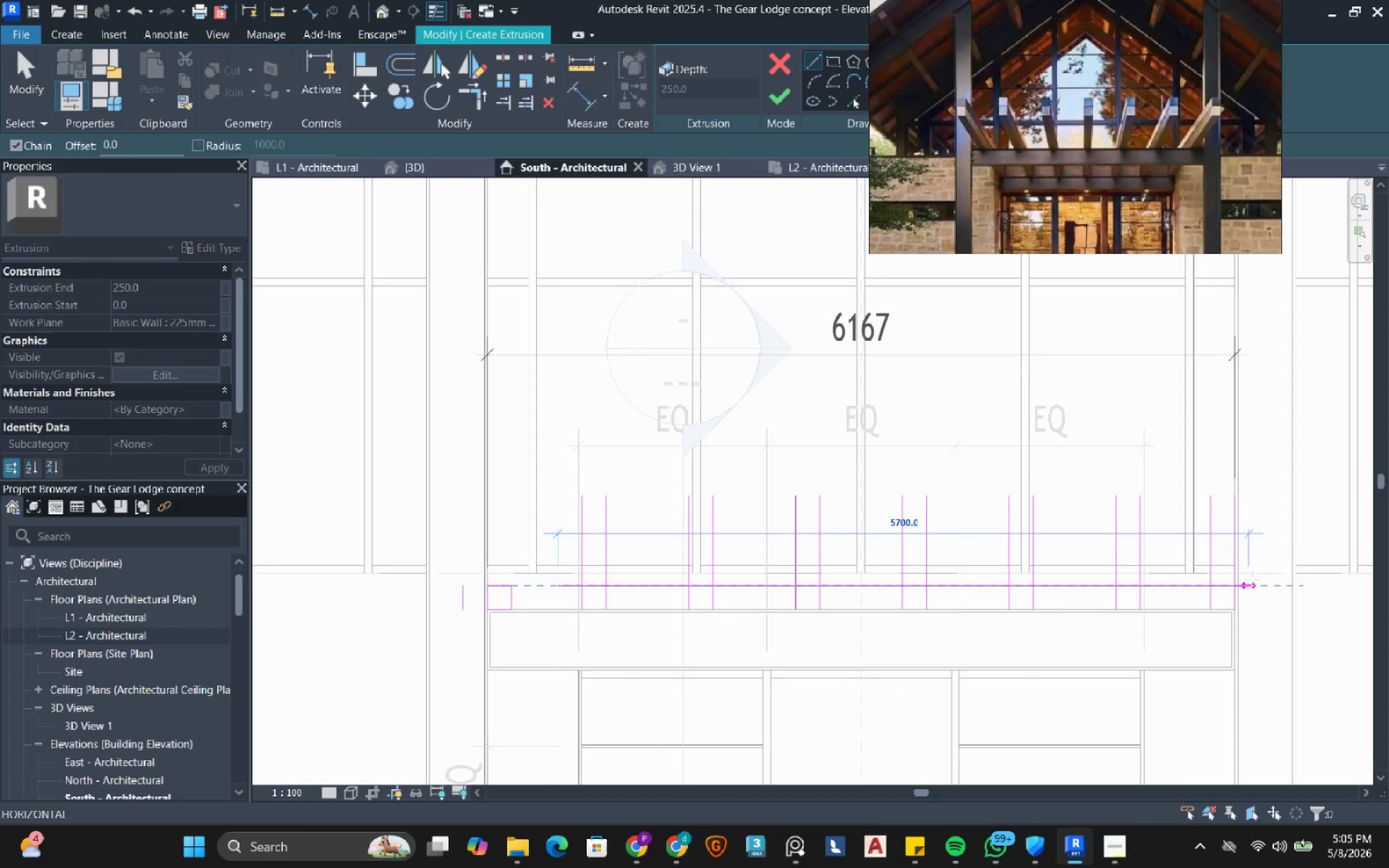 
left_click([1256, 578])
 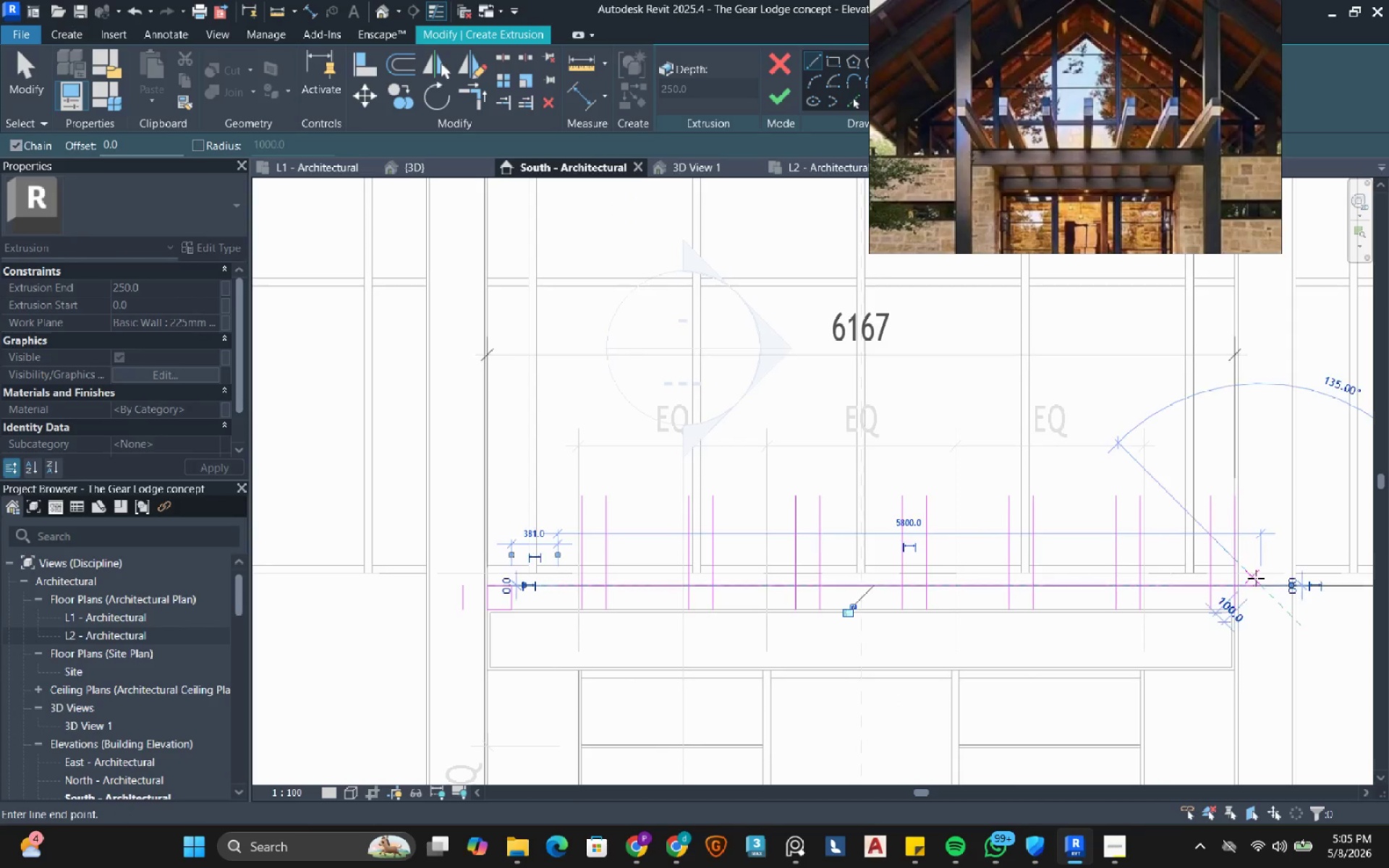 
key(Escape)
 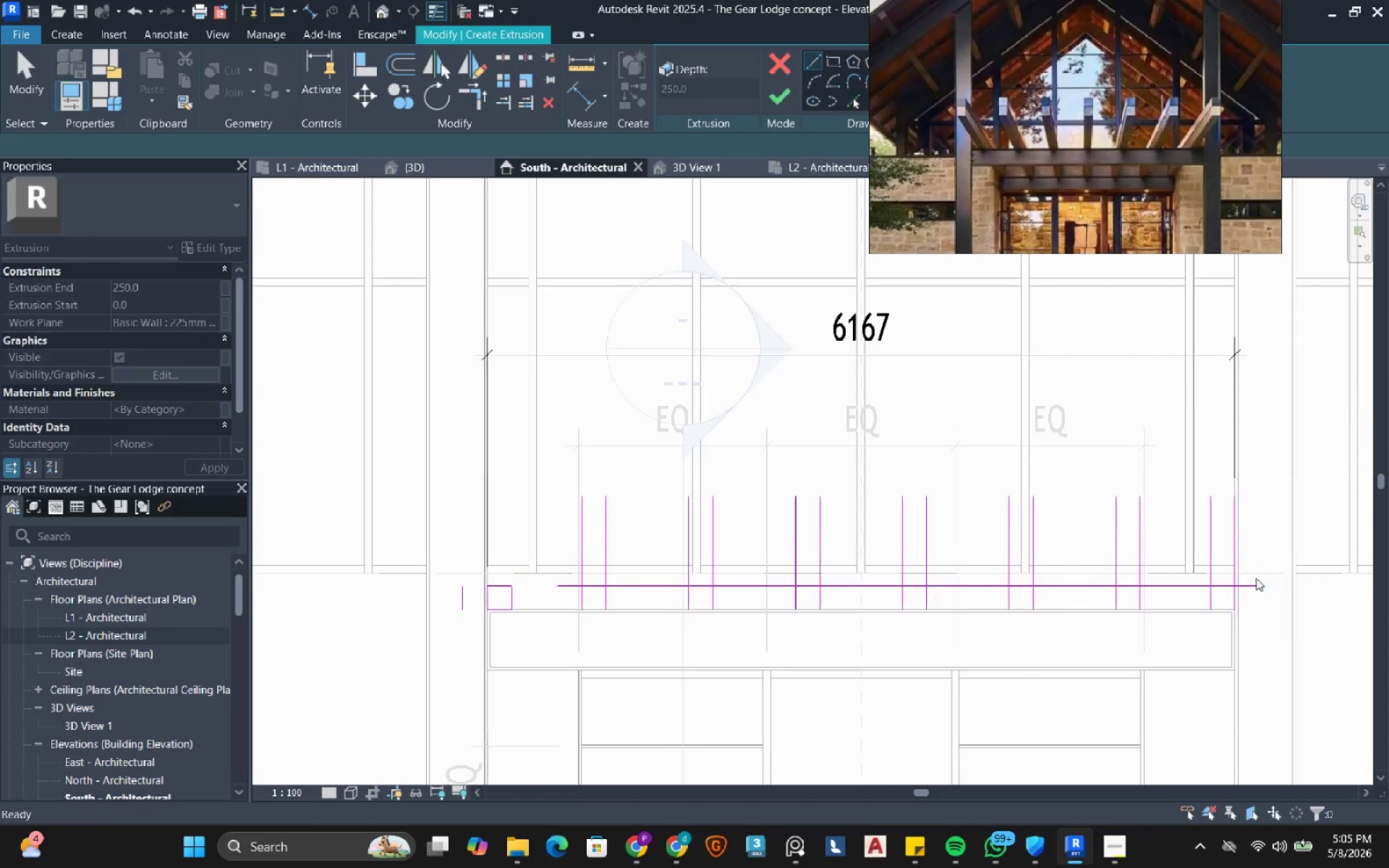 
key(Escape)
 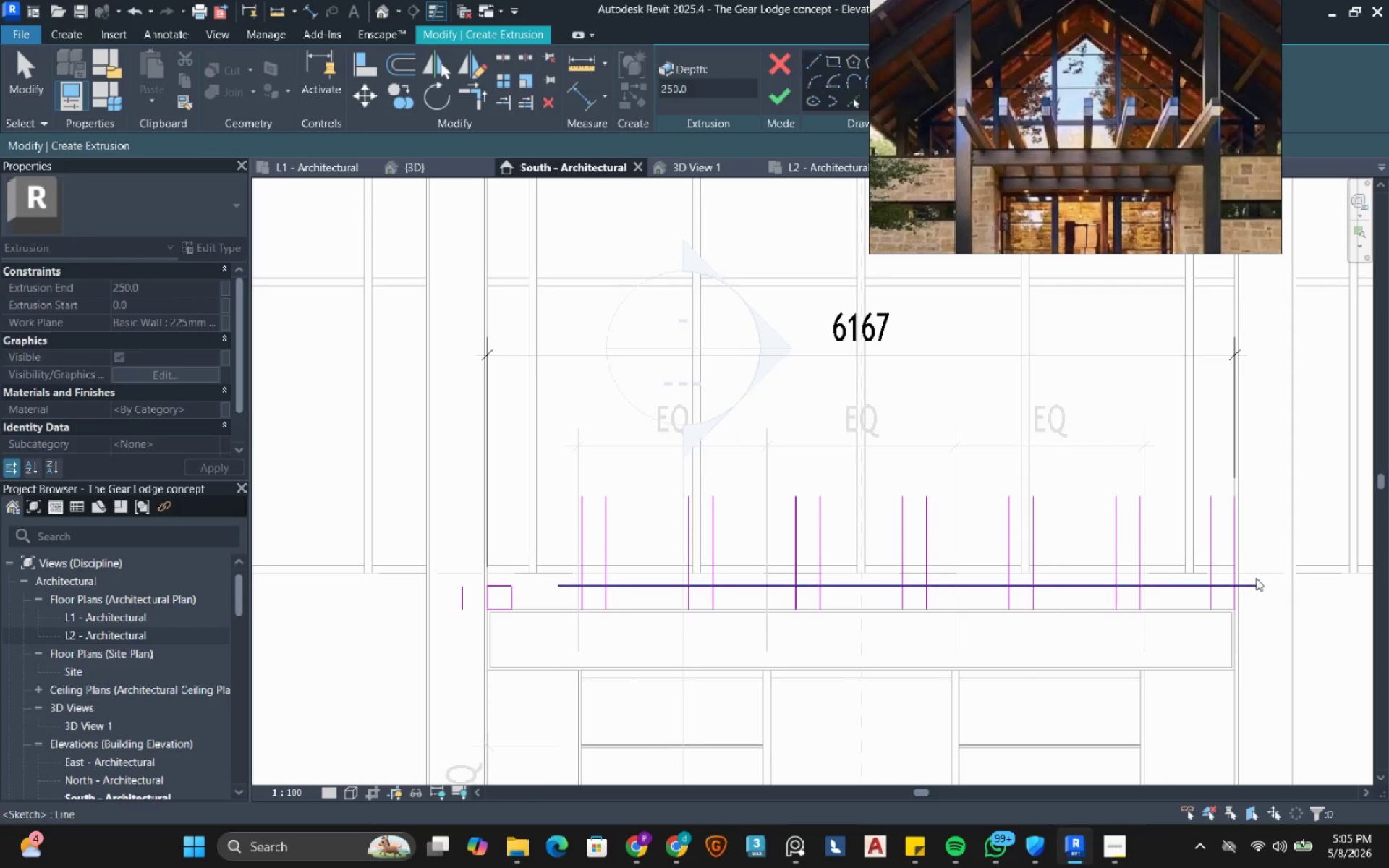 
key(Escape)
 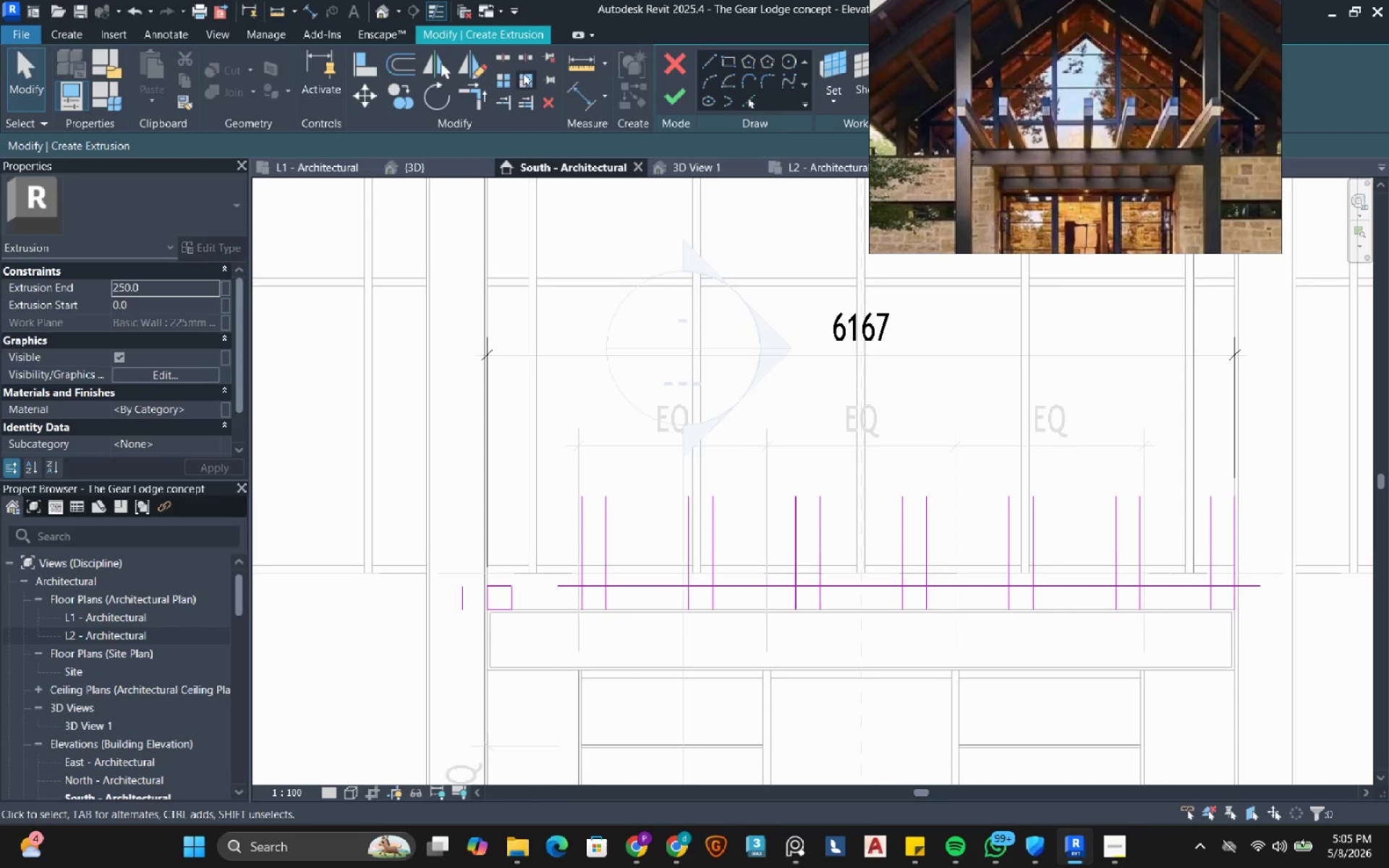 
left_click([504, 56])
 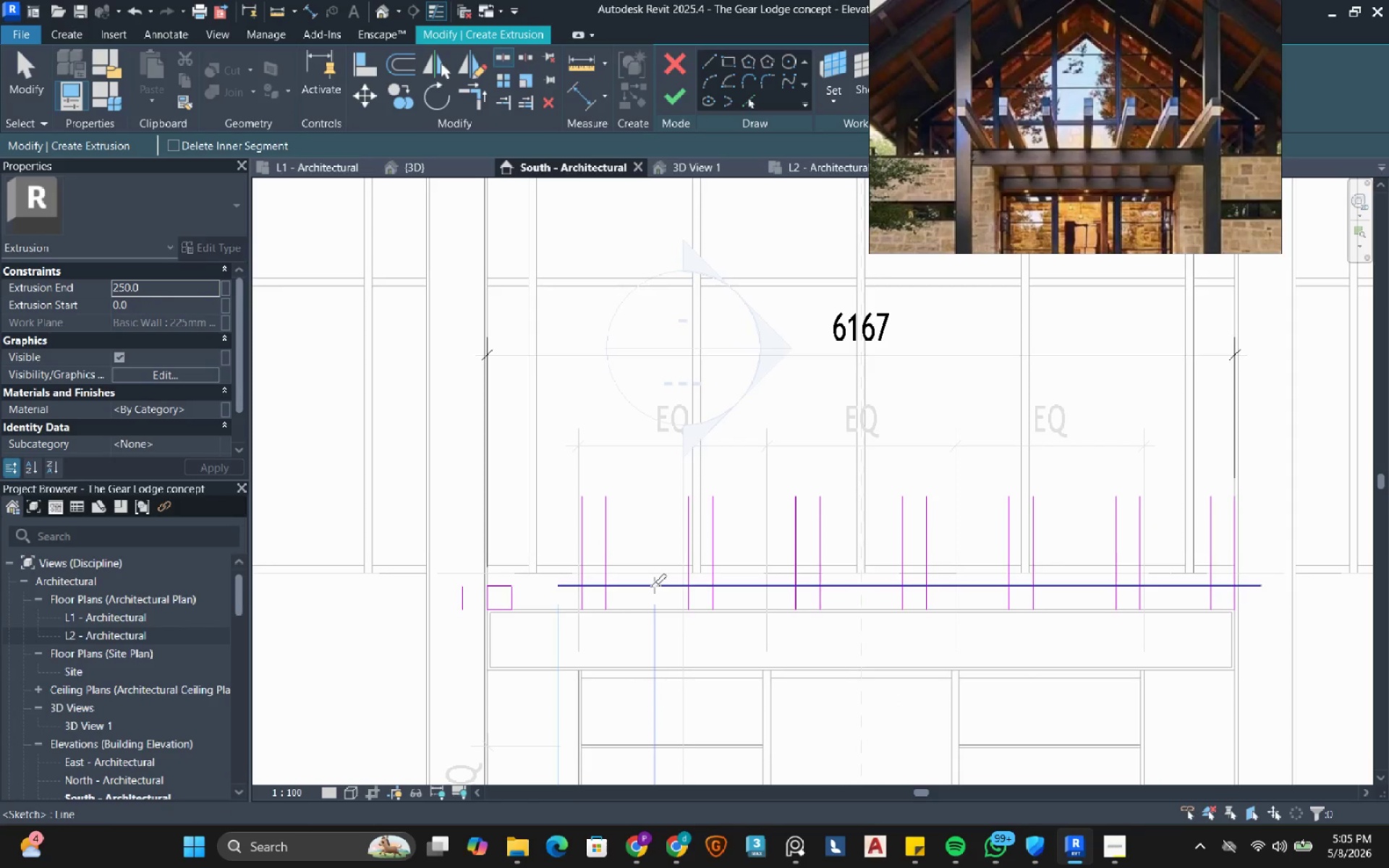 
left_click([650, 587])
 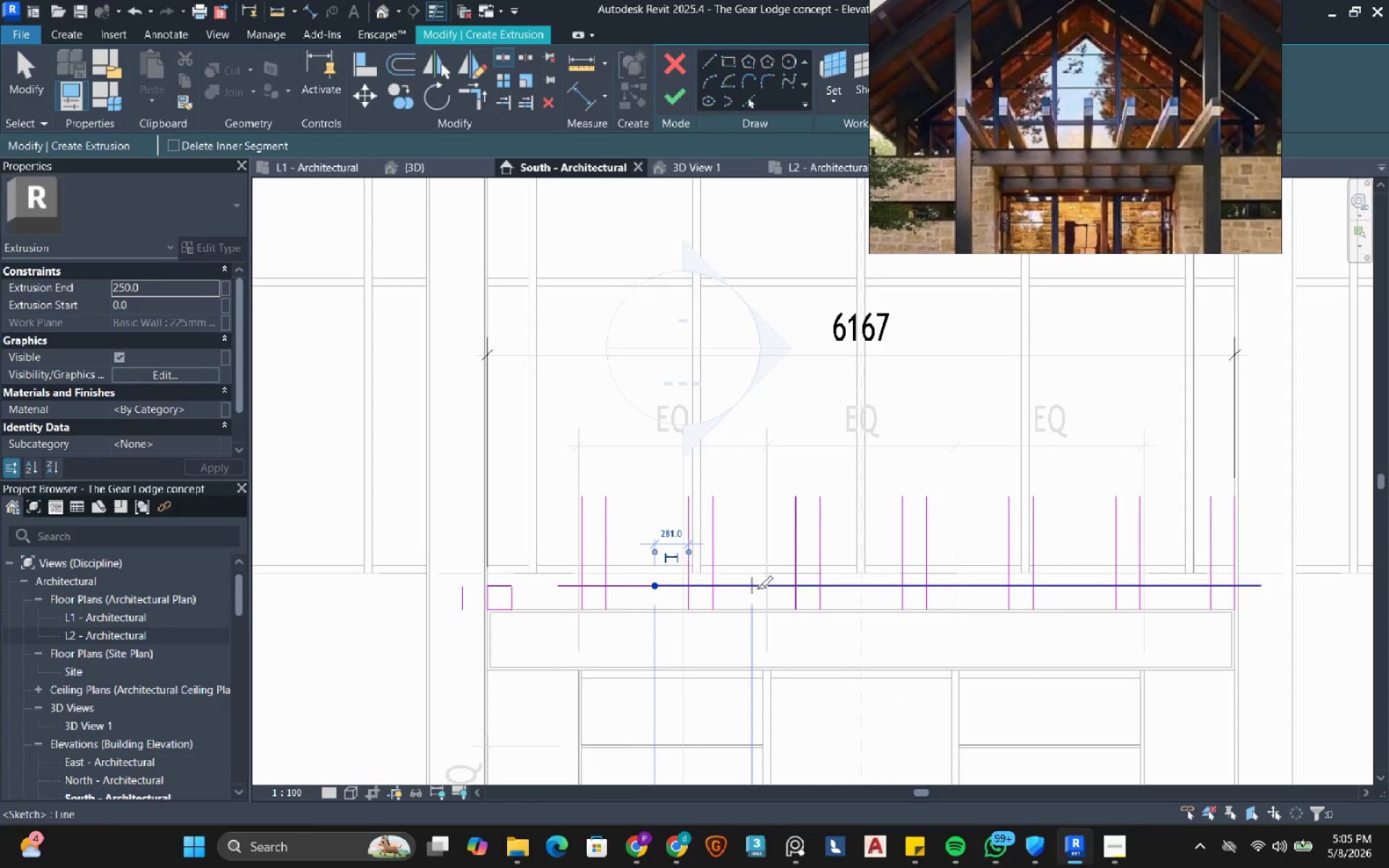 
left_click([757, 589])
 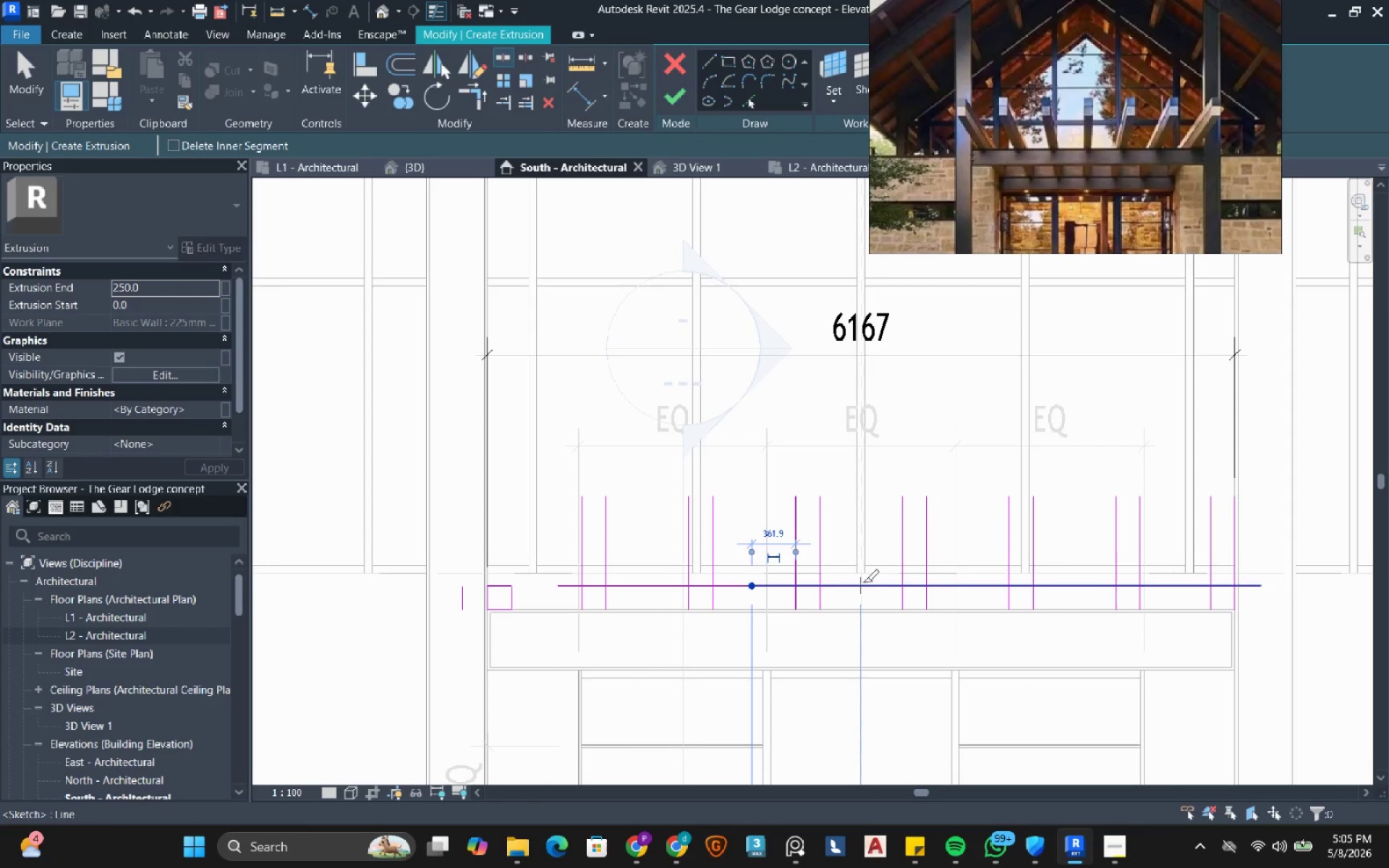 
left_click([862, 582])
 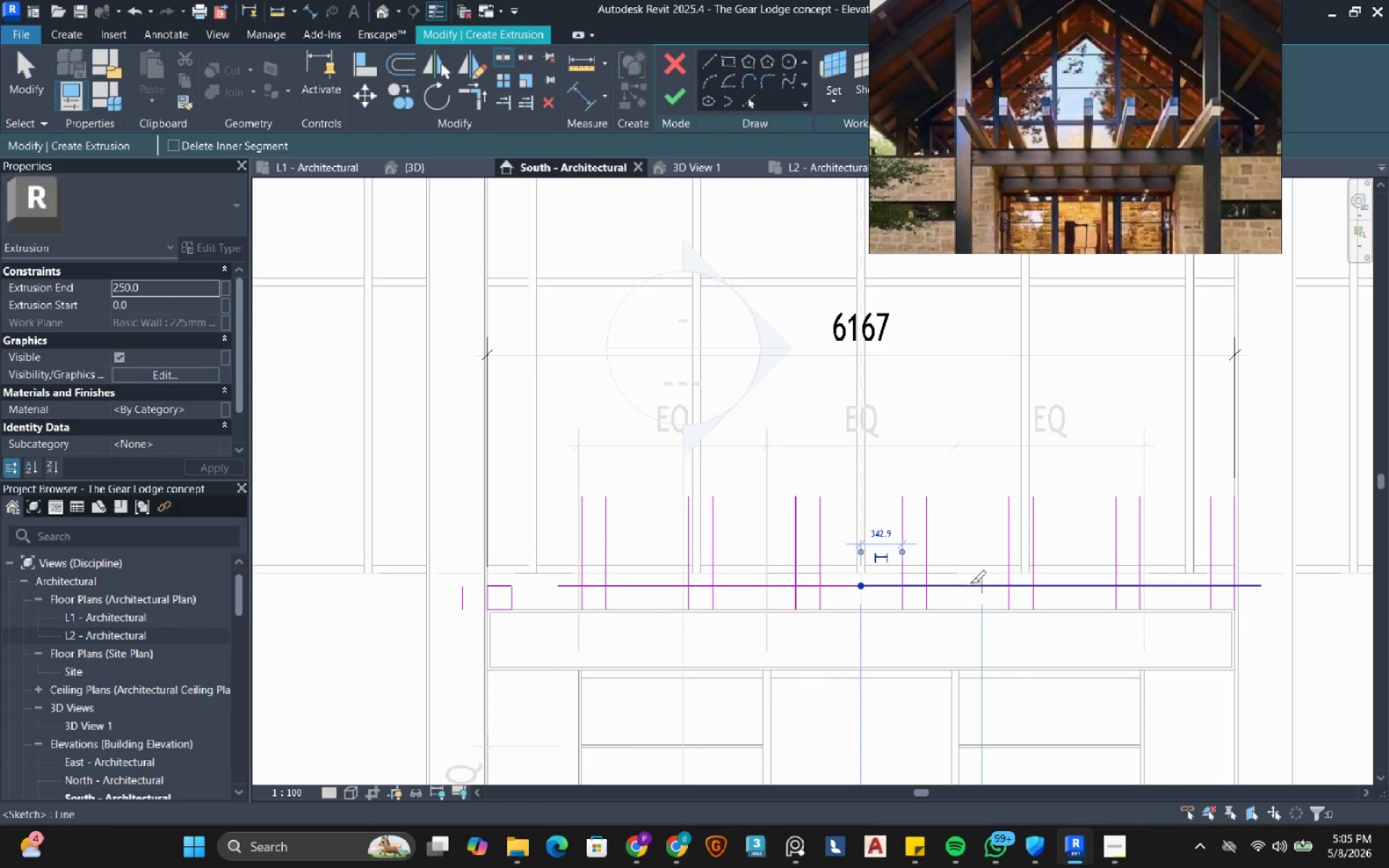 
left_click([968, 582])
 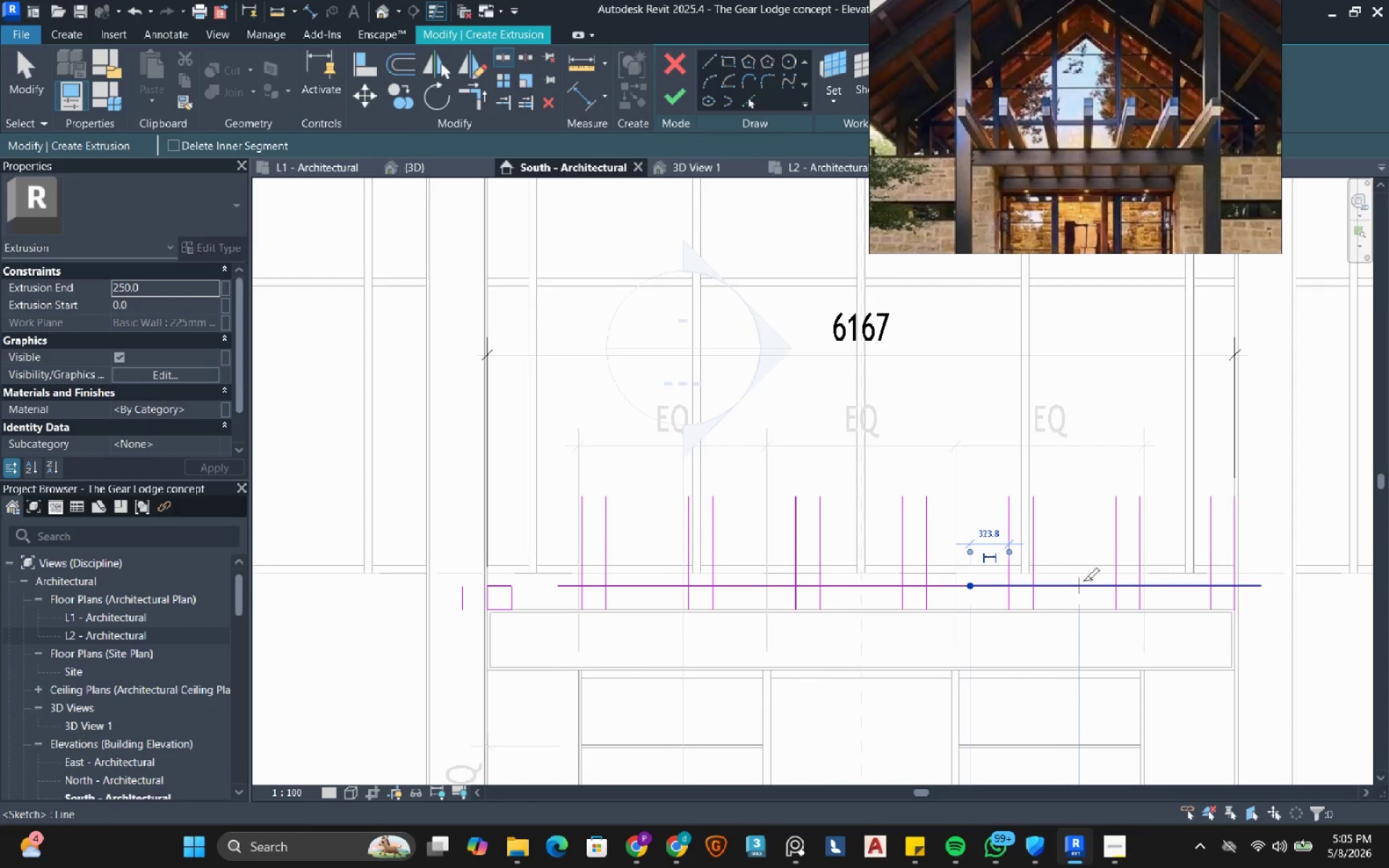 
left_click([1083, 581])
 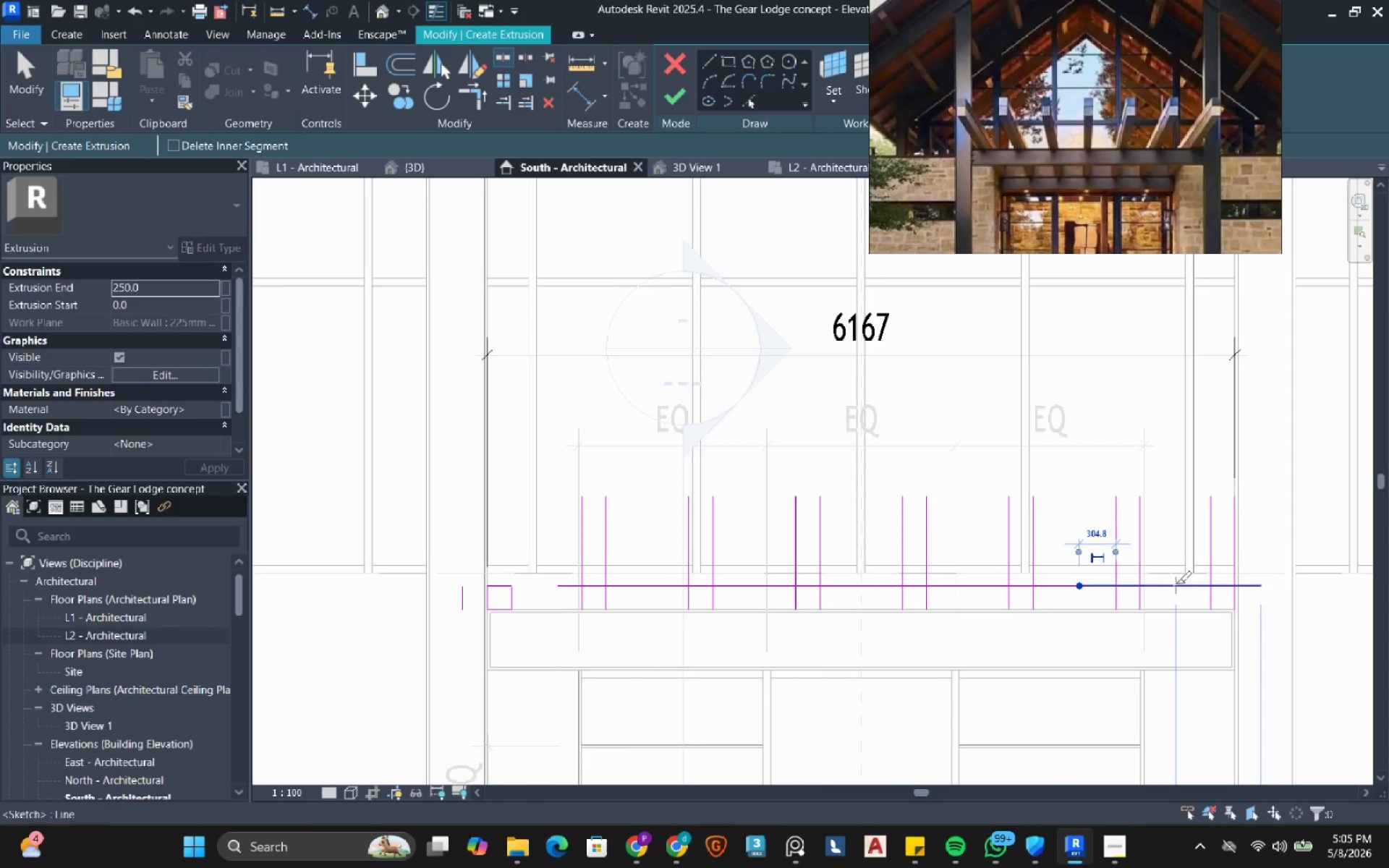 
left_click([1176, 584])
 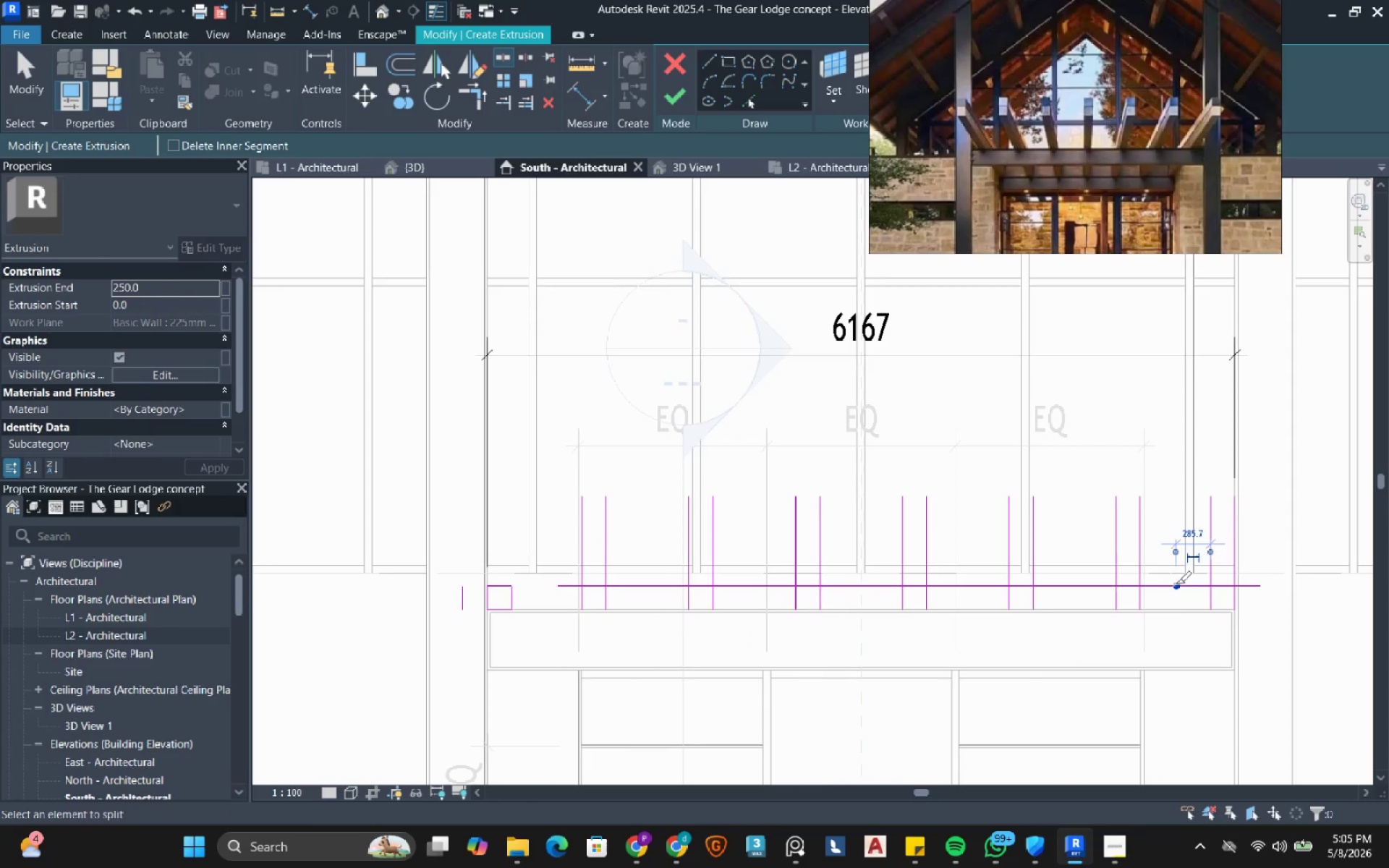 
key(Escape)
 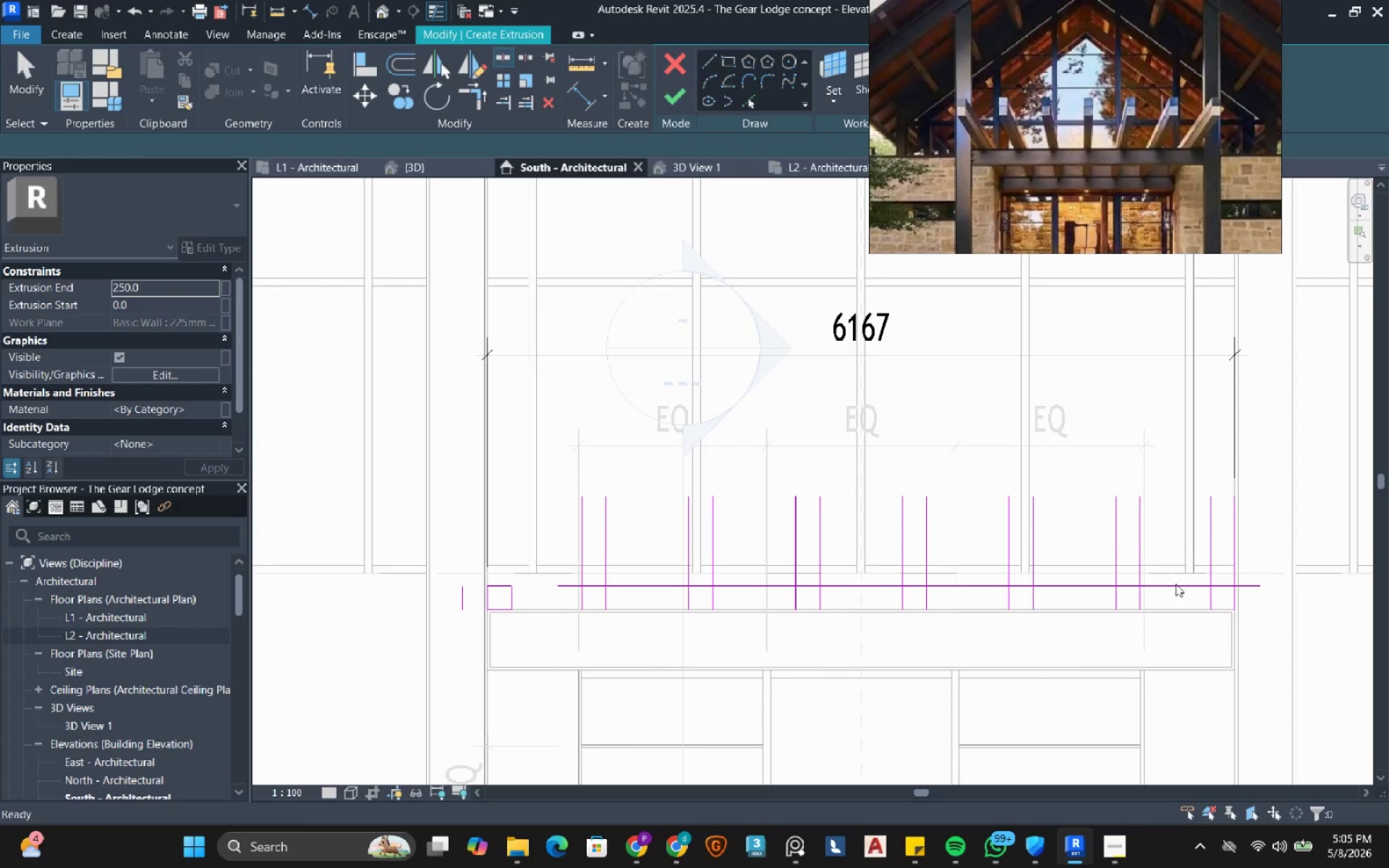 
hold_key(key=Escape, duration=10.48)
 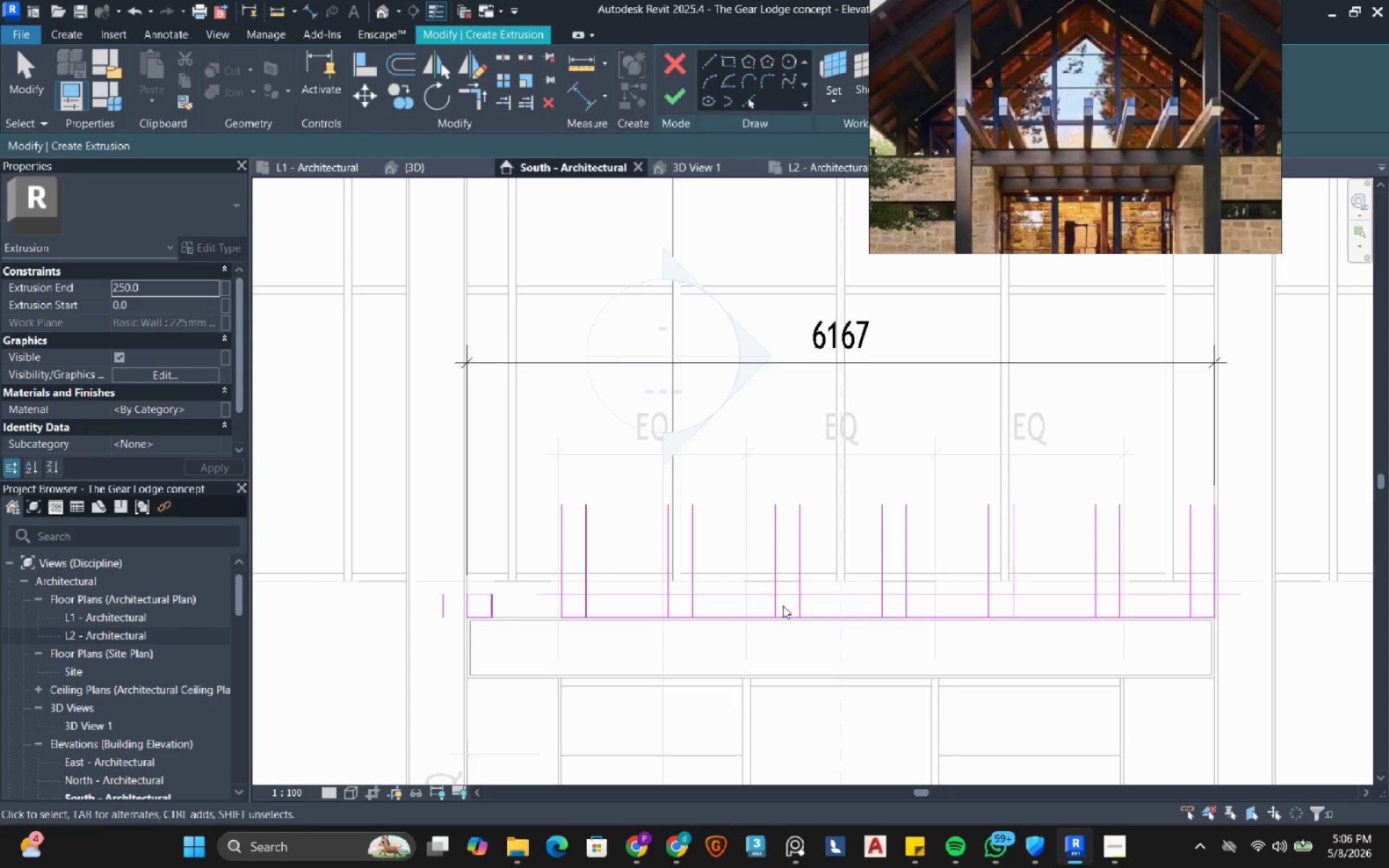 
type(tr)
 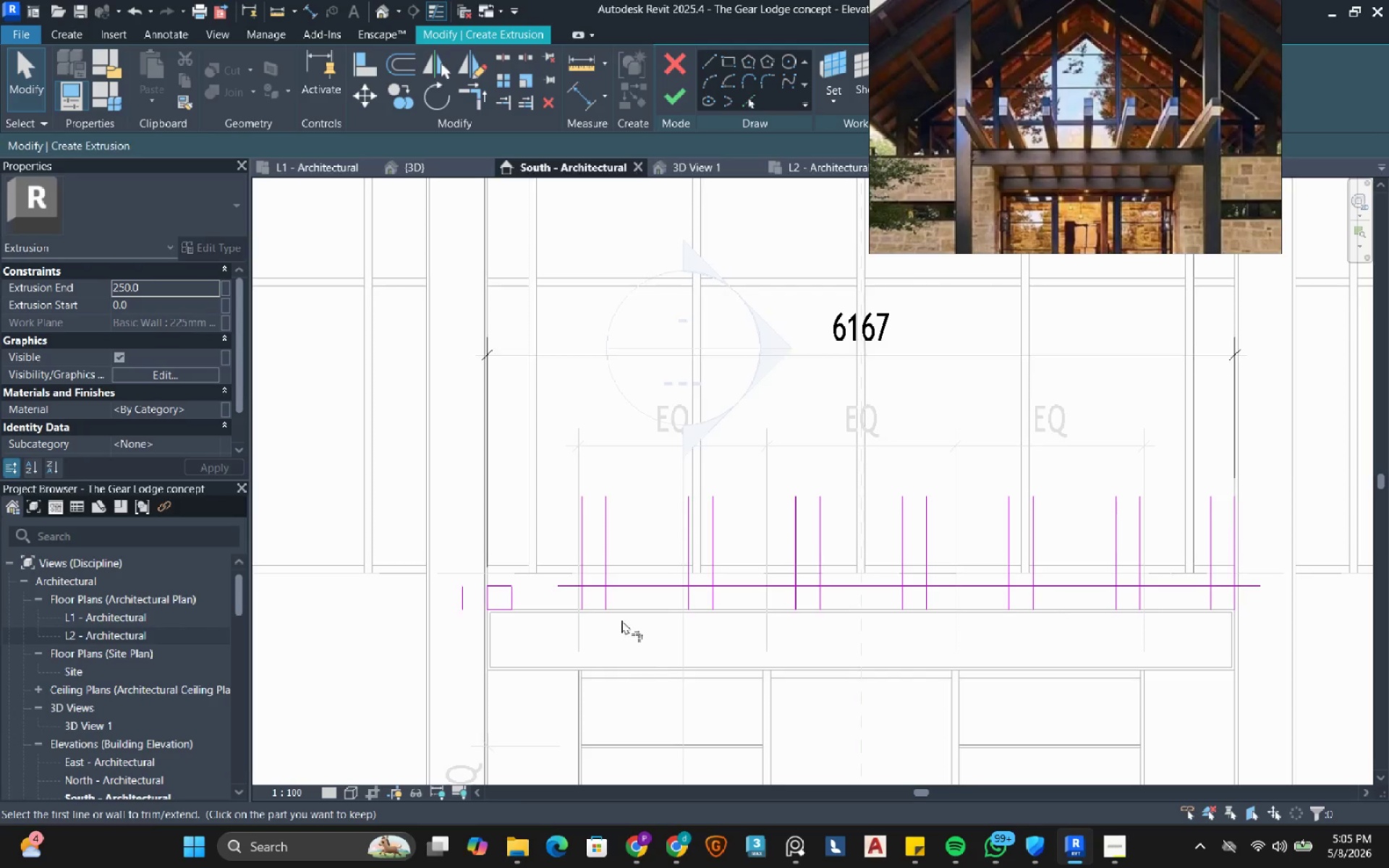 
scroll: coordinate [542, 576], scroll_direction: up, amount: 6.0
 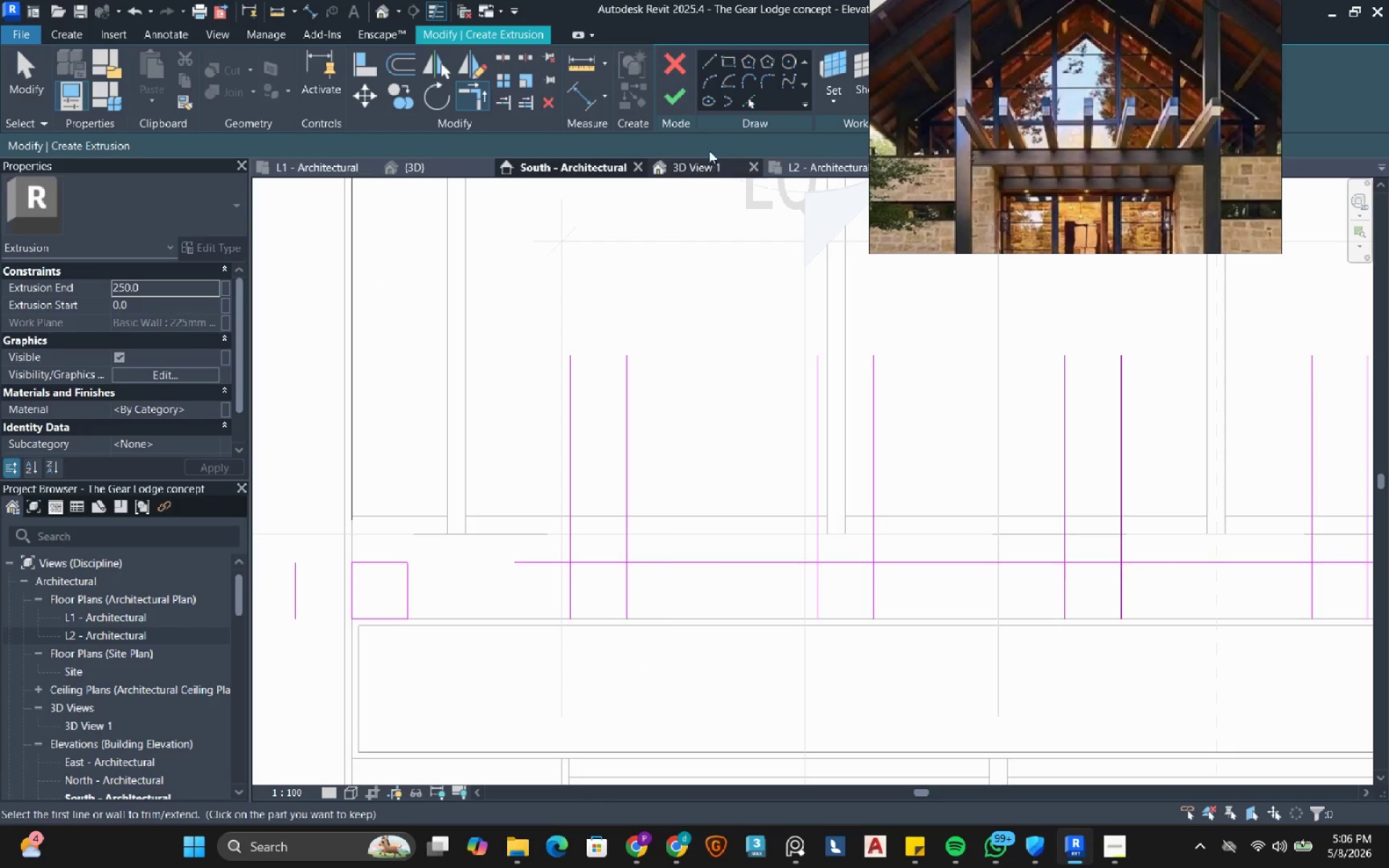 
left_click([708, 64])
 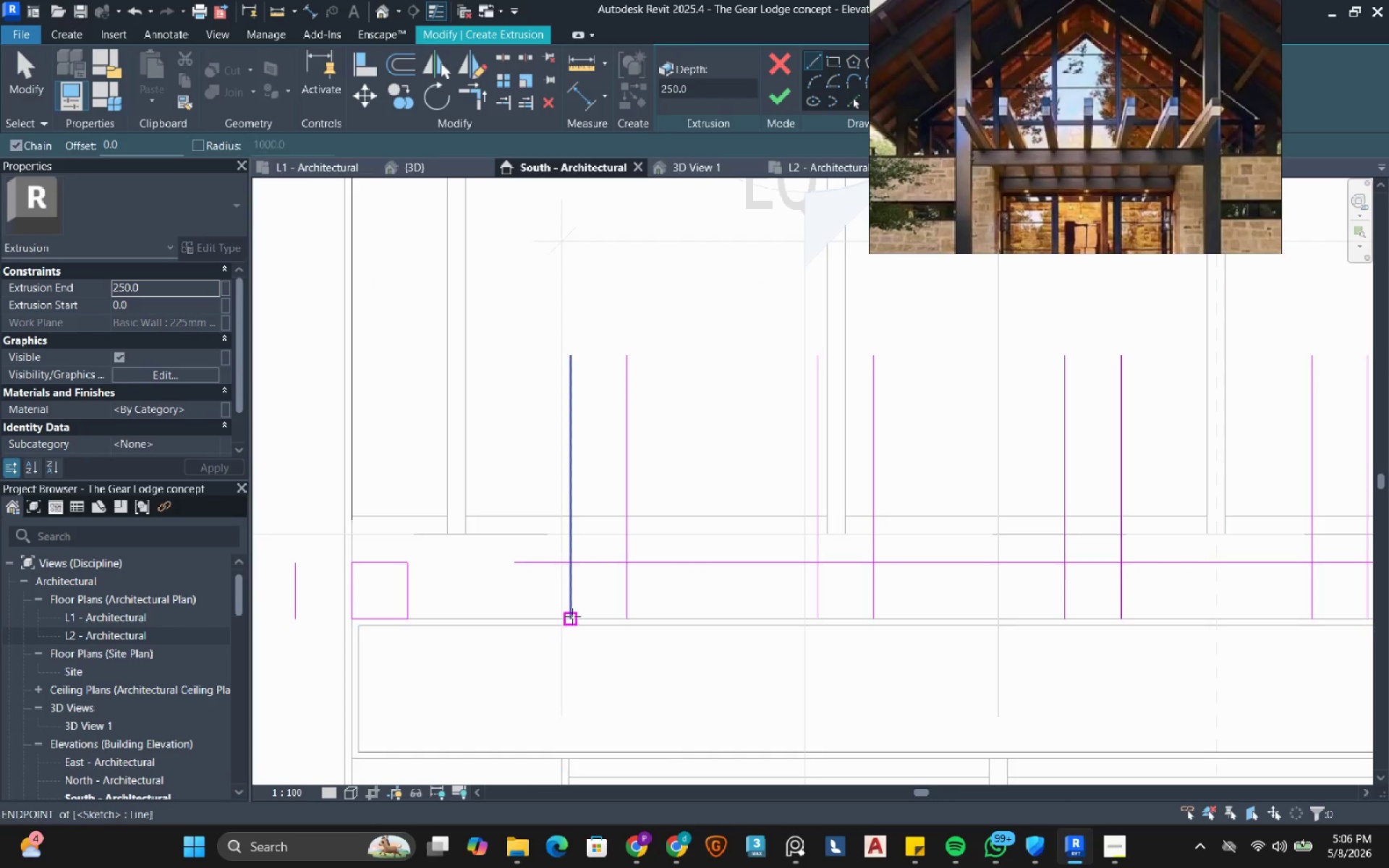 
left_click([572, 616])
 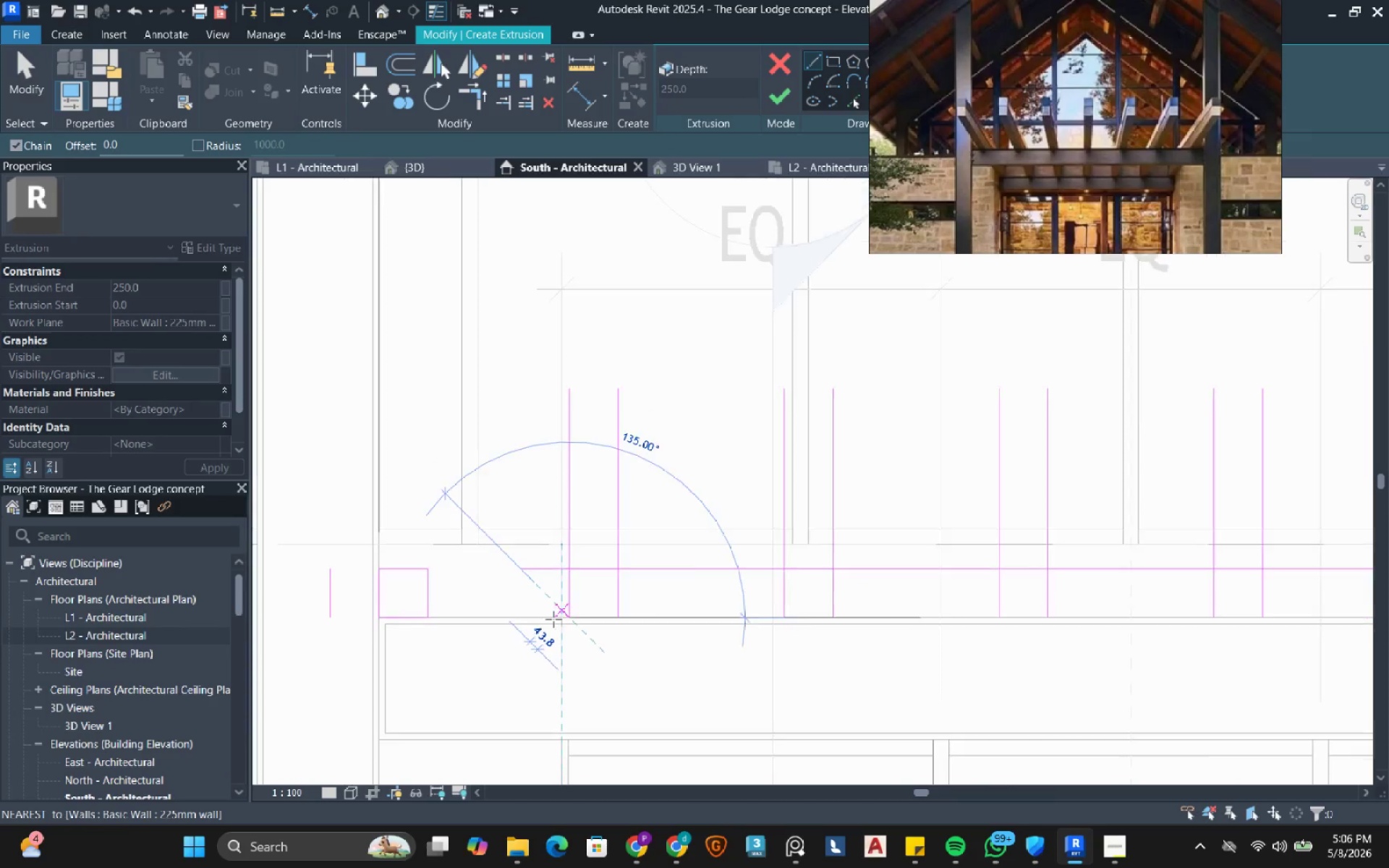 
scroll: coordinate [551, 620], scroll_direction: down, amount: 6.0
 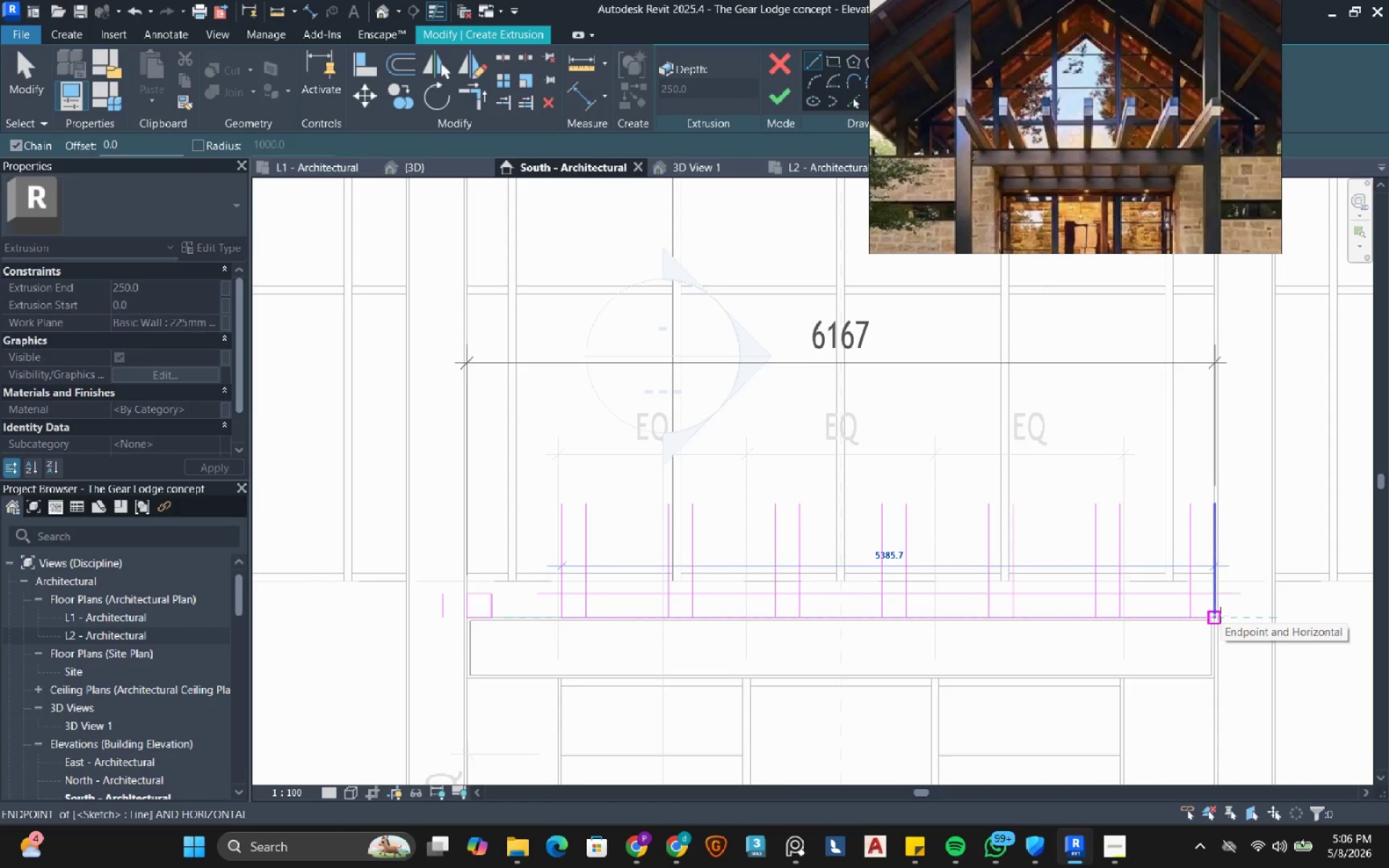 
left_click([1221, 615])
 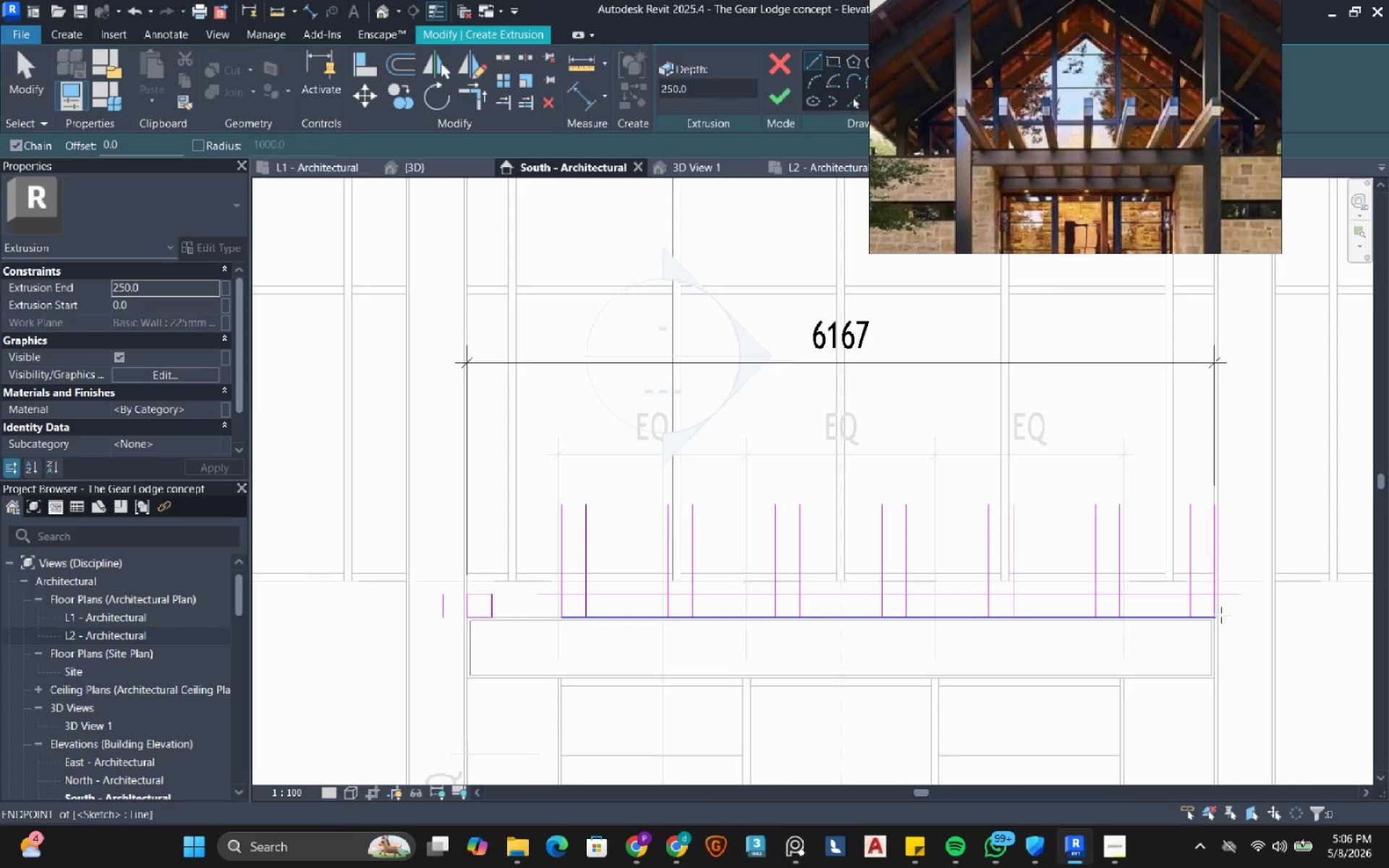 
key(Escape)
 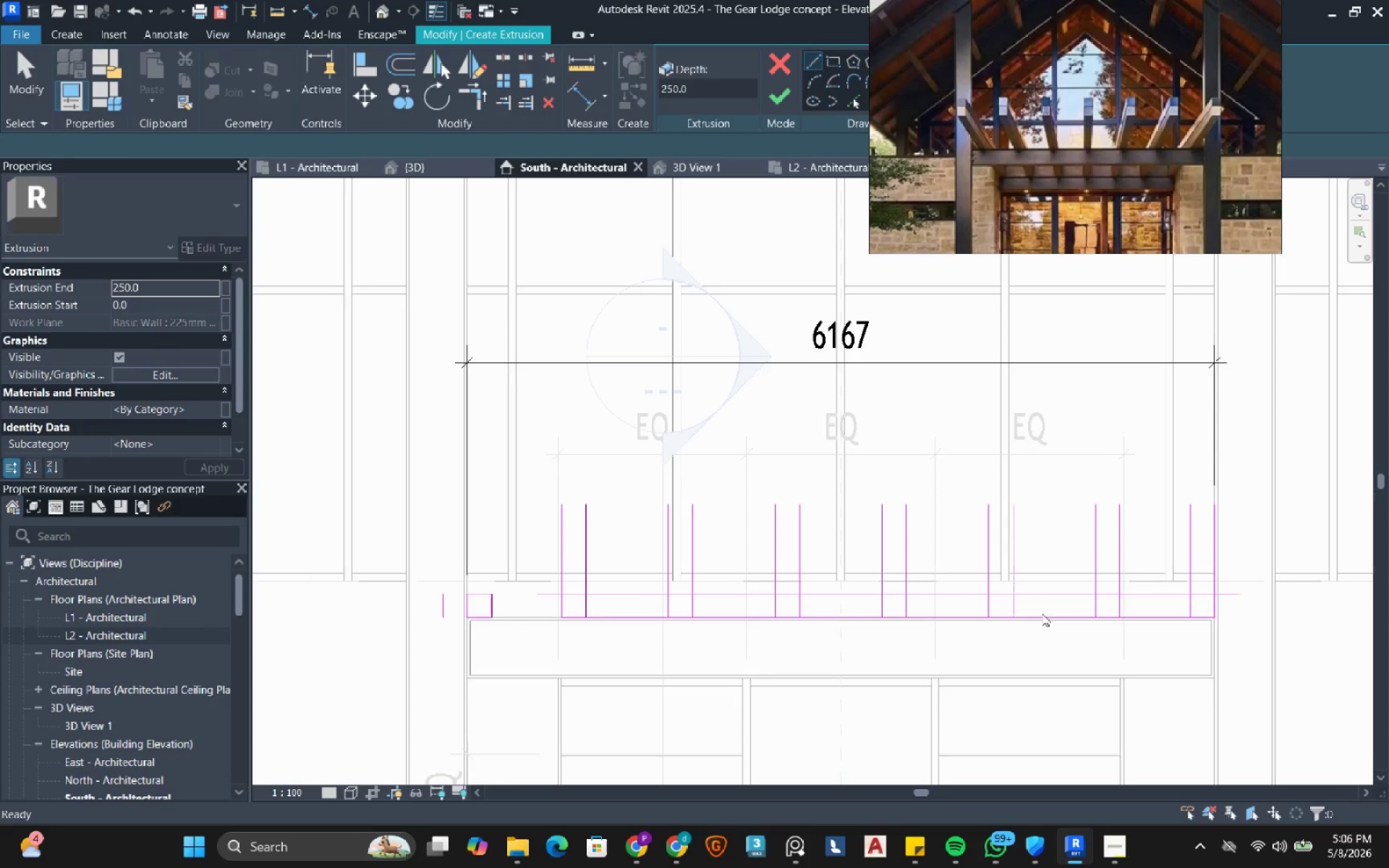 
key(Escape)
 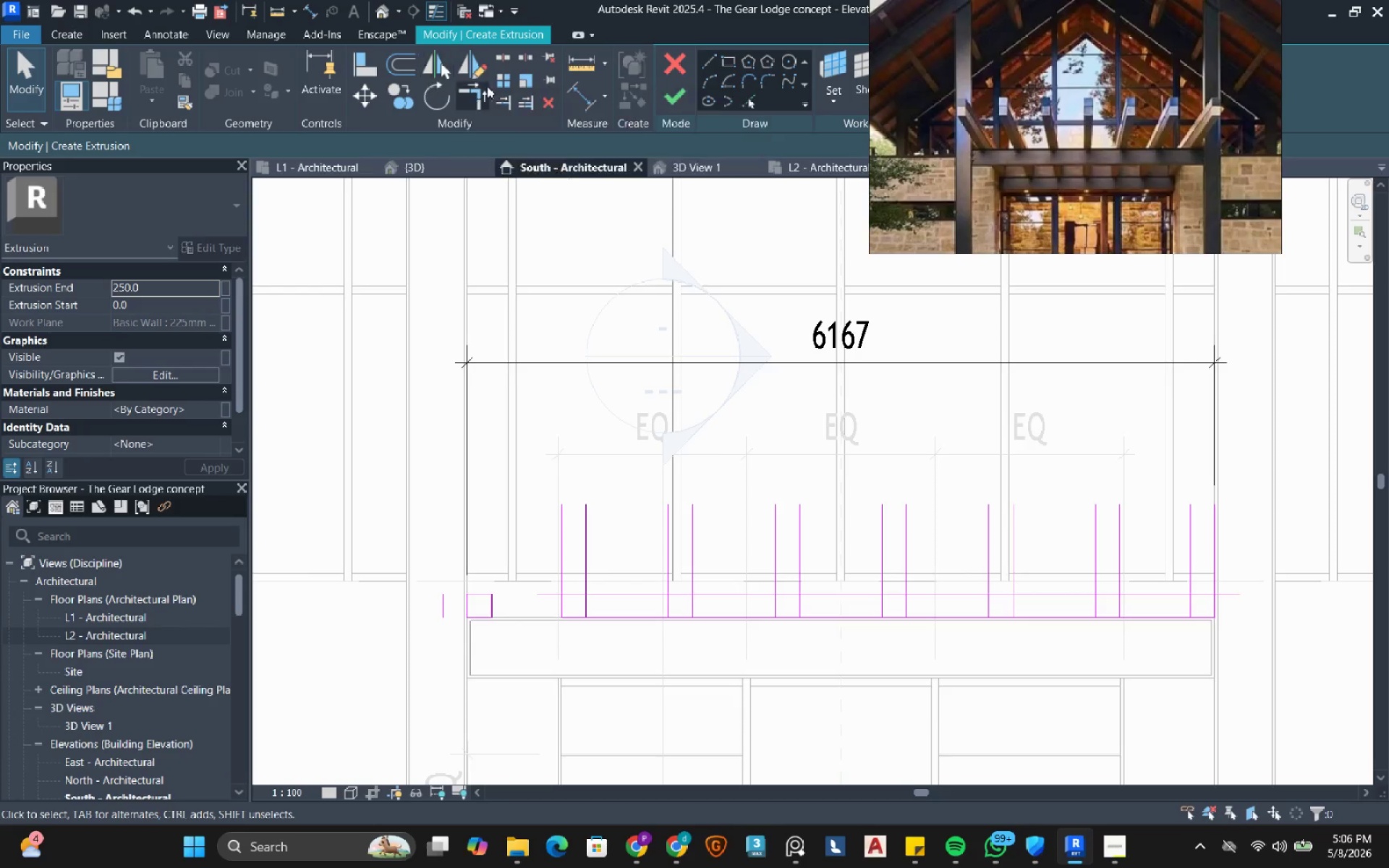 
left_click([501, 61])
 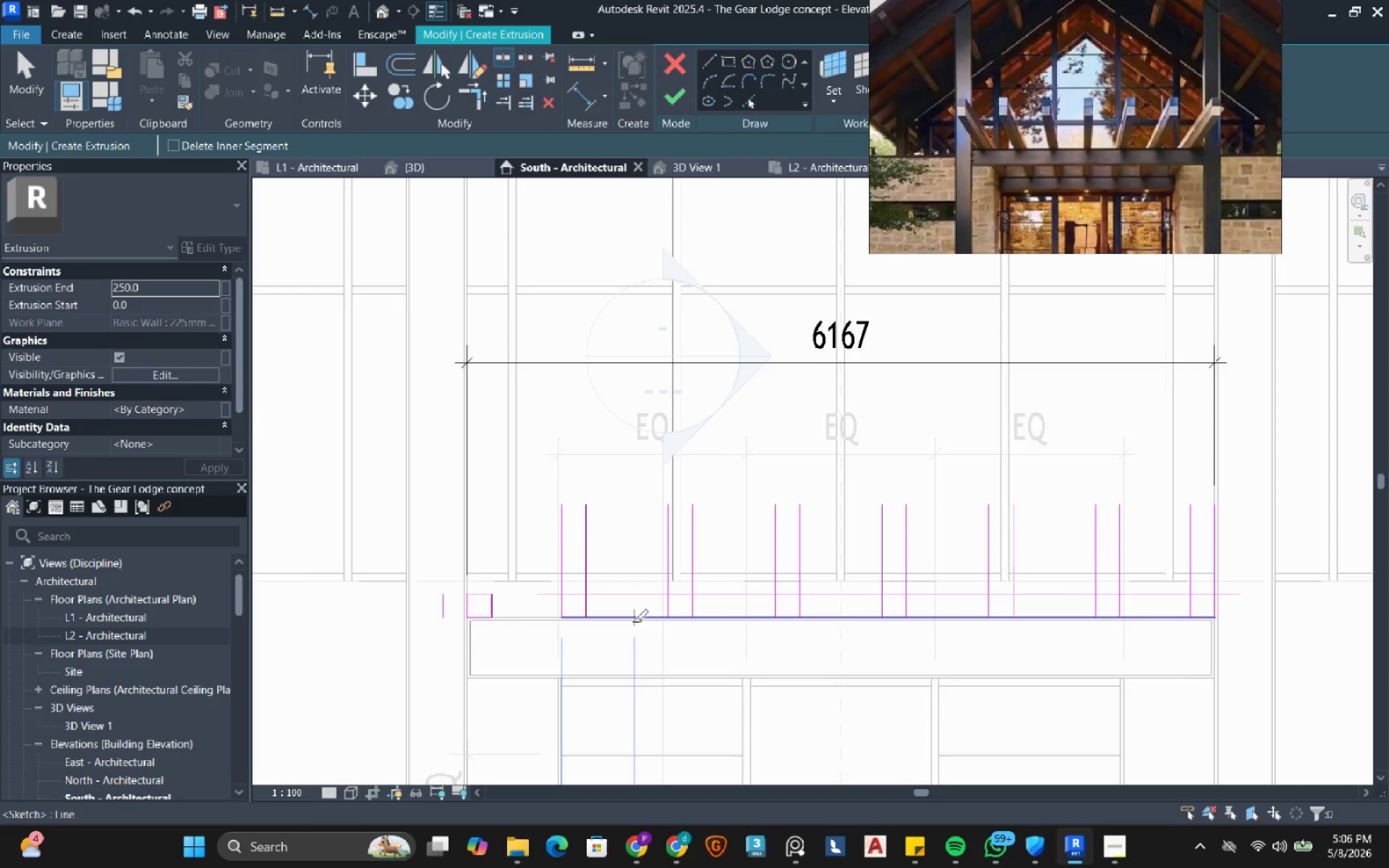 
left_click([632, 622])
 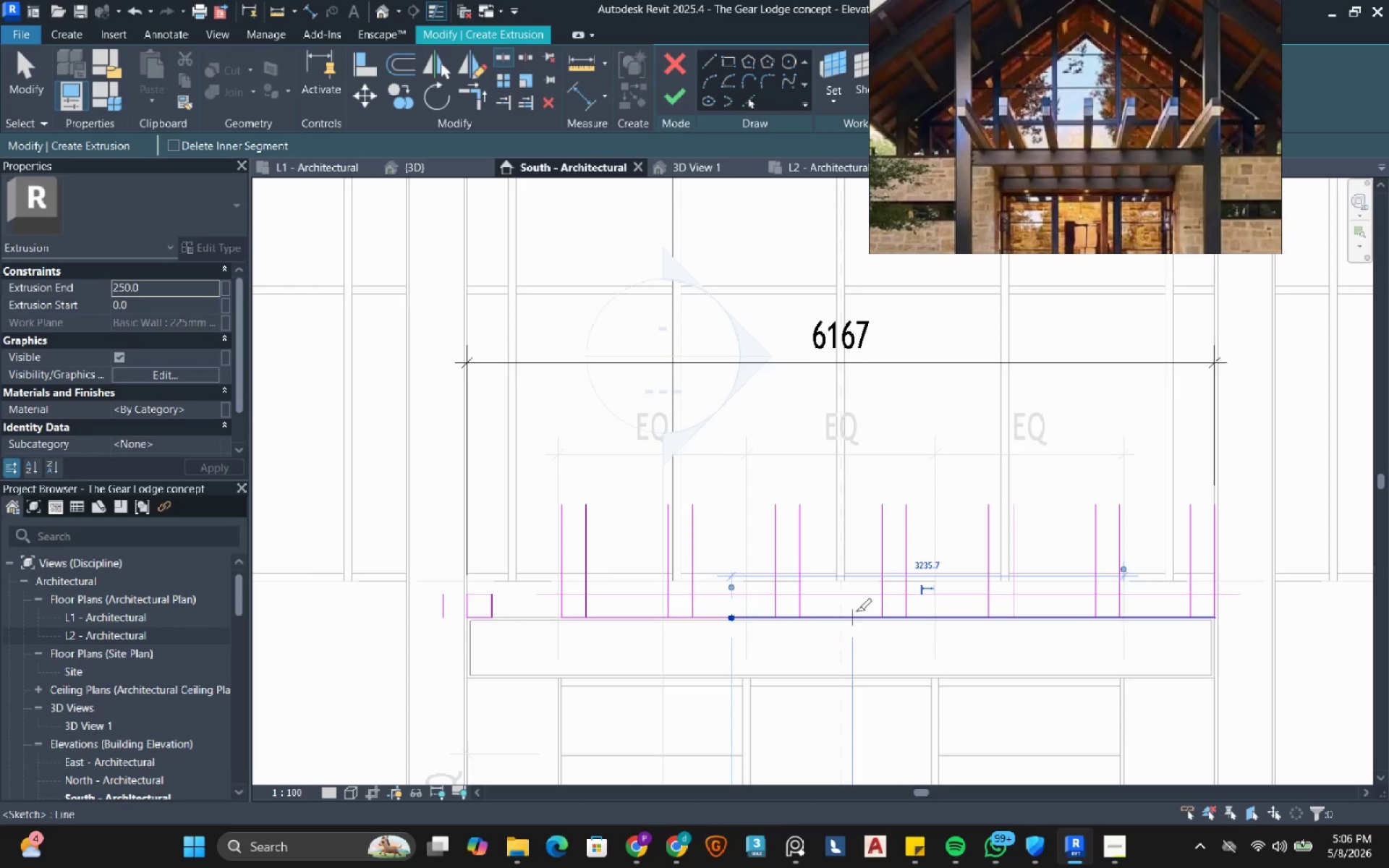 
left_click([856, 611])
 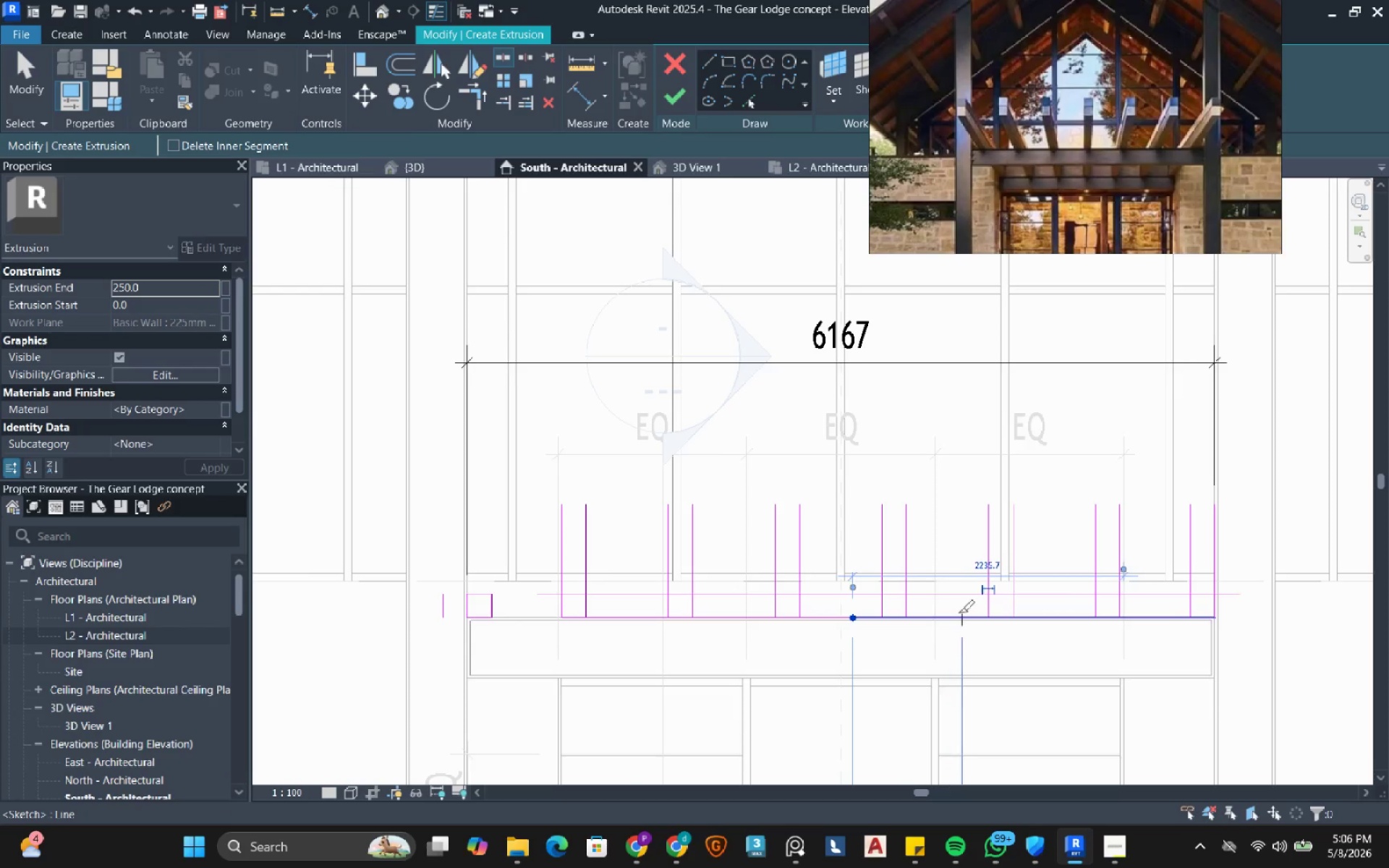 
left_click([959, 613])
 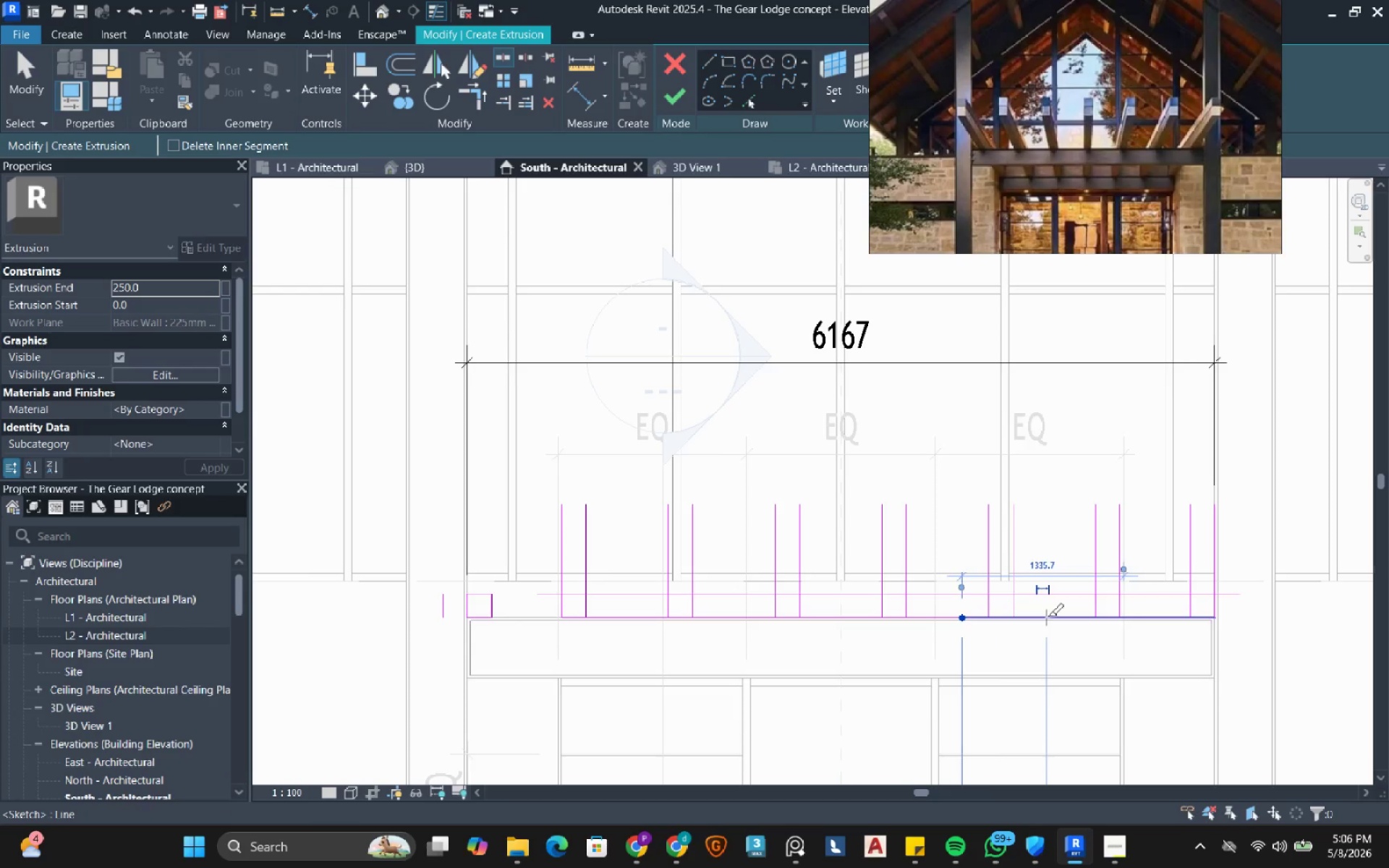 
left_click([1048, 616])
 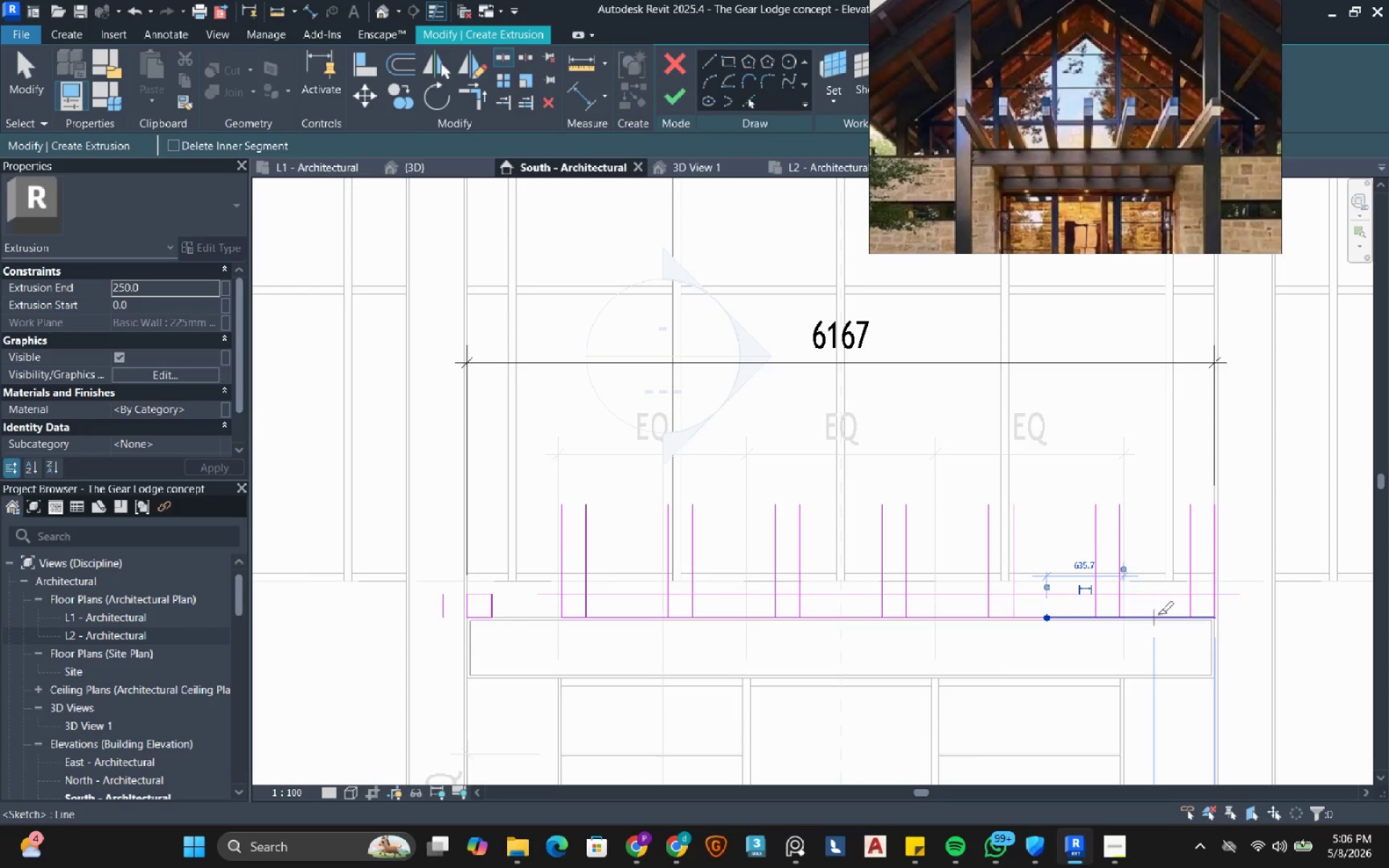 
left_click([1158, 614])
 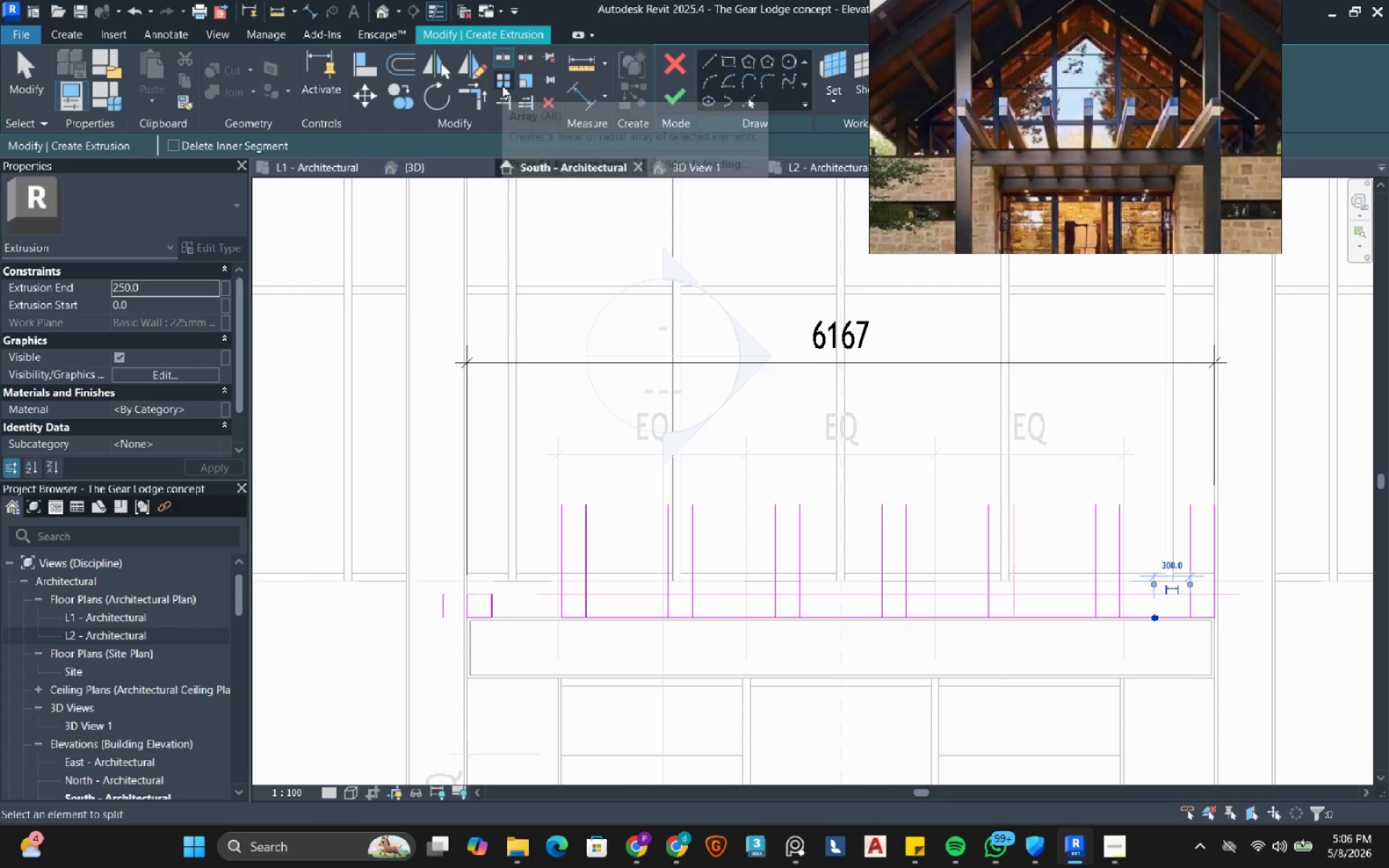 
left_click([481, 100])
 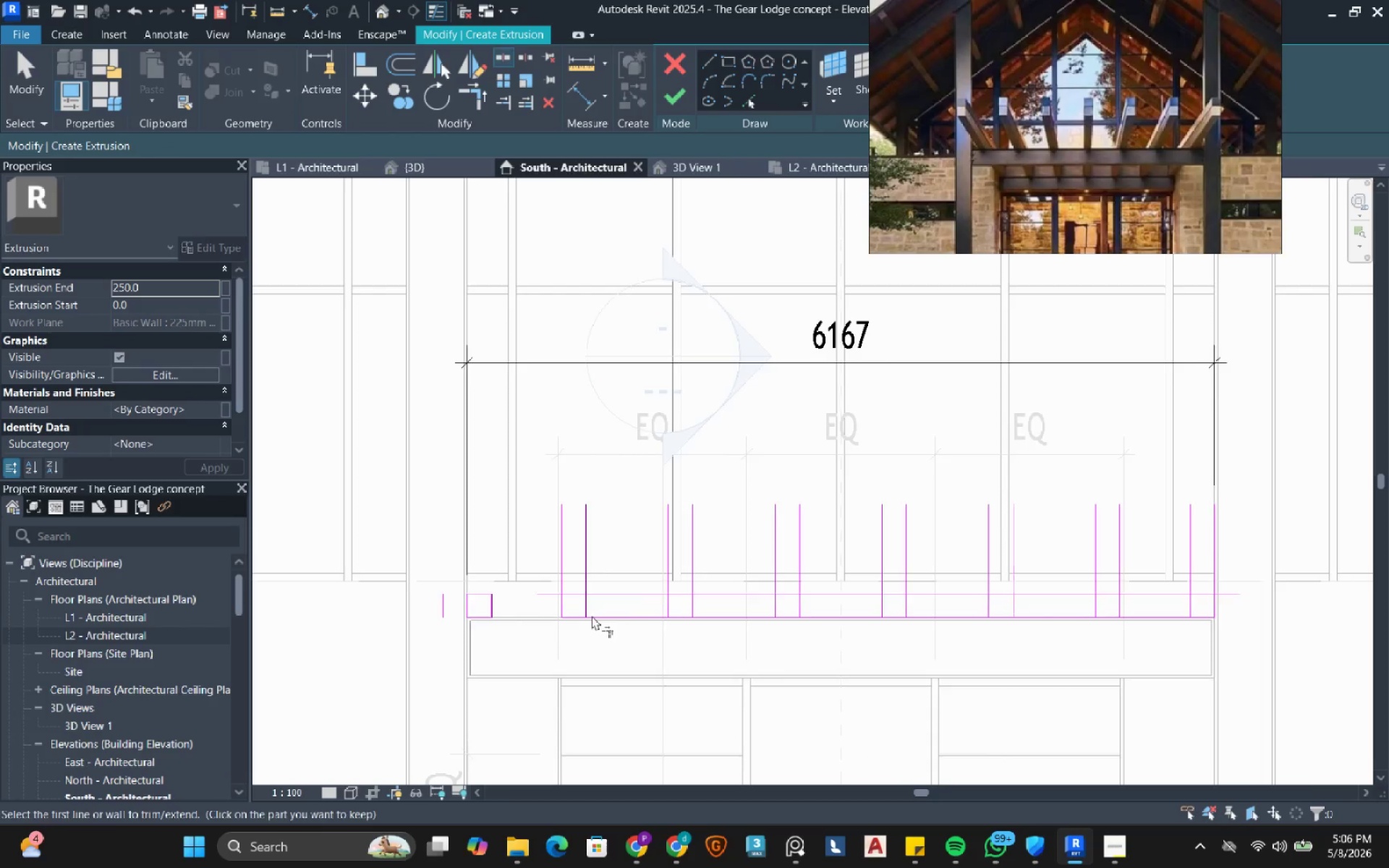 
left_click_drag(start_coordinate=[555, 599], to_coordinate=[555, 595])
 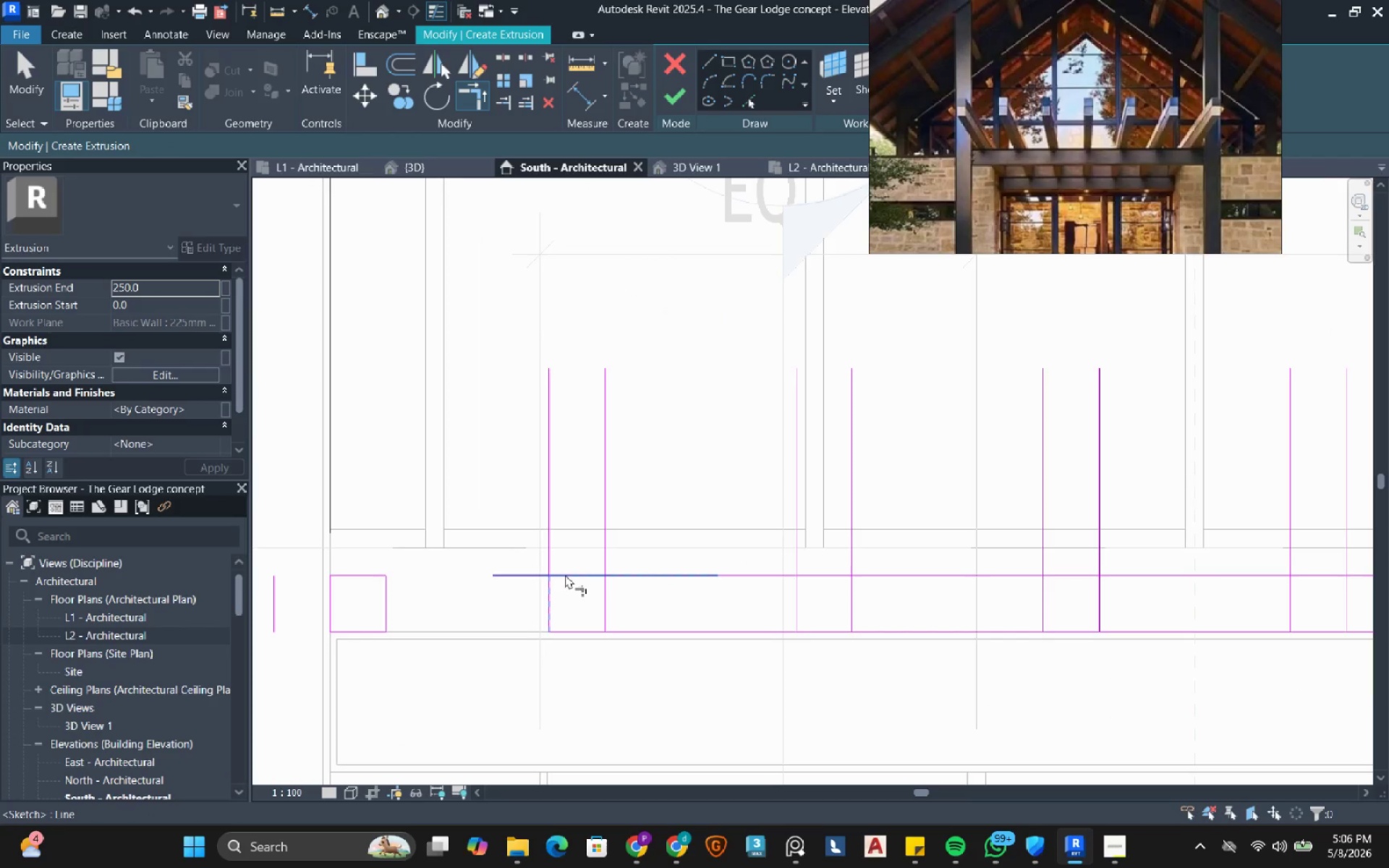 
scroll: coordinate [541, 590], scroll_direction: up, amount: 6.0
 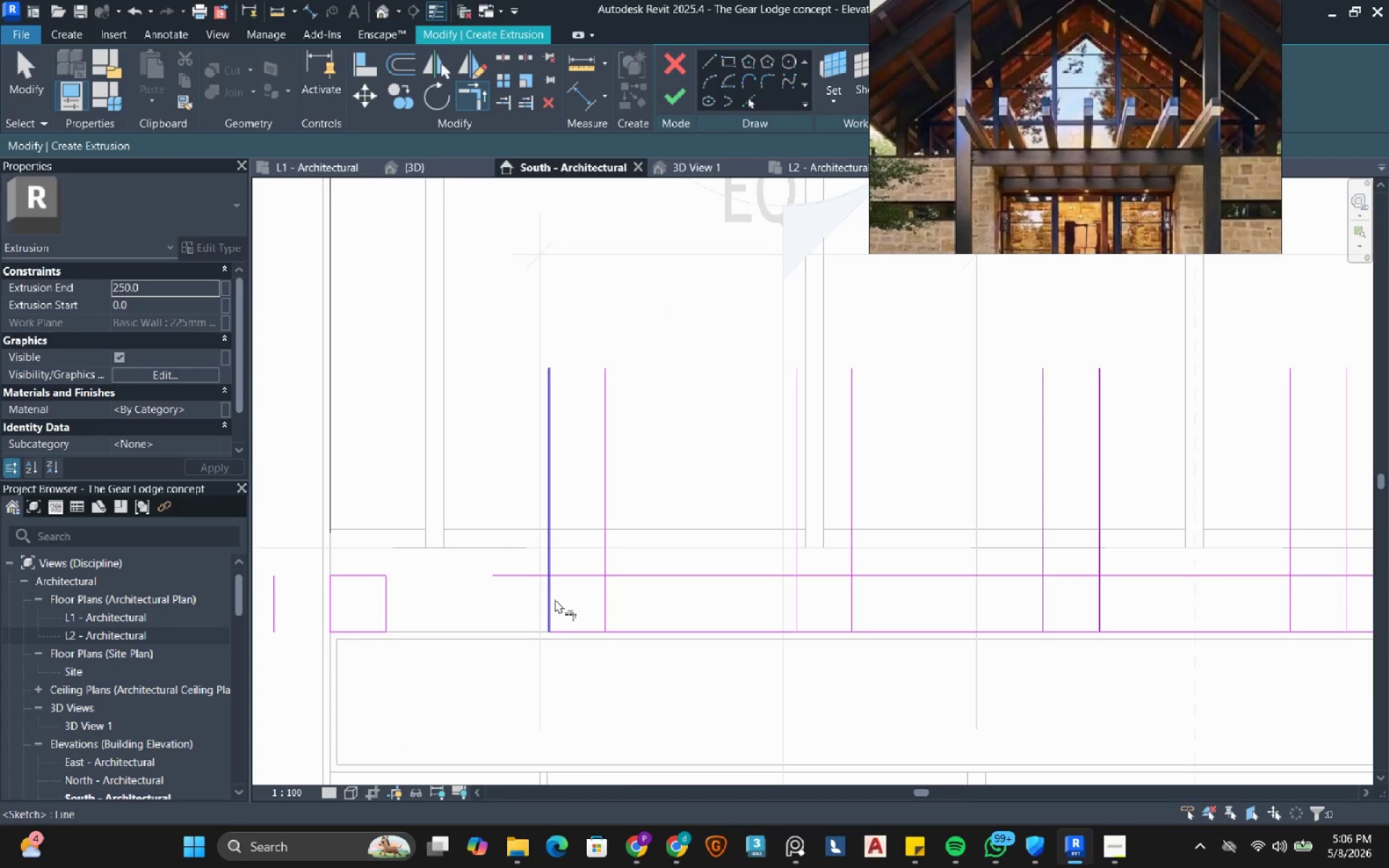 
double_click([565, 574])
 